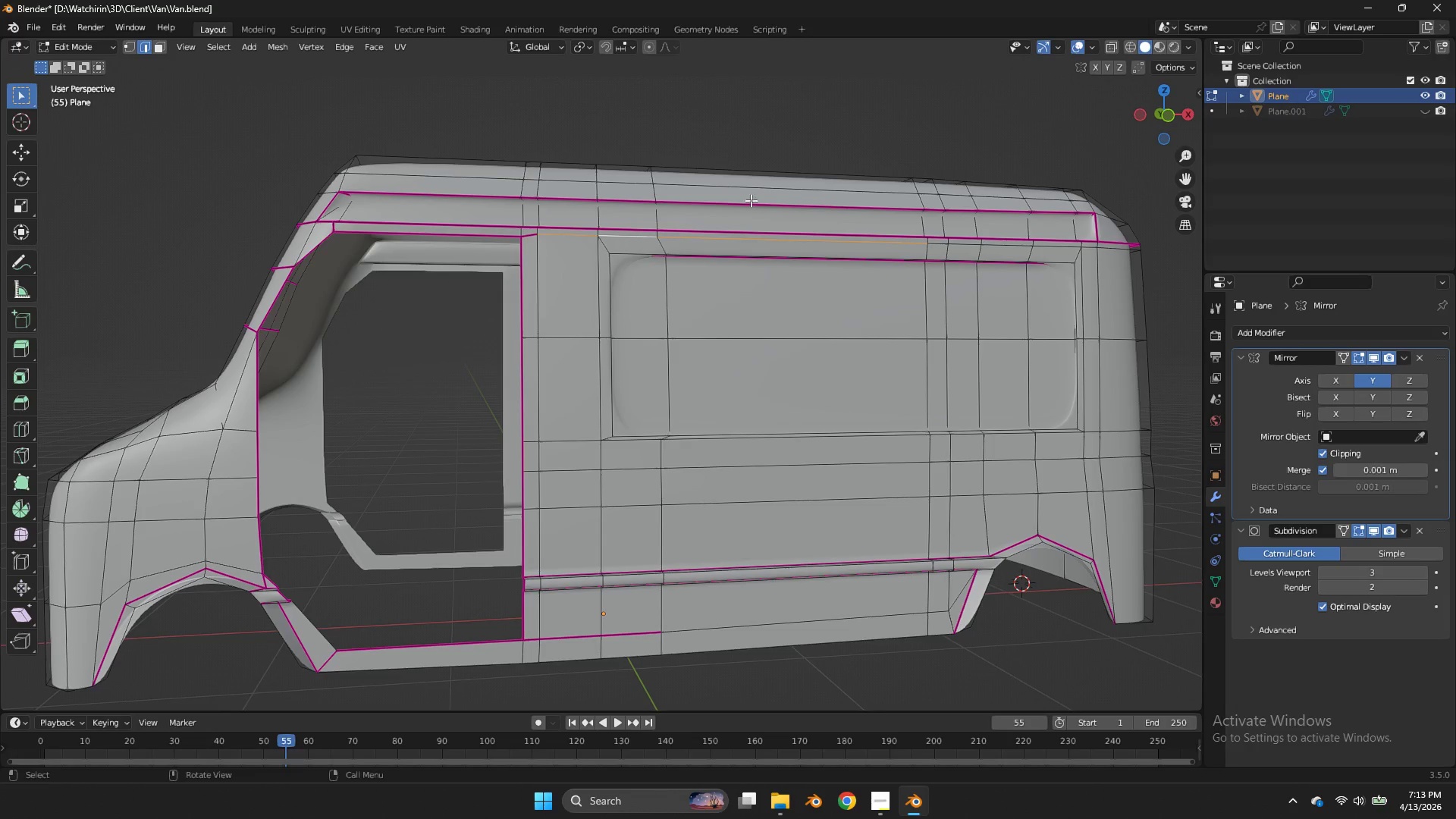 
left_click([1174, 116])
 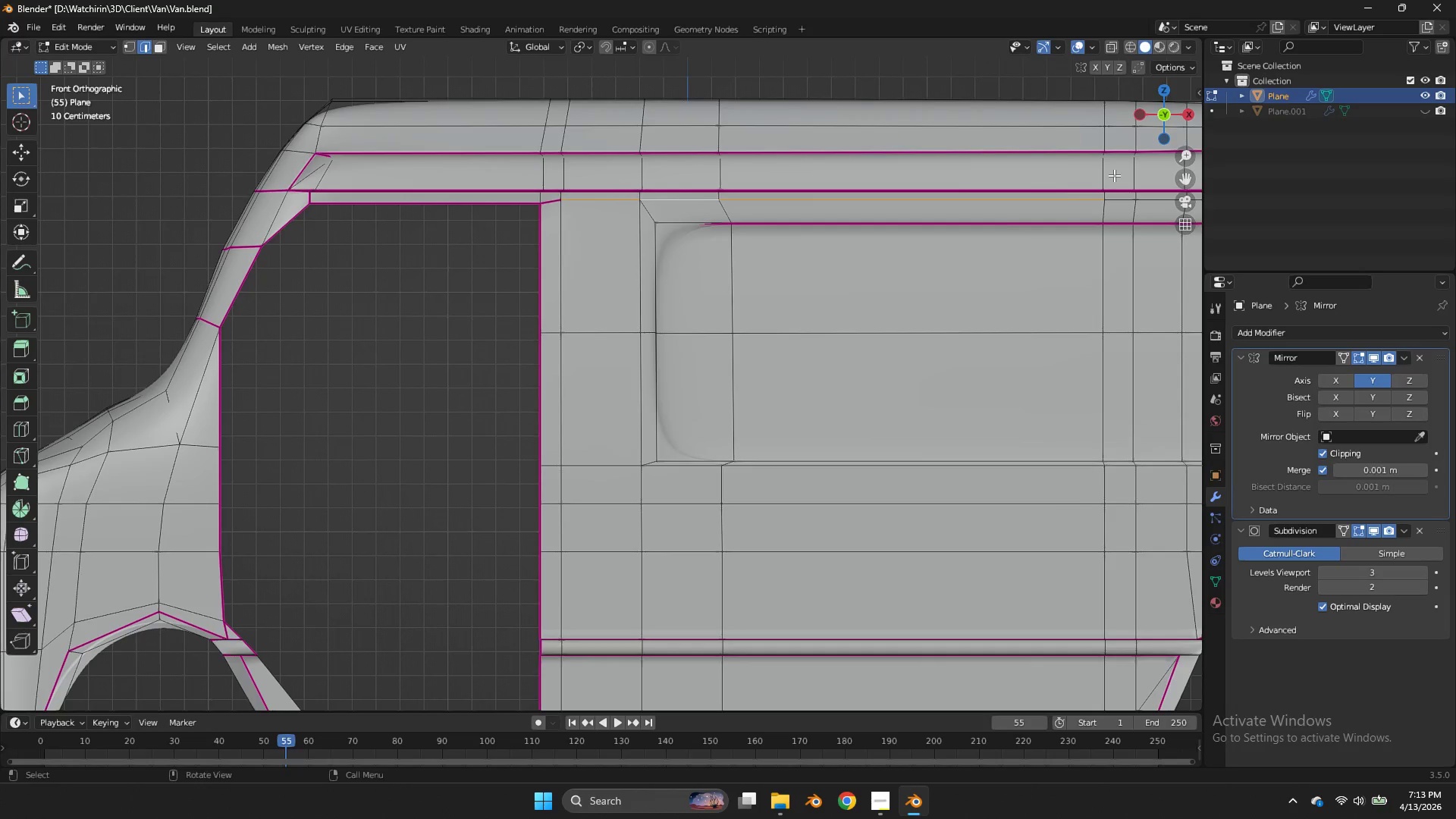 
scroll: coordinate [1114, 175], scroll_direction: down, amount: 2.0
 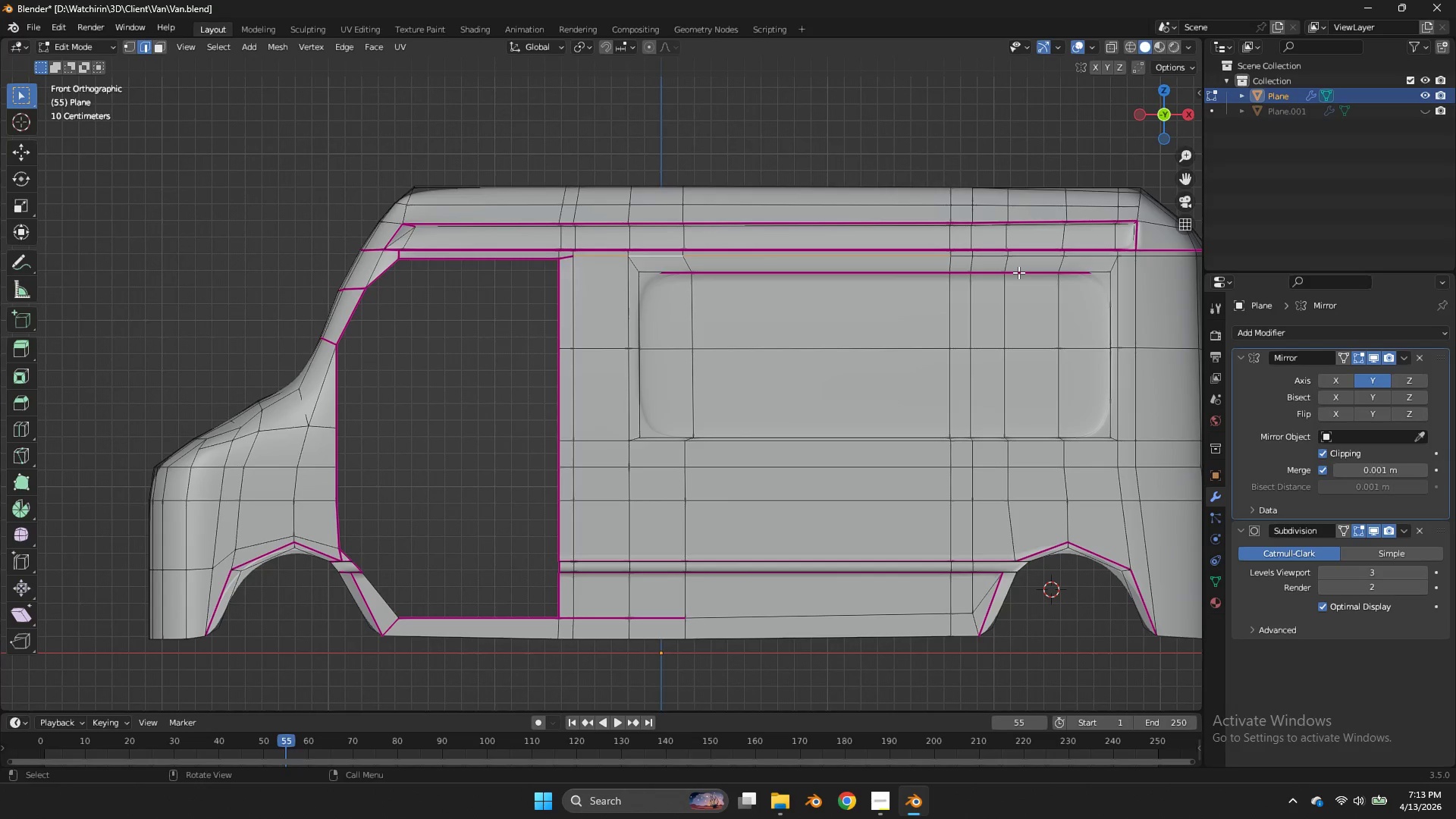 
hold_key(key=ShiftLeft, duration=9.39)
double_click([950, 262])
 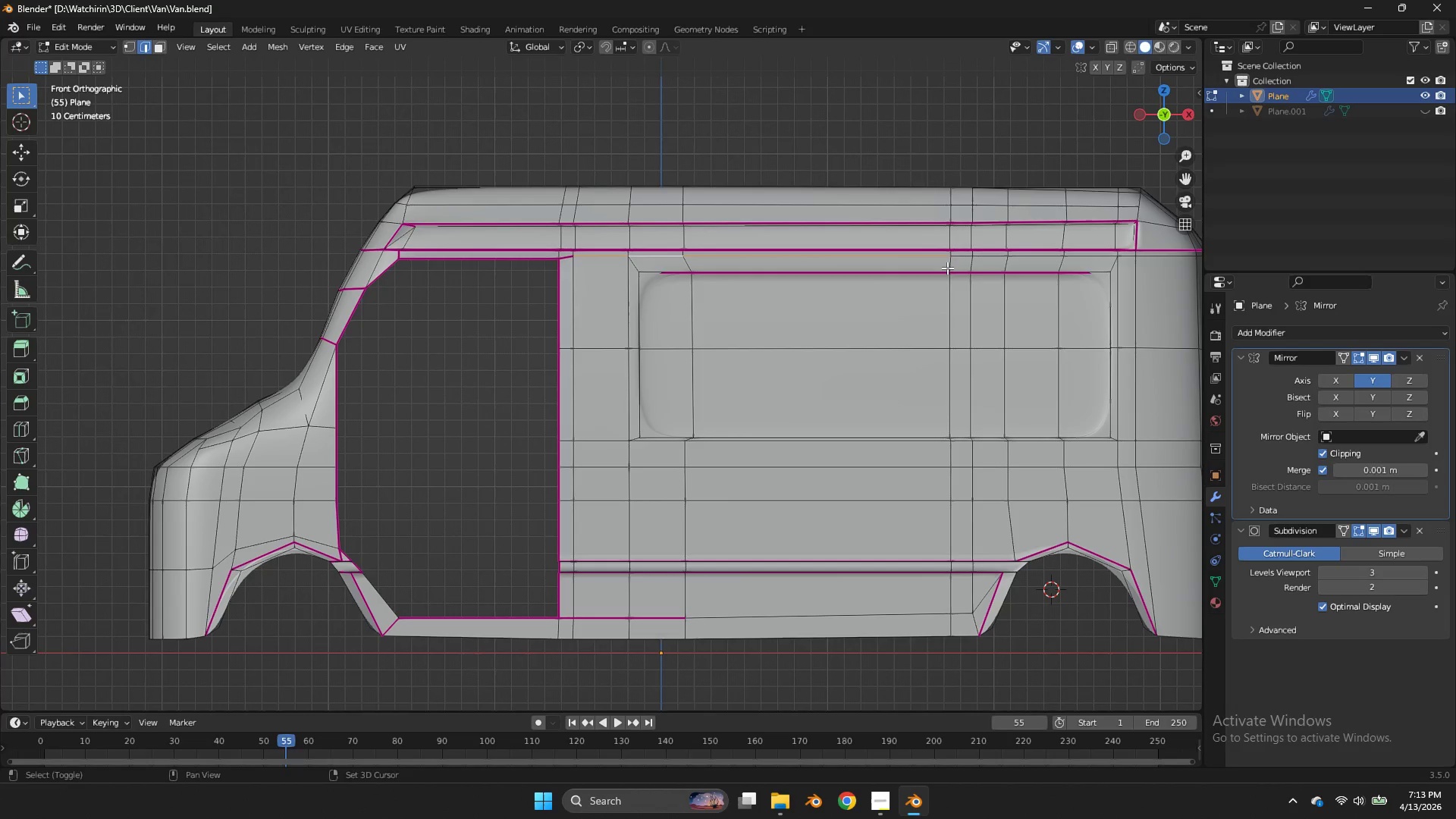 
left_click_drag(start_coordinate=[955, 259], to_coordinate=[945, 623])
 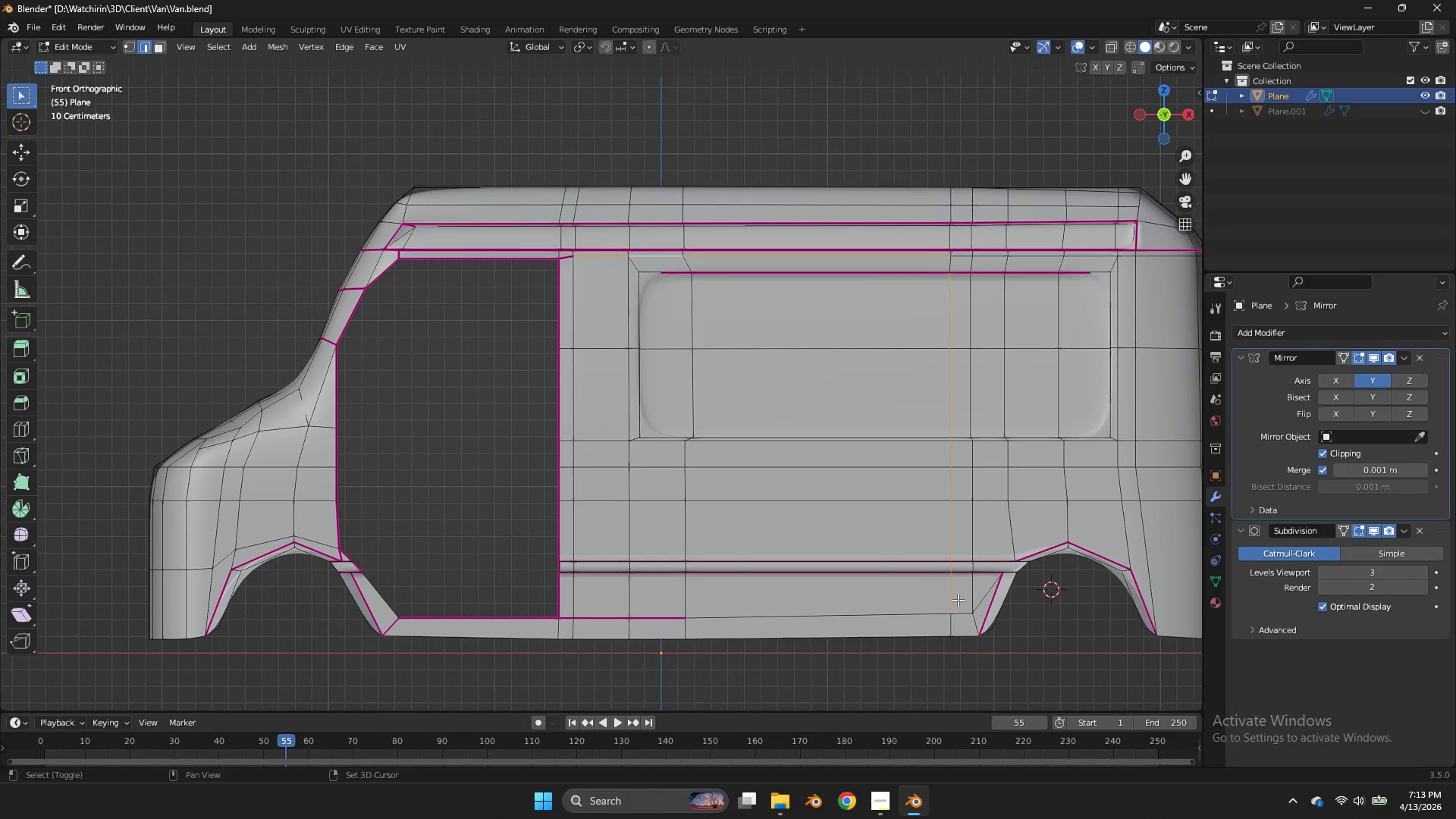 
left_click_drag(start_coordinate=[959, 600], to_coordinate=[571, 623])
 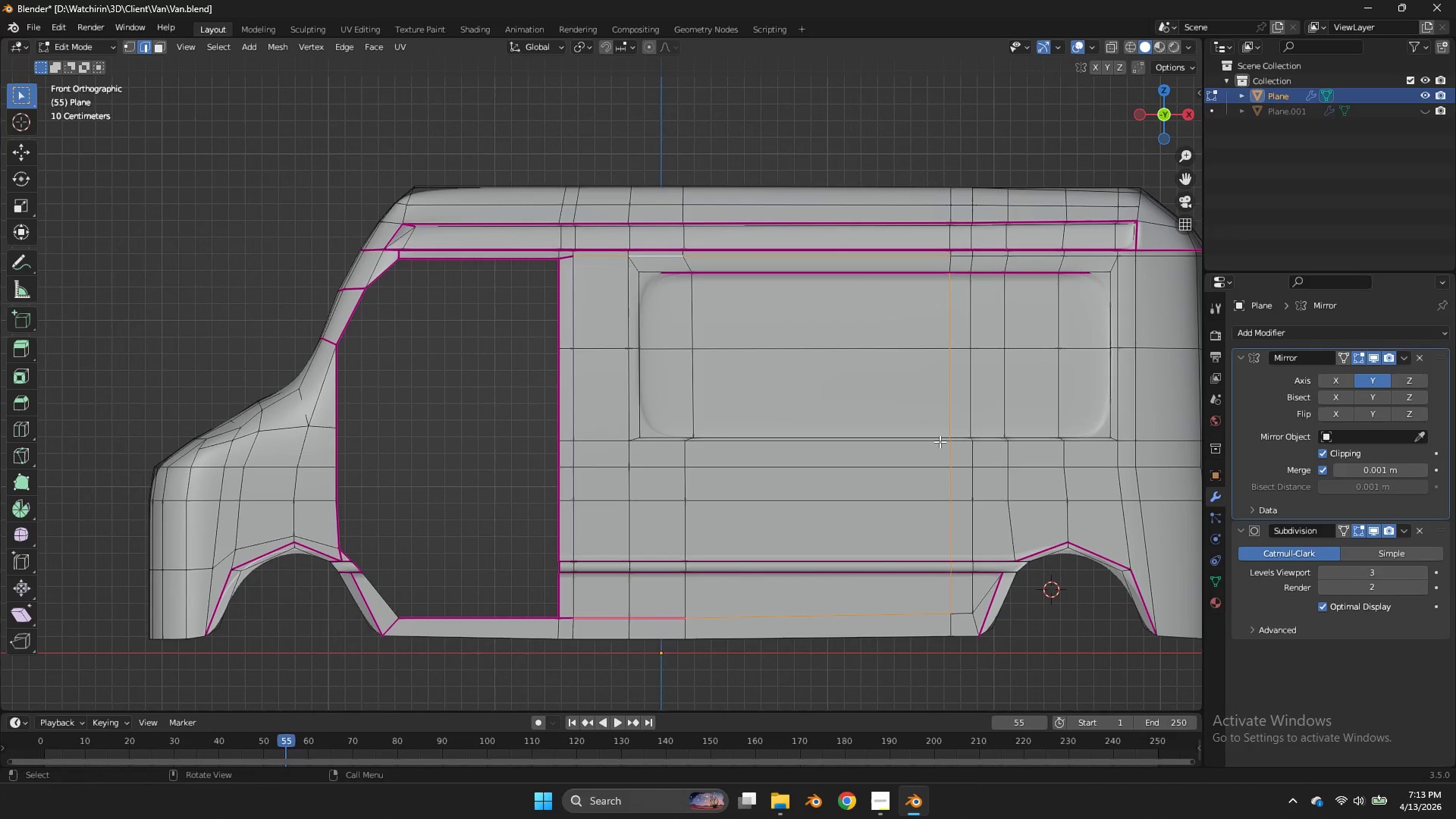 
key(V)
 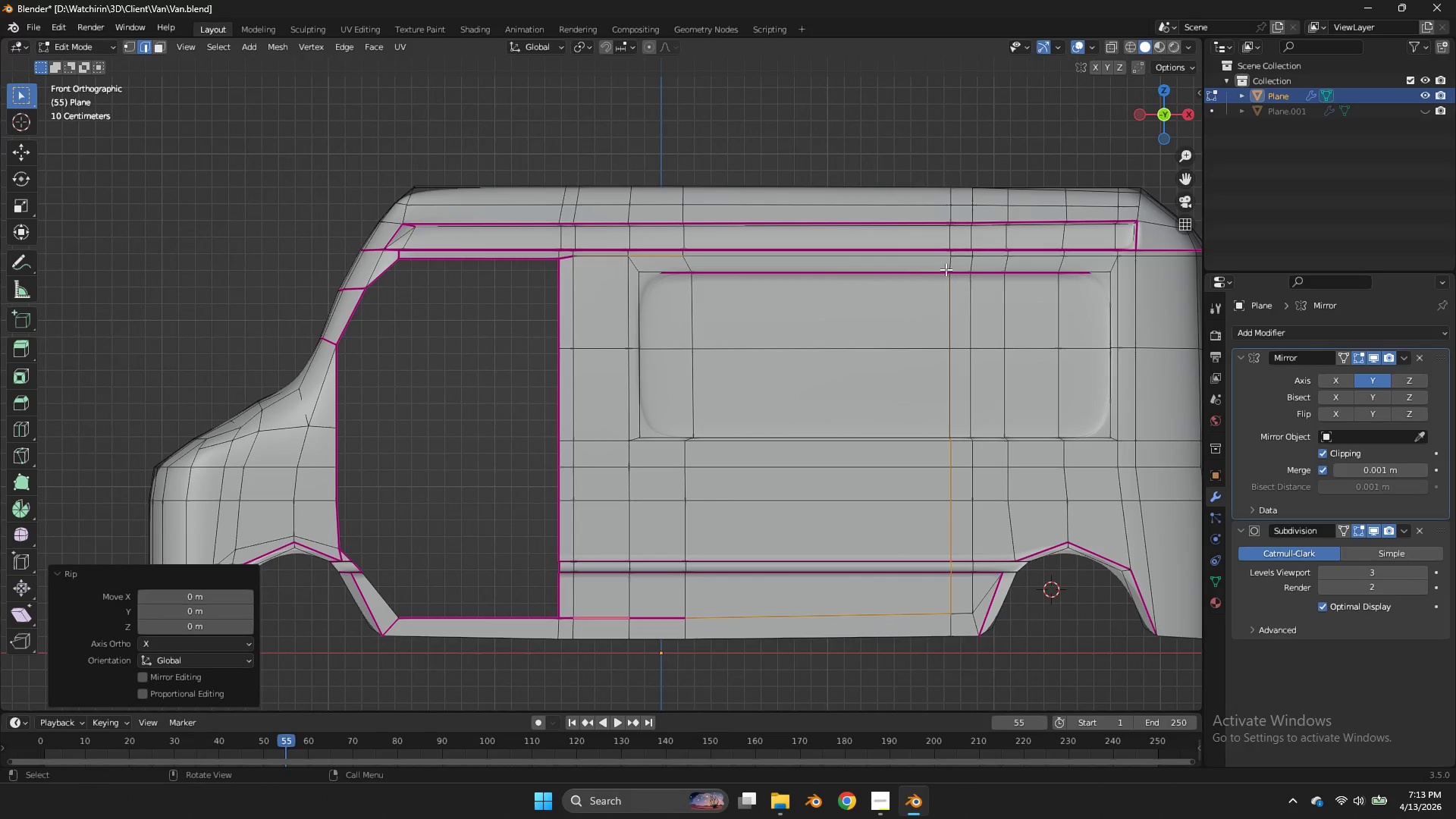 
key(Shift+ShiftLeft)
 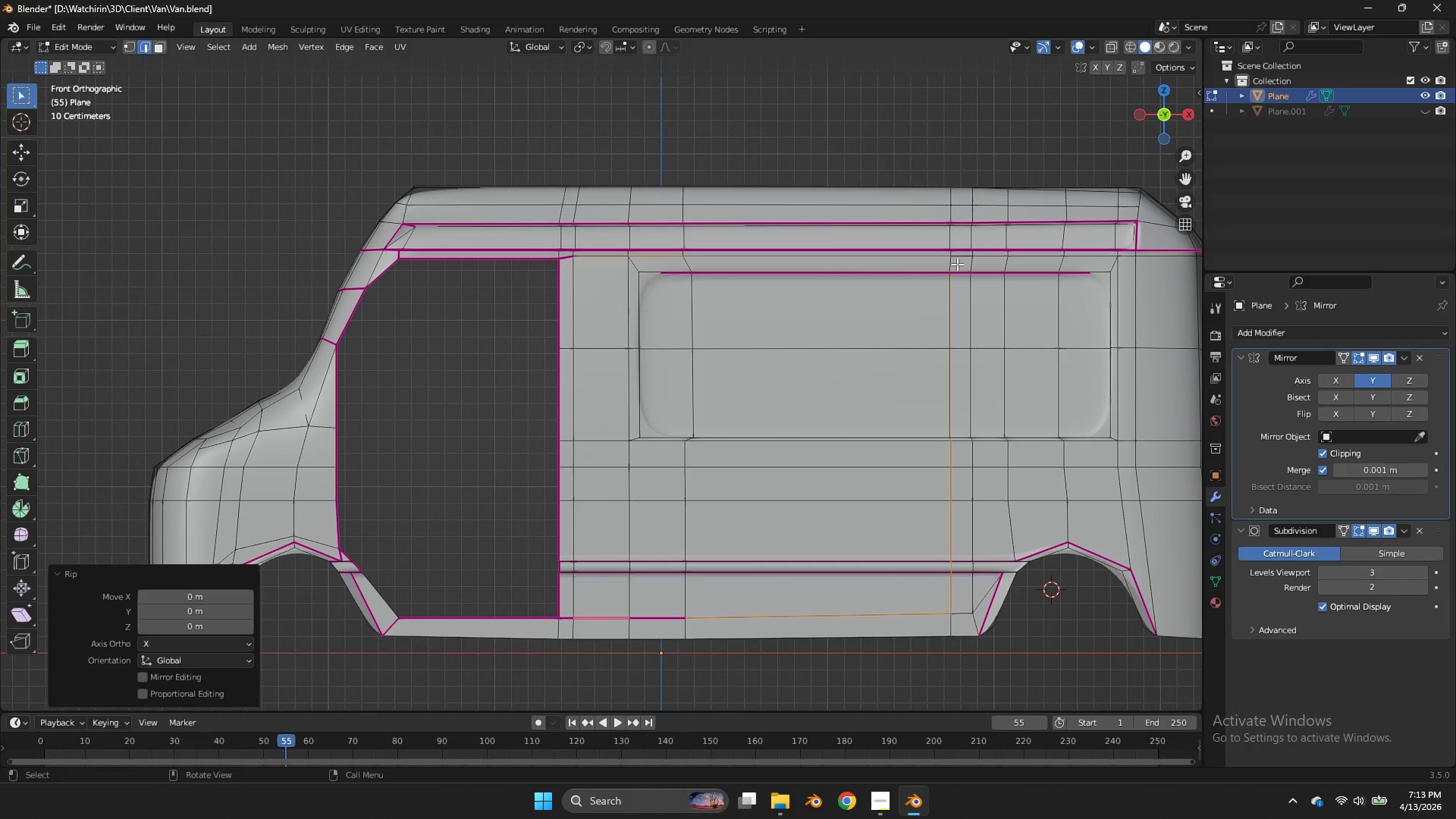 
key(Control+Z)
 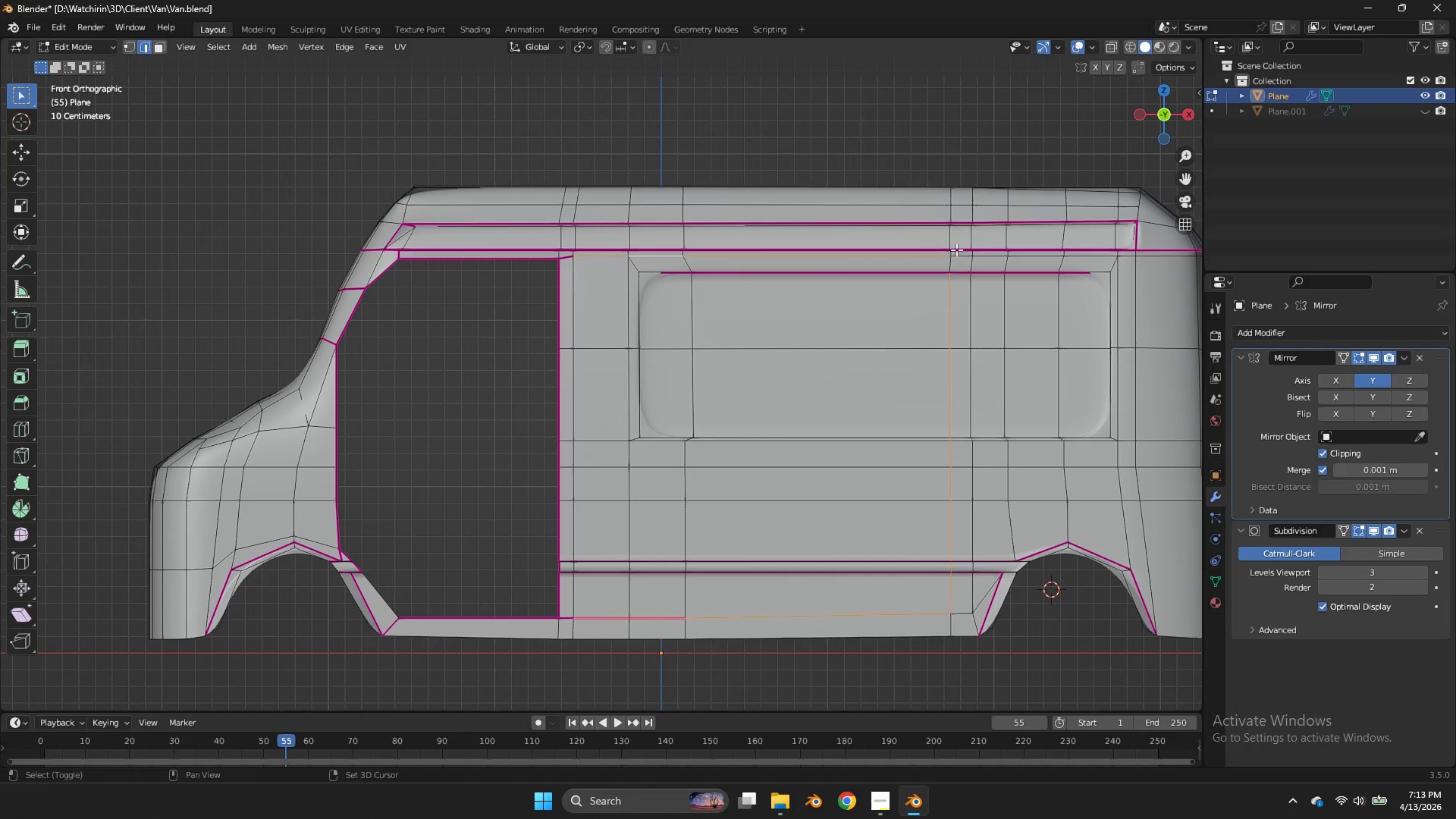 
hold_key(key=ShiftLeft, duration=1.58)
double_click([951, 261])
 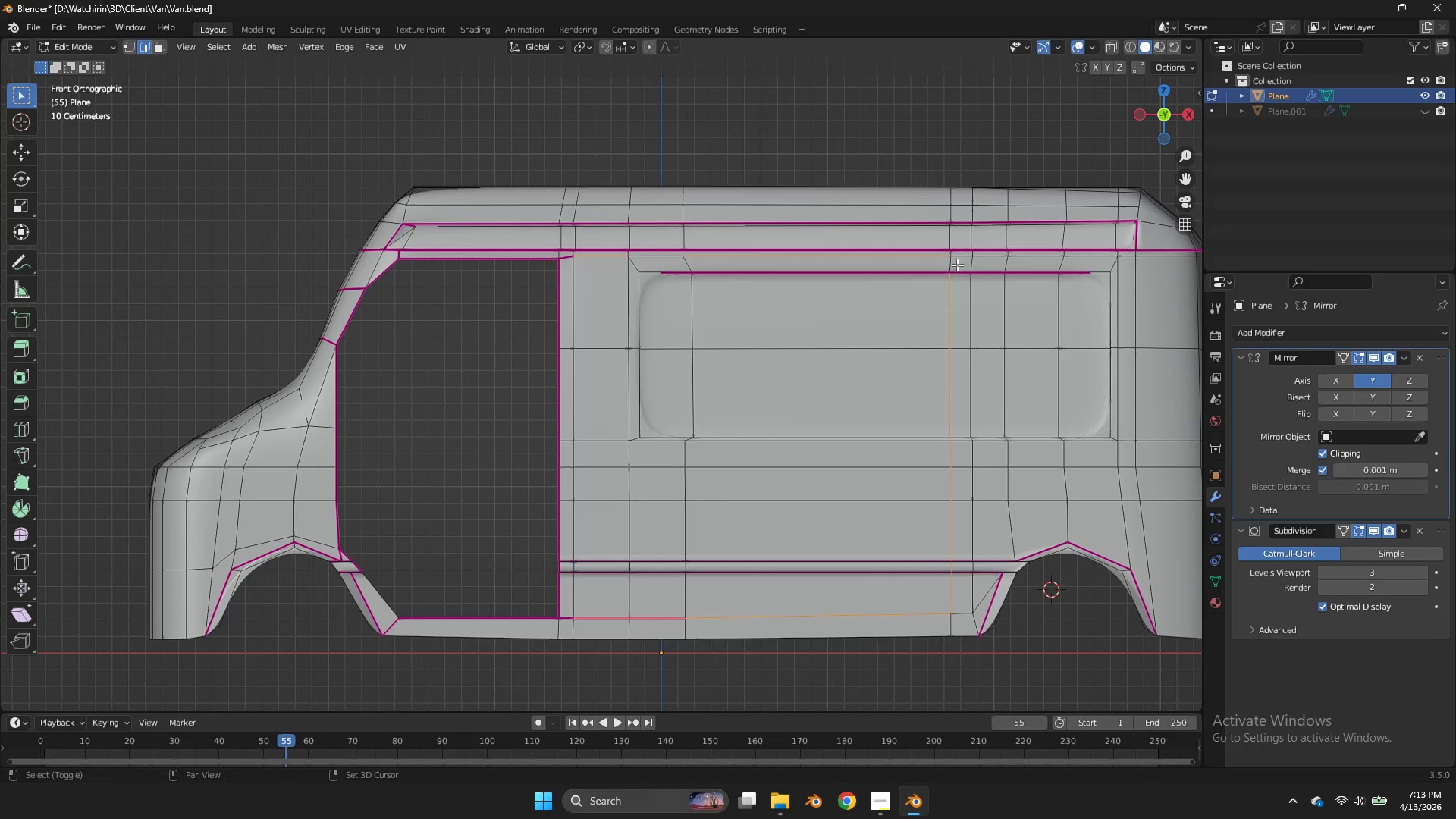 
left_click_drag(start_coordinate=[957, 265], to_coordinate=[925, 287])
 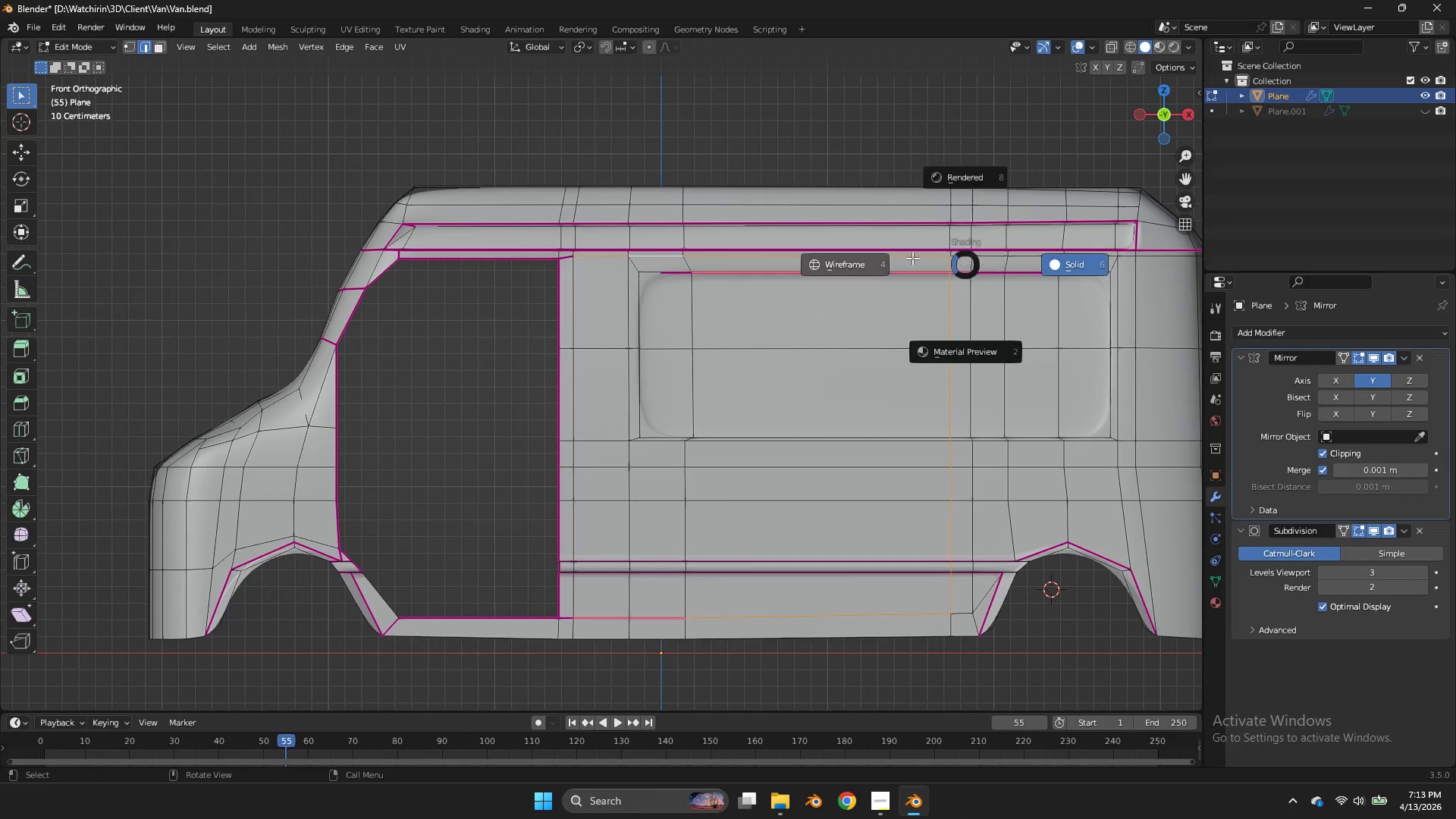 
key(Z)
 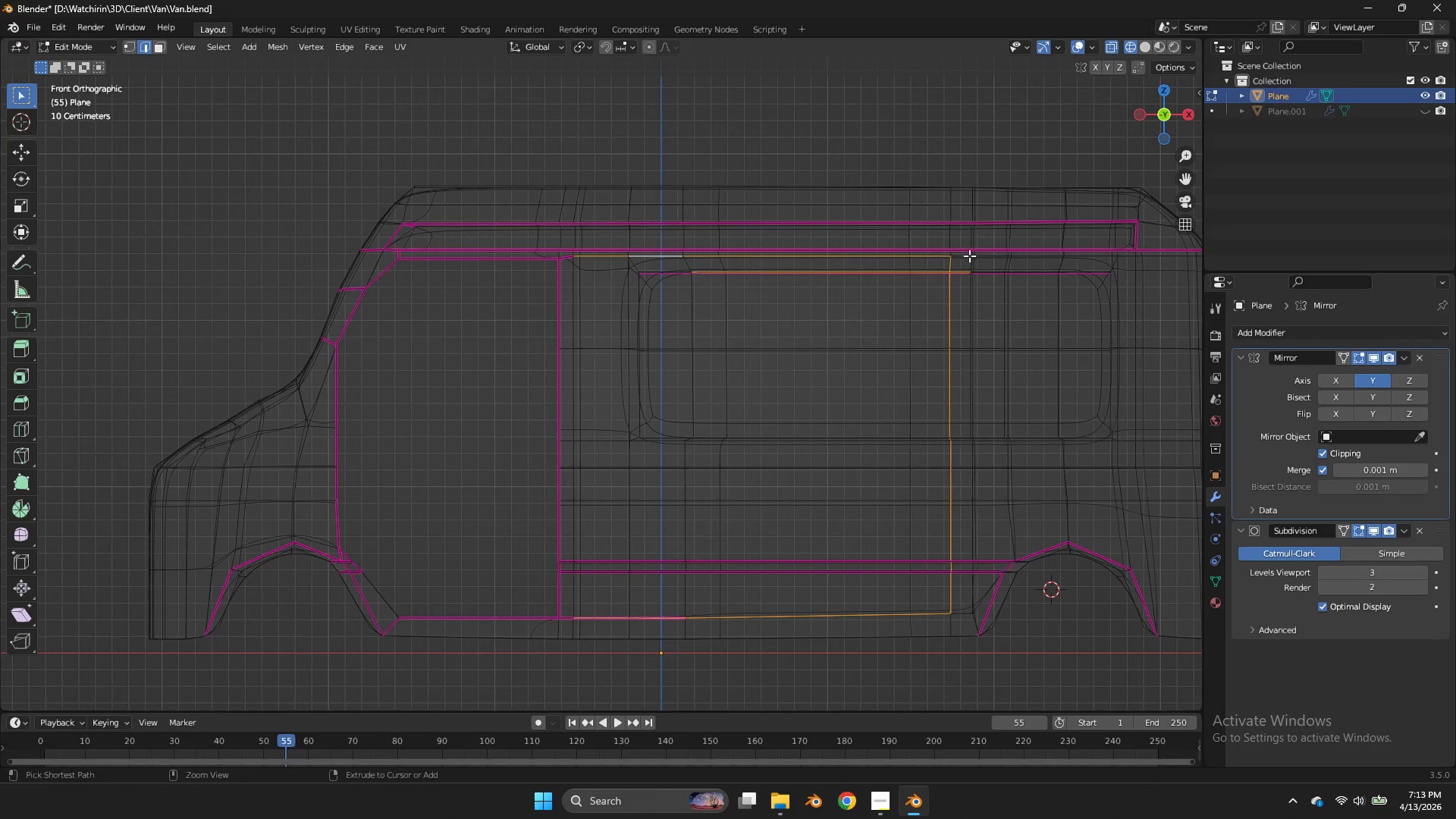 
key(Control+ControlLeft)
 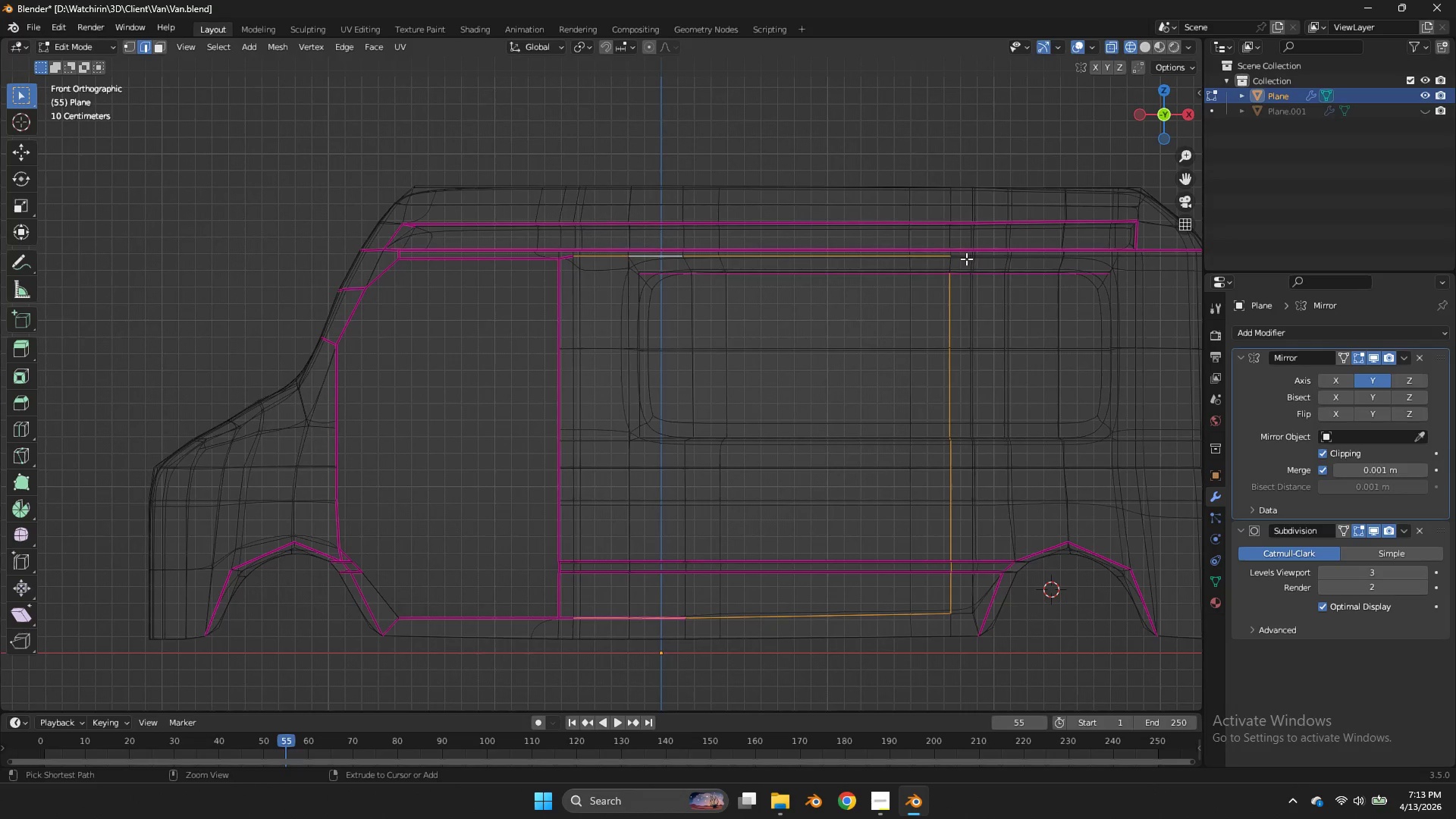 
key(Control+Z)
 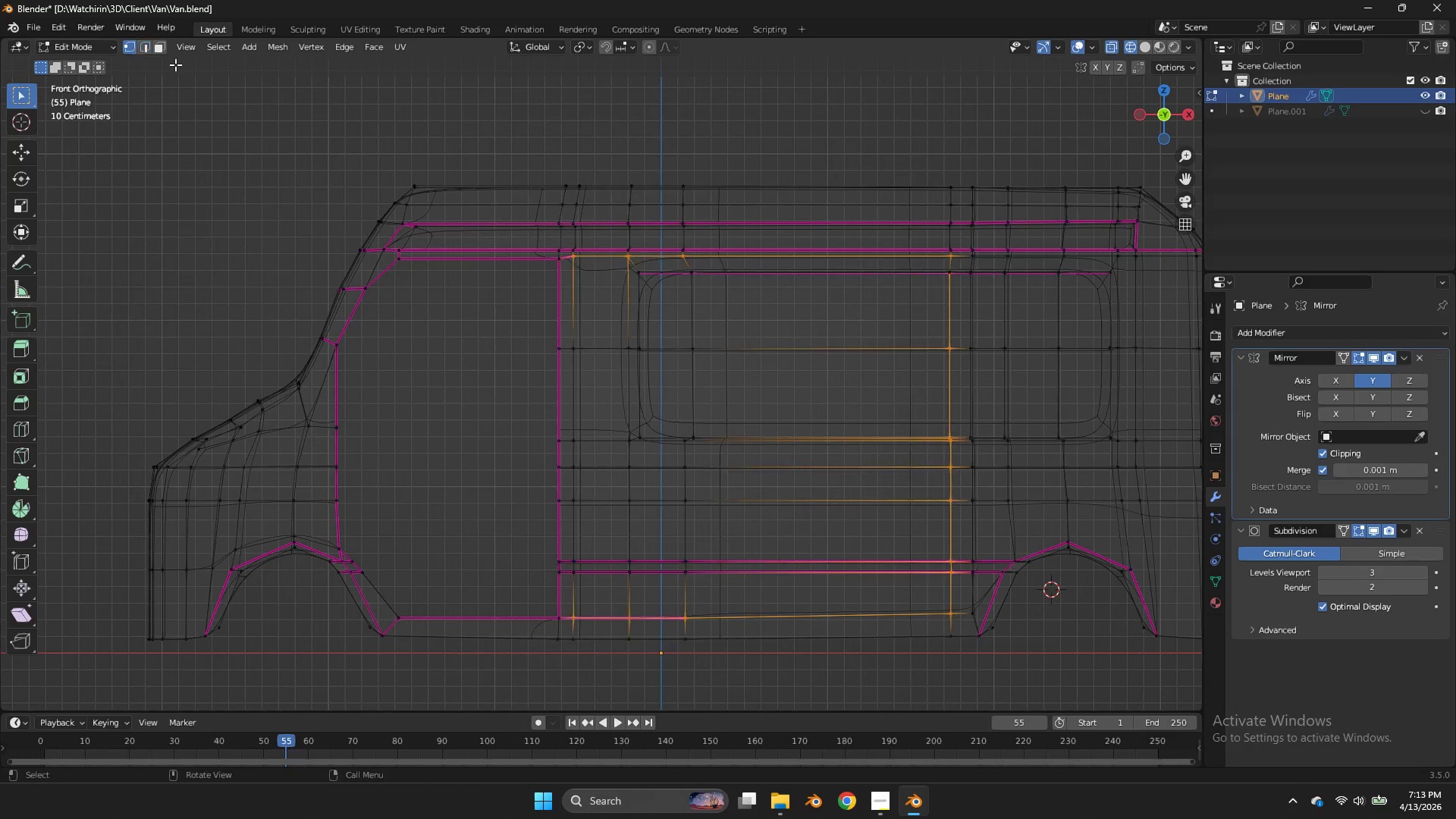 
hold_key(key=ShiftLeft, duration=1.56)
left_click_drag(start_coordinate=[955, 253], to_coordinate=[930, 297])
 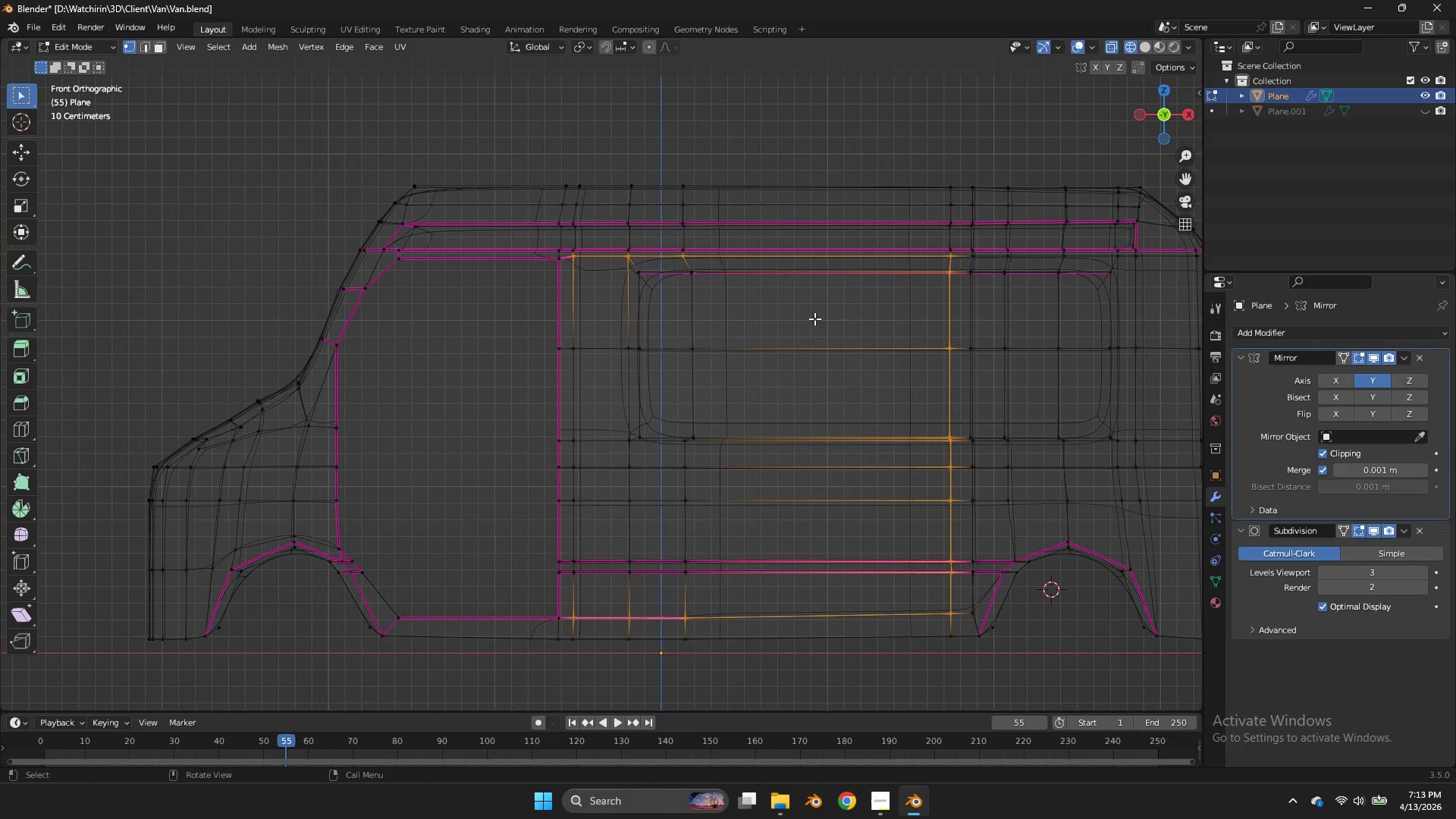 
hold_key(key=ShiftLeft, duration=2.59)
left_click_drag(start_coordinate=[588, 300], to_coordinate=[572, 598])
 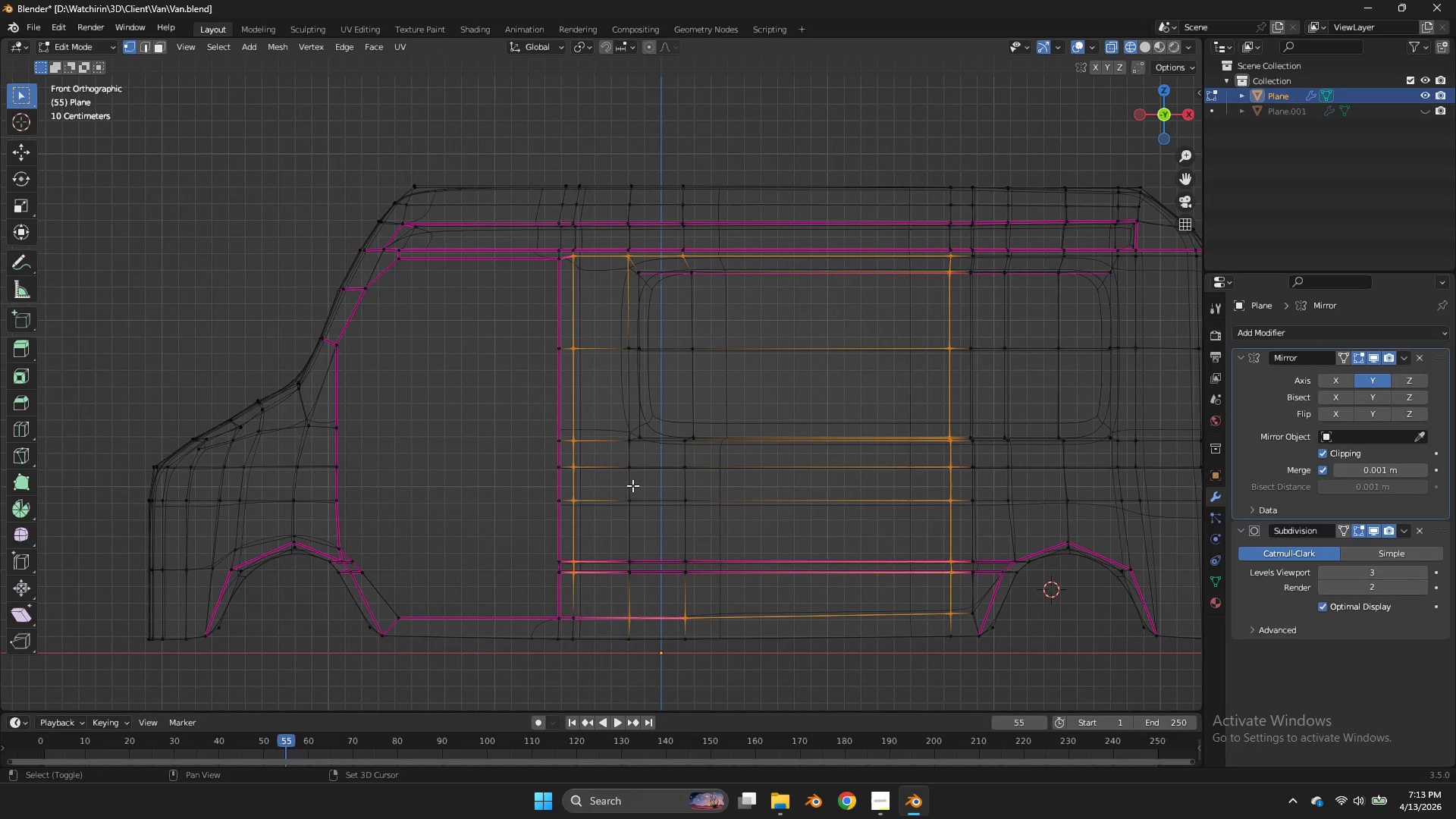 
left_click([572, 598])
 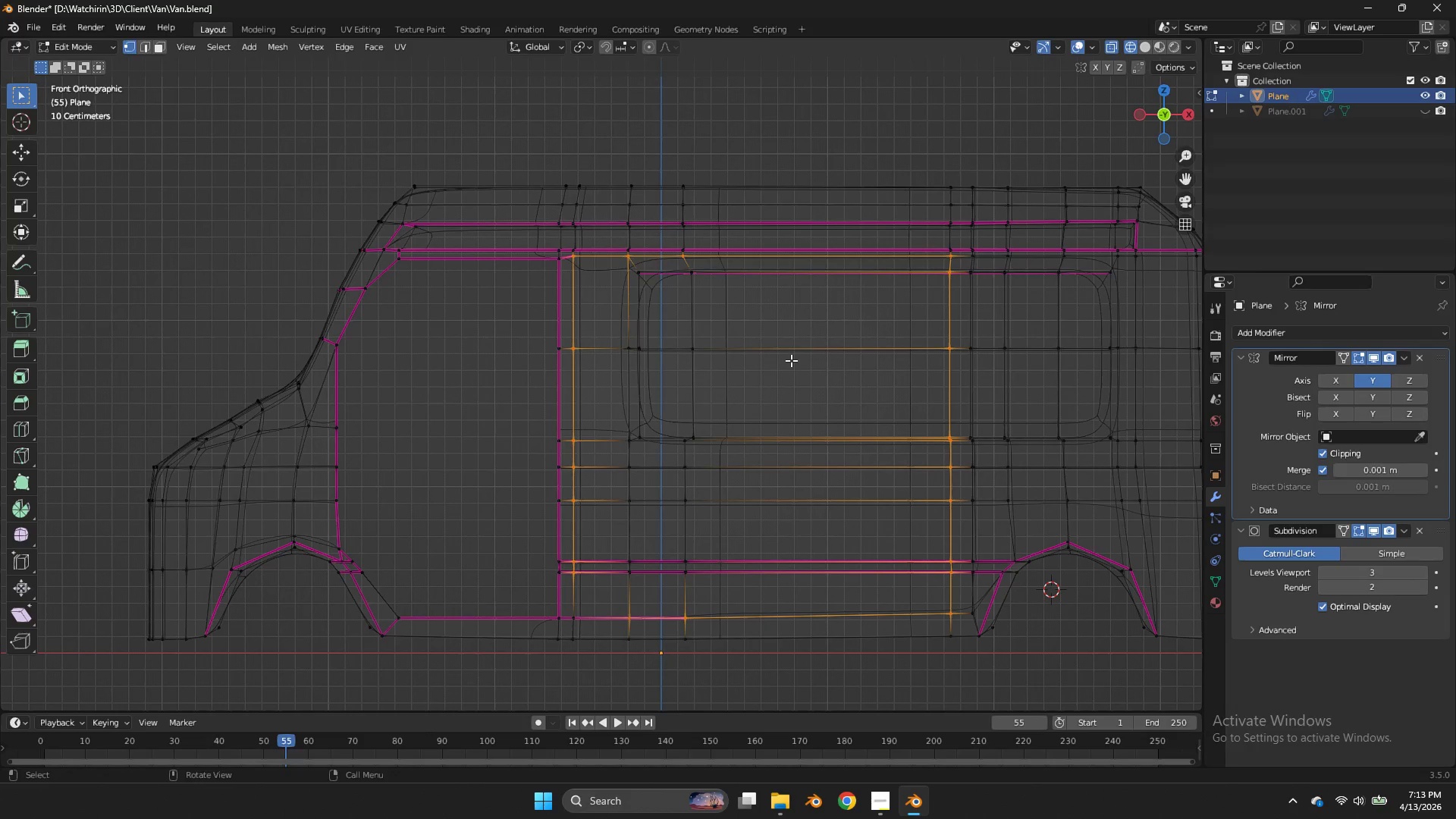 
hold_key(key=ShiftLeft, duration=0.98)
left_click_drag(start_coordinate=[589, 584], to_coordinate=[571, 626])
 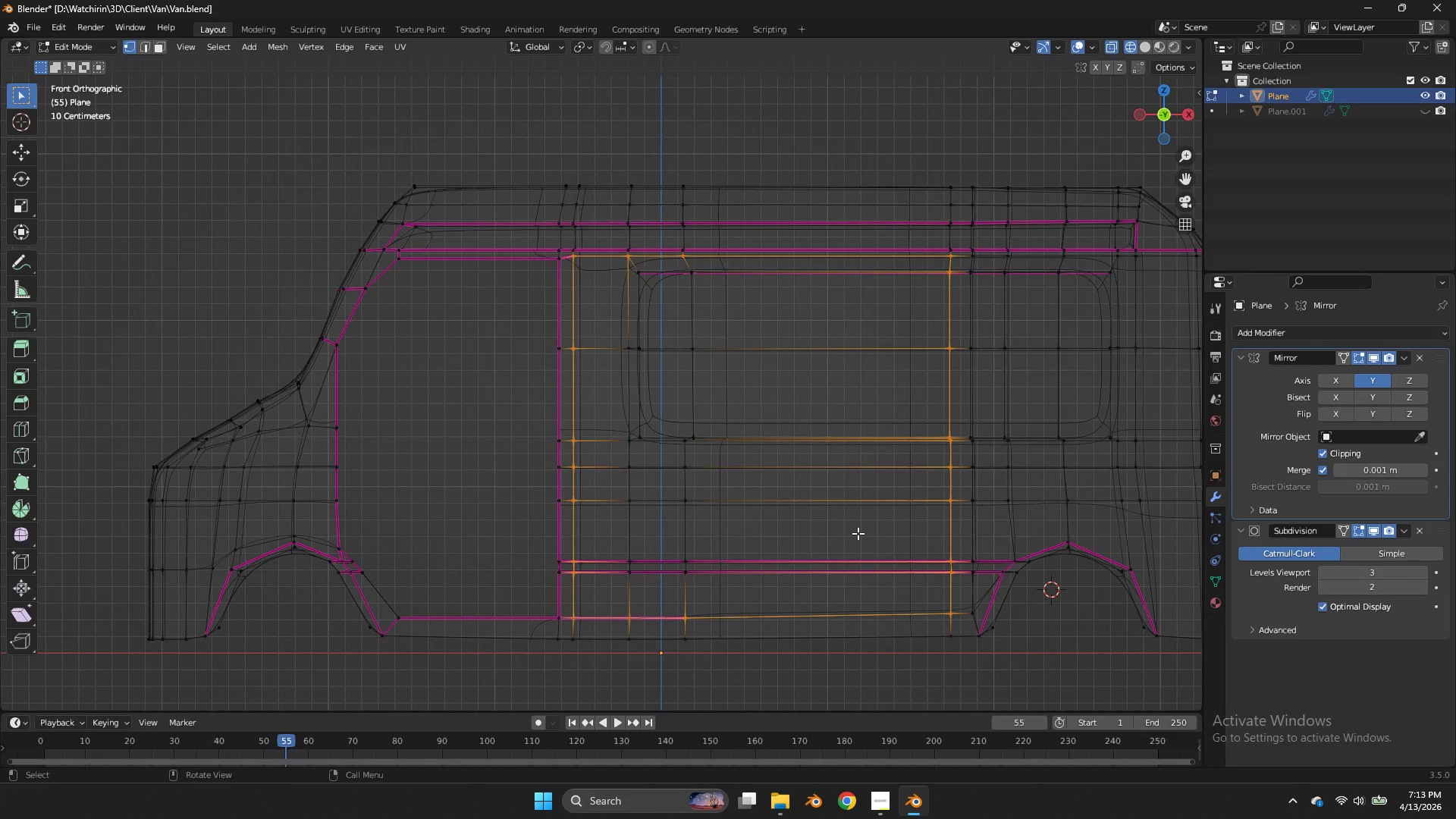 
key(V)
 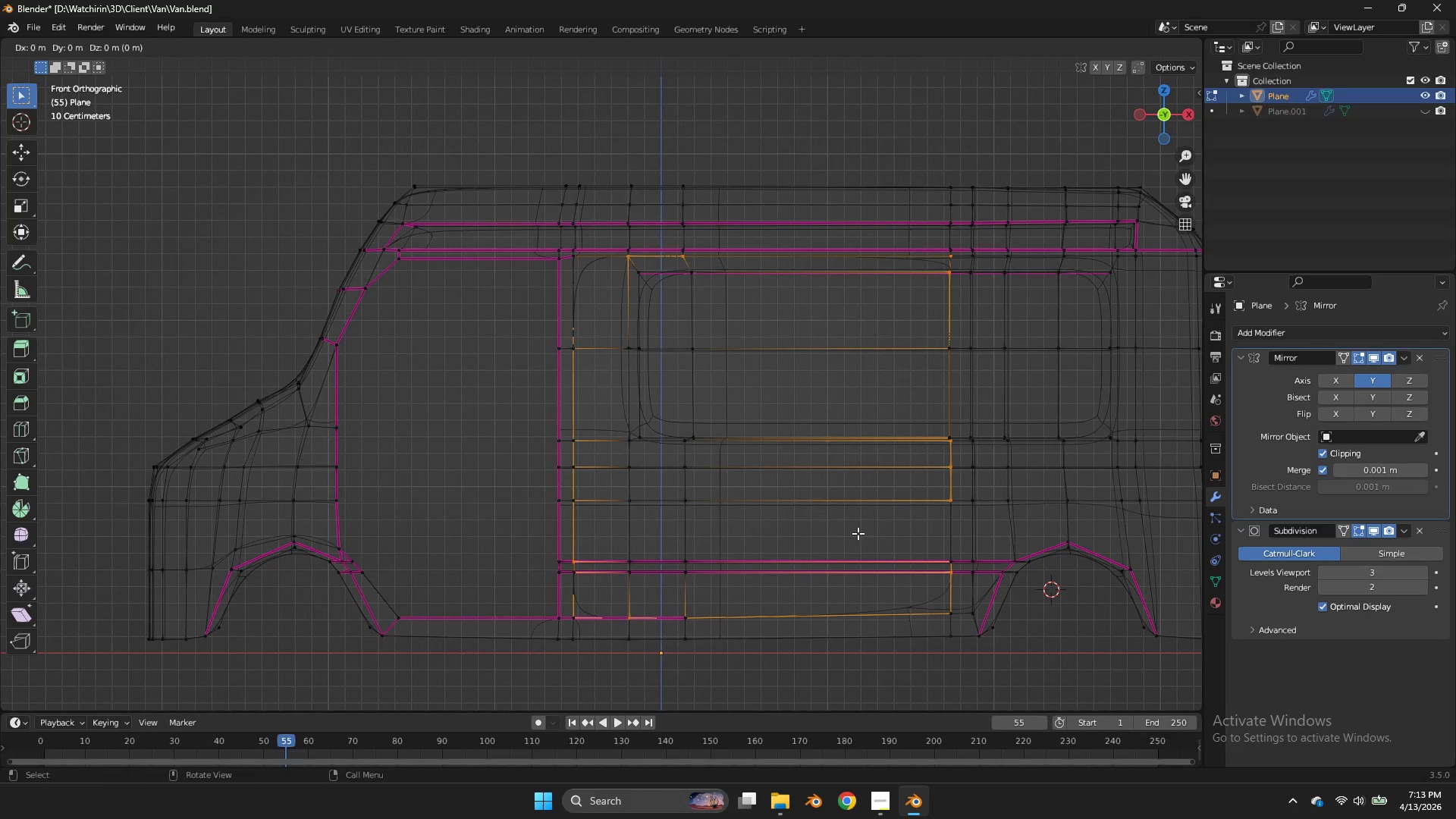 
right_click([858, 533])
 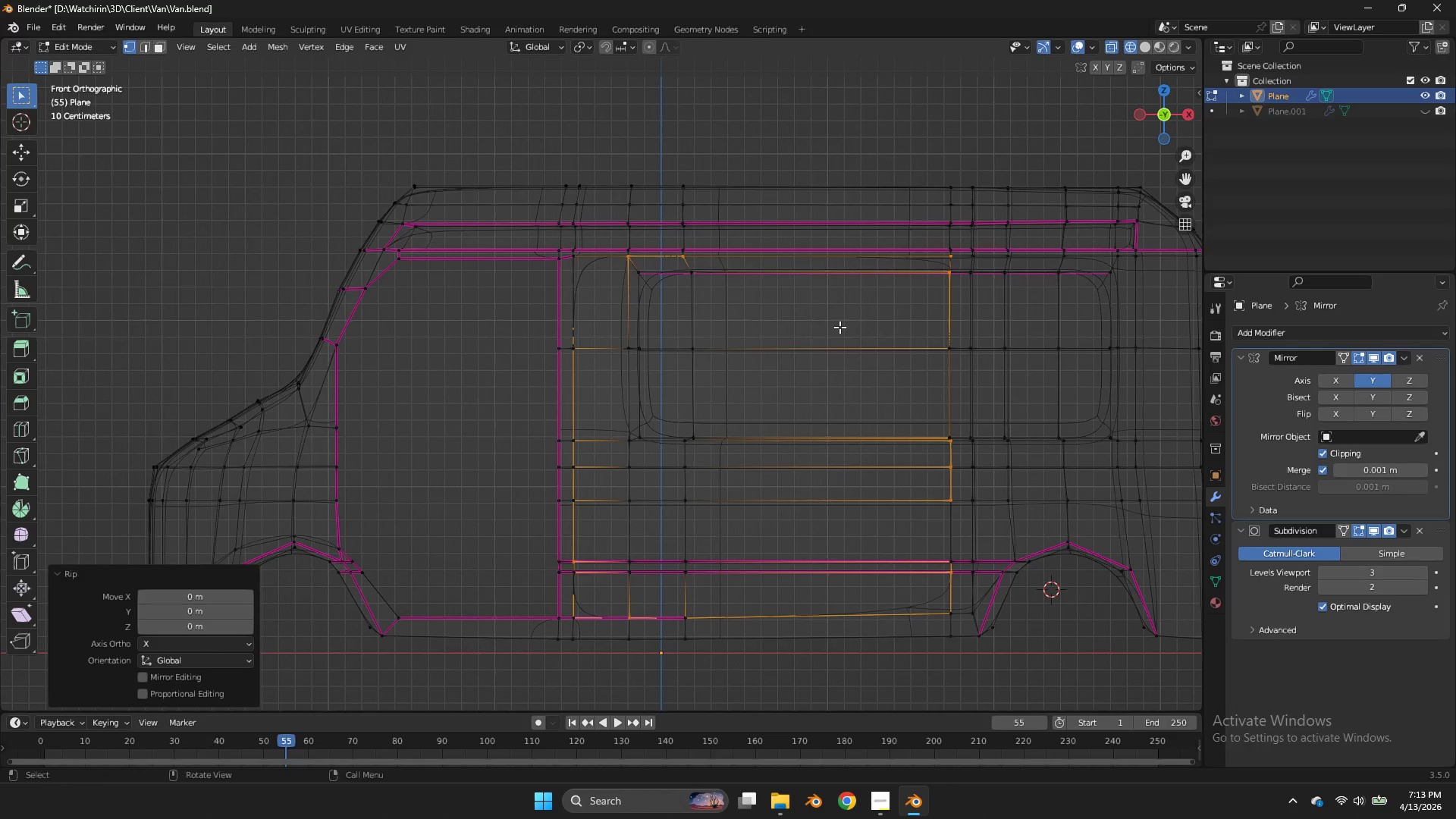 
key(Z)
 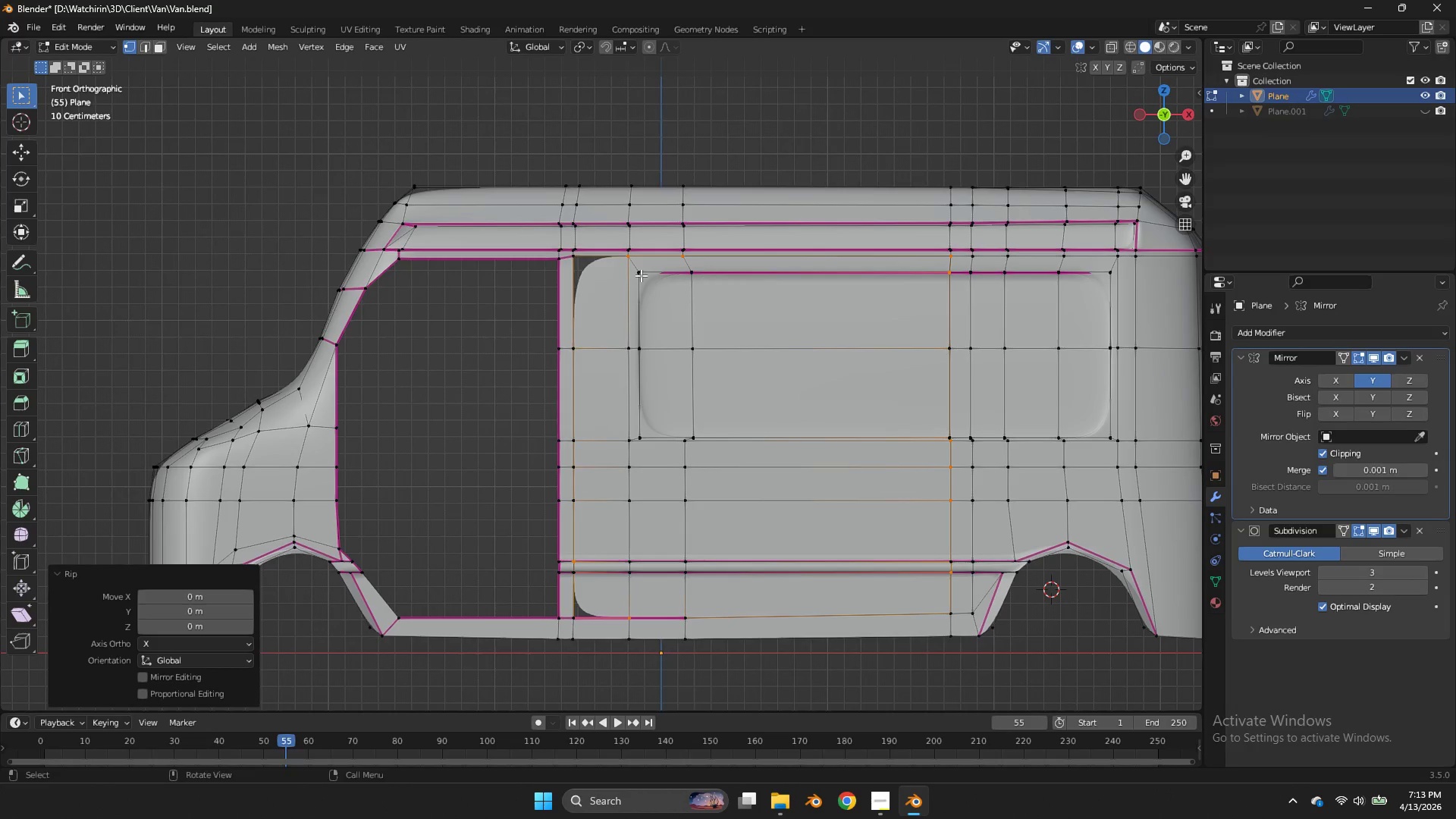 
key(Tab)
 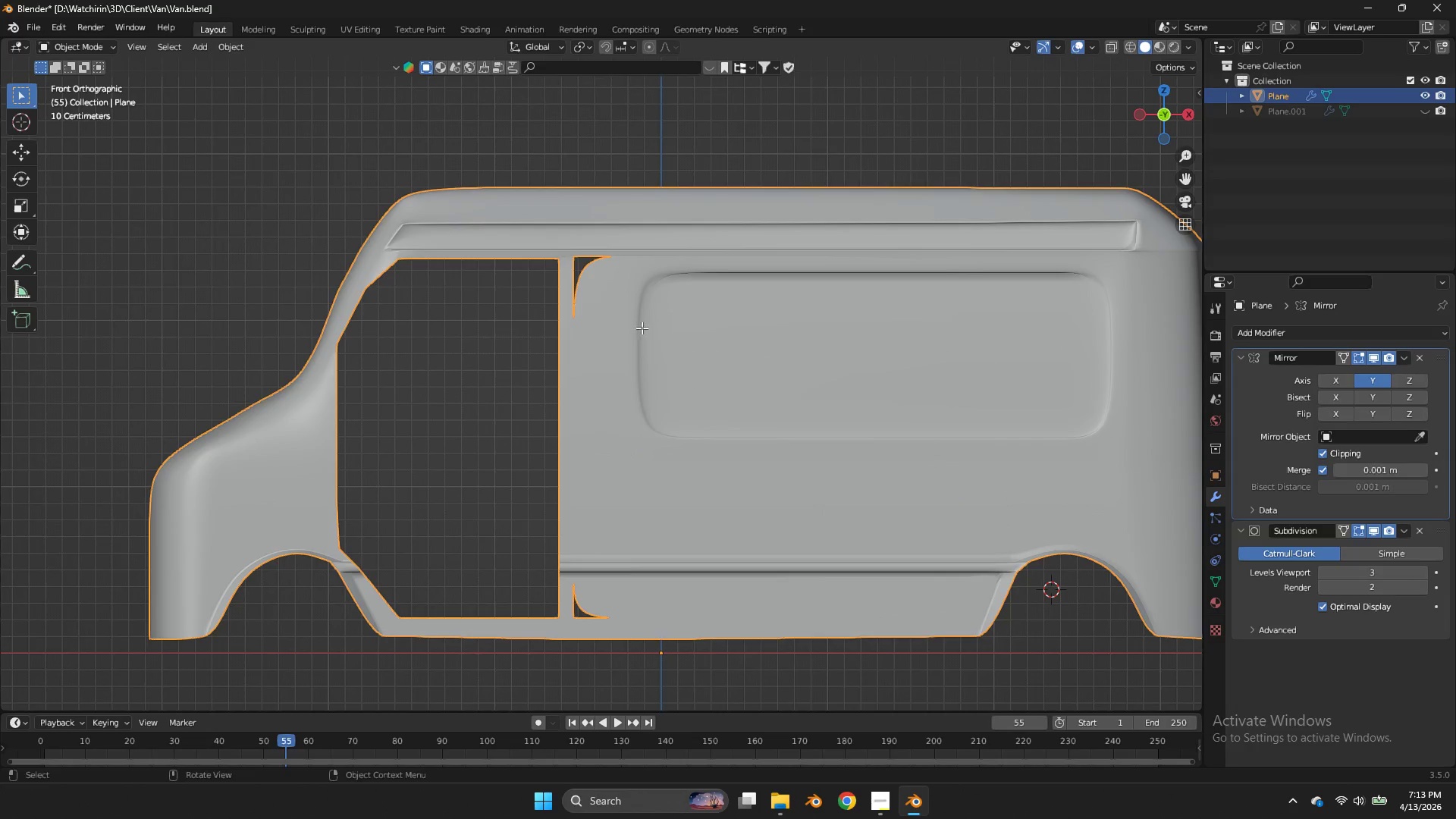 
key(Tab)
 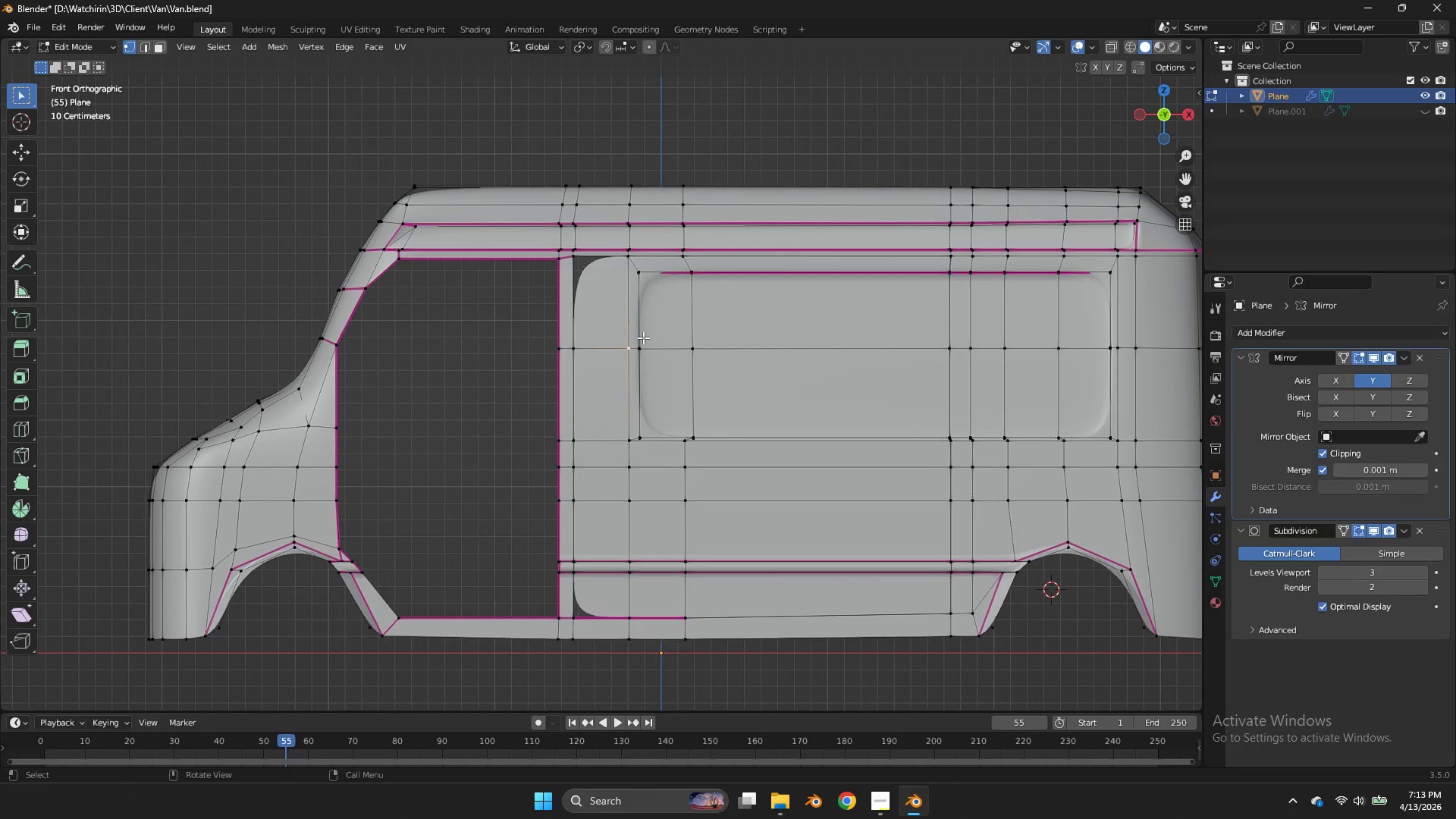 
triple_click([643, 337])
 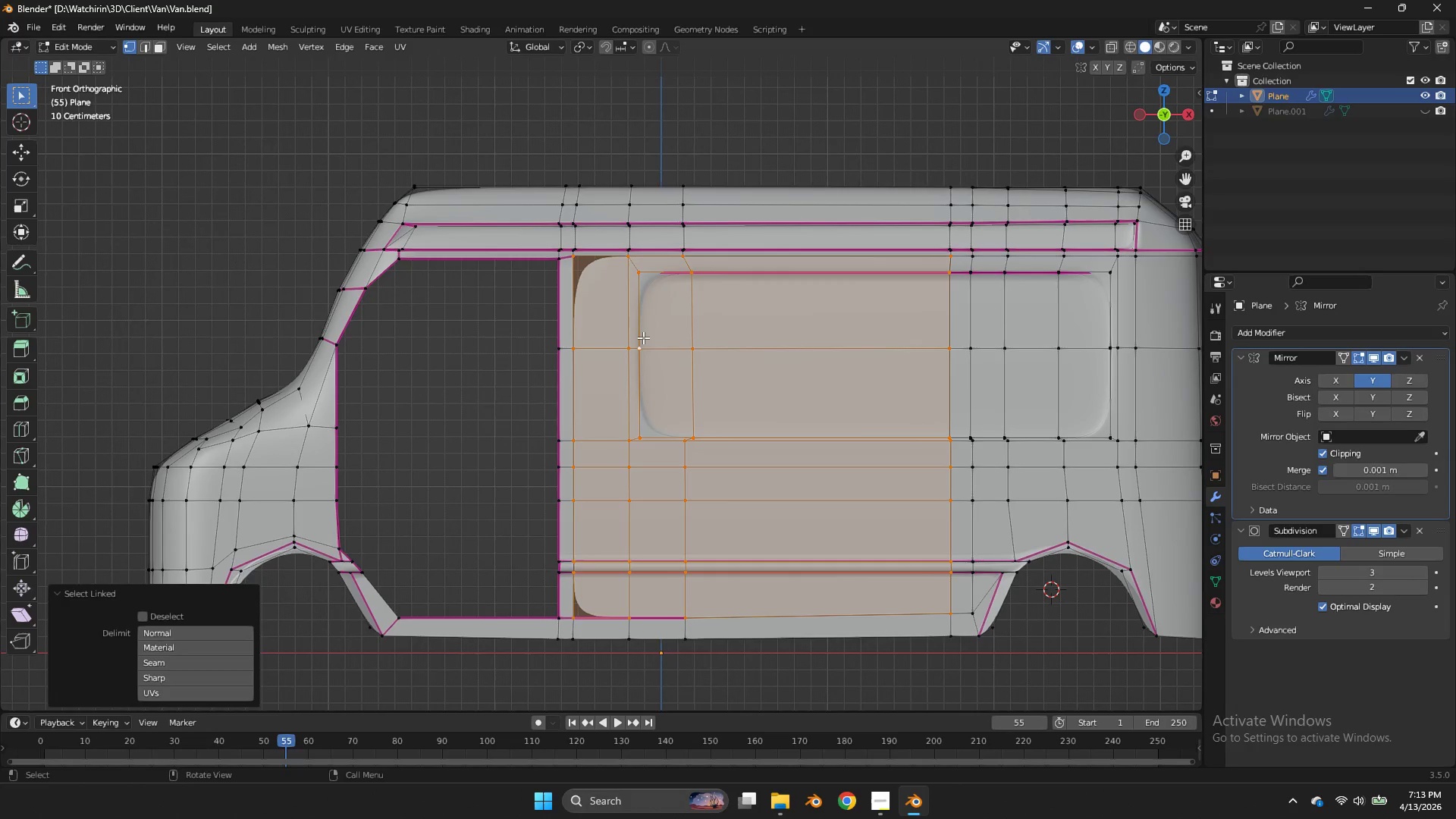 
type(lh)
 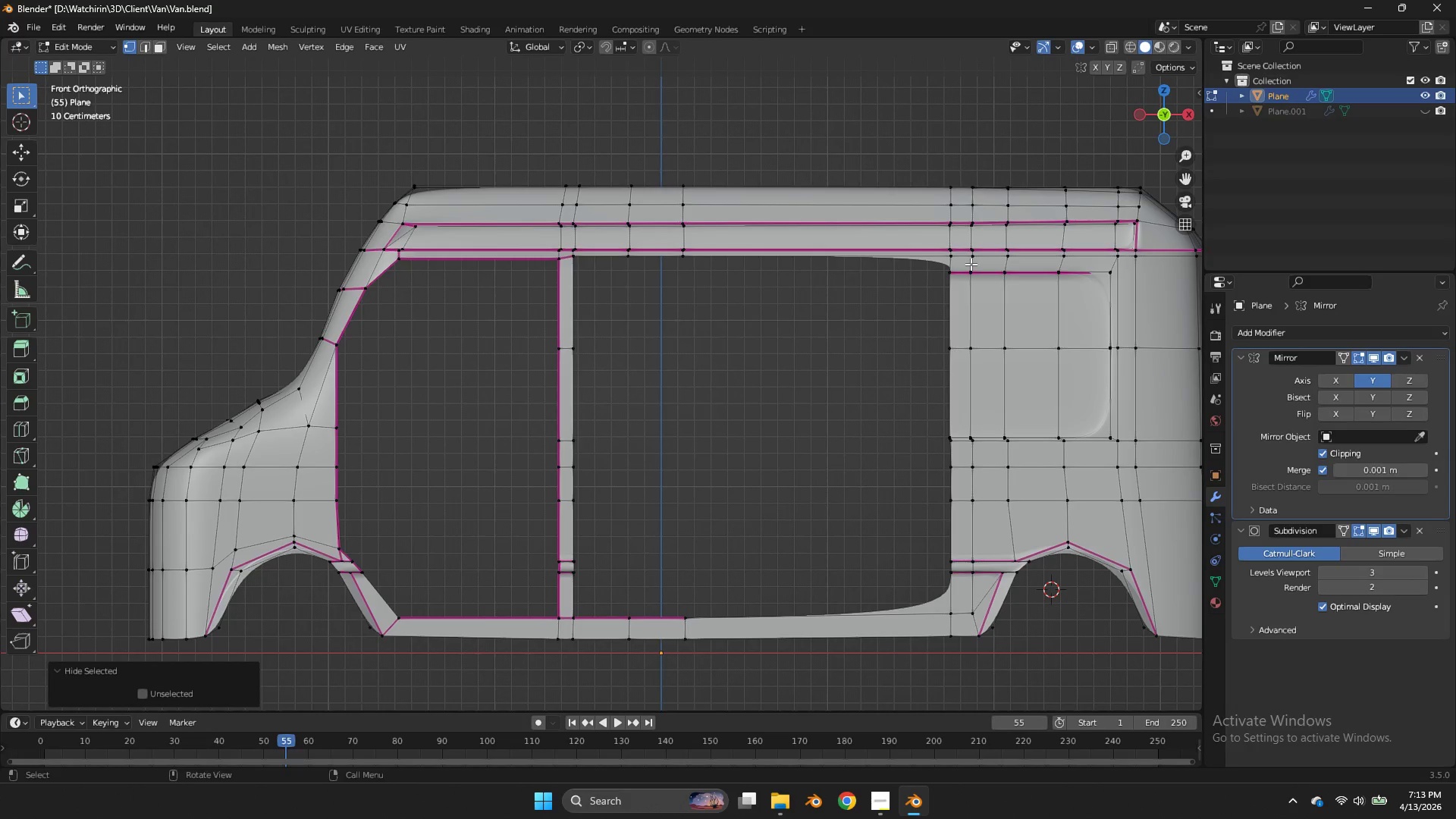 
double_click([954, 256])
 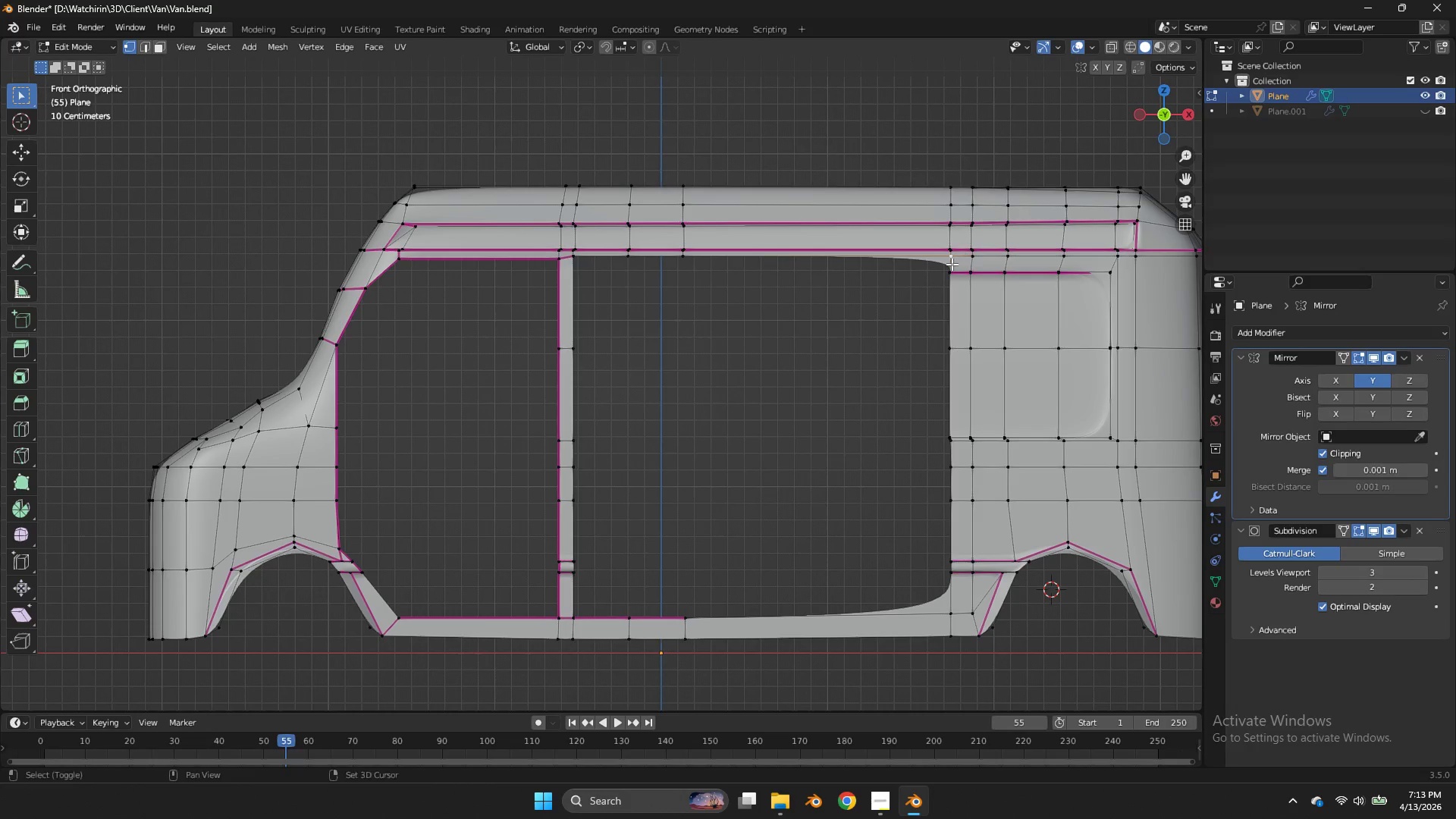 
double_click([952, 265])
 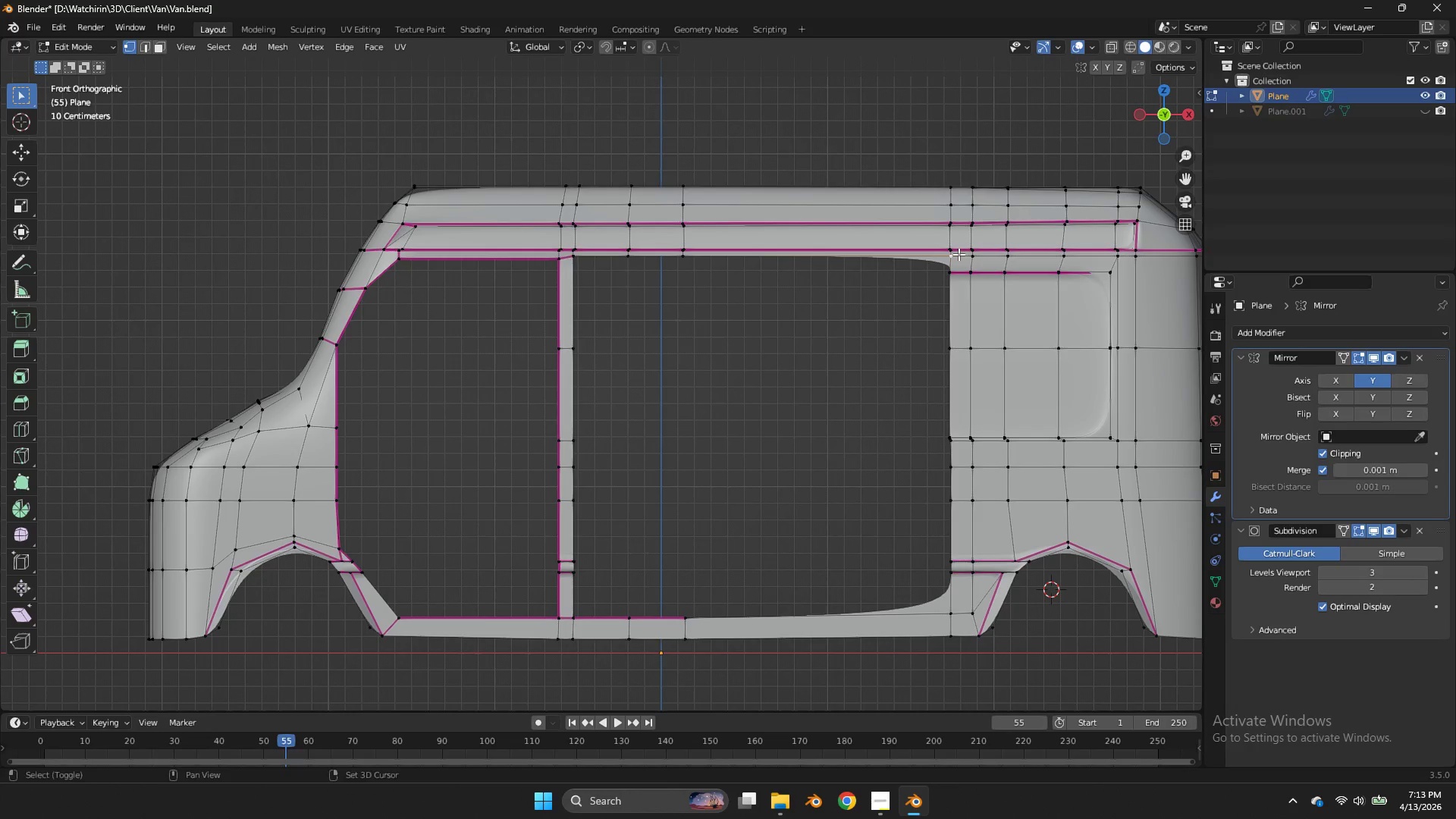 
left_click_drag(start_coordinate=[959, 254], to_coordinate=[934, 282])
 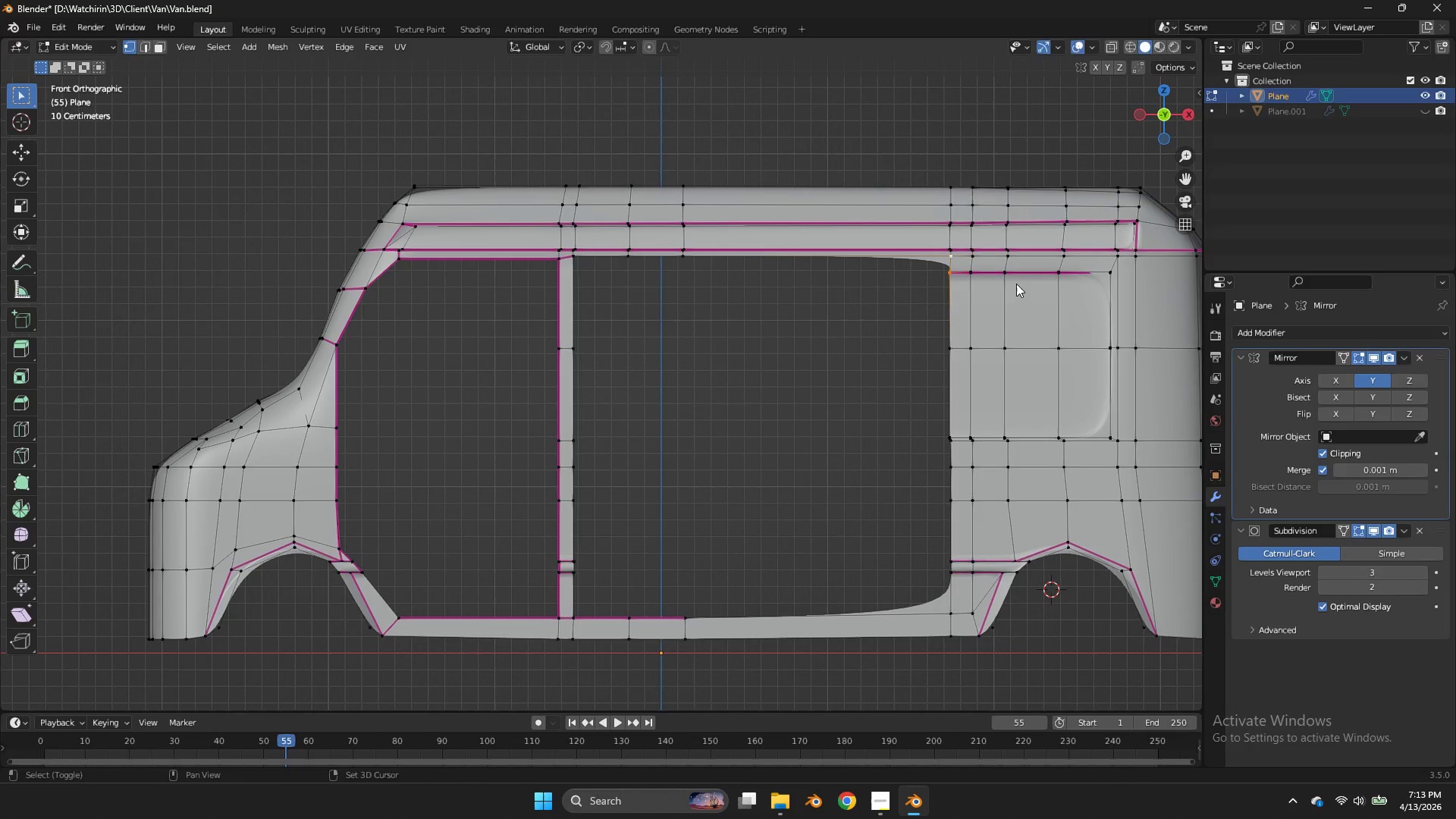 
key(Shift+E)
 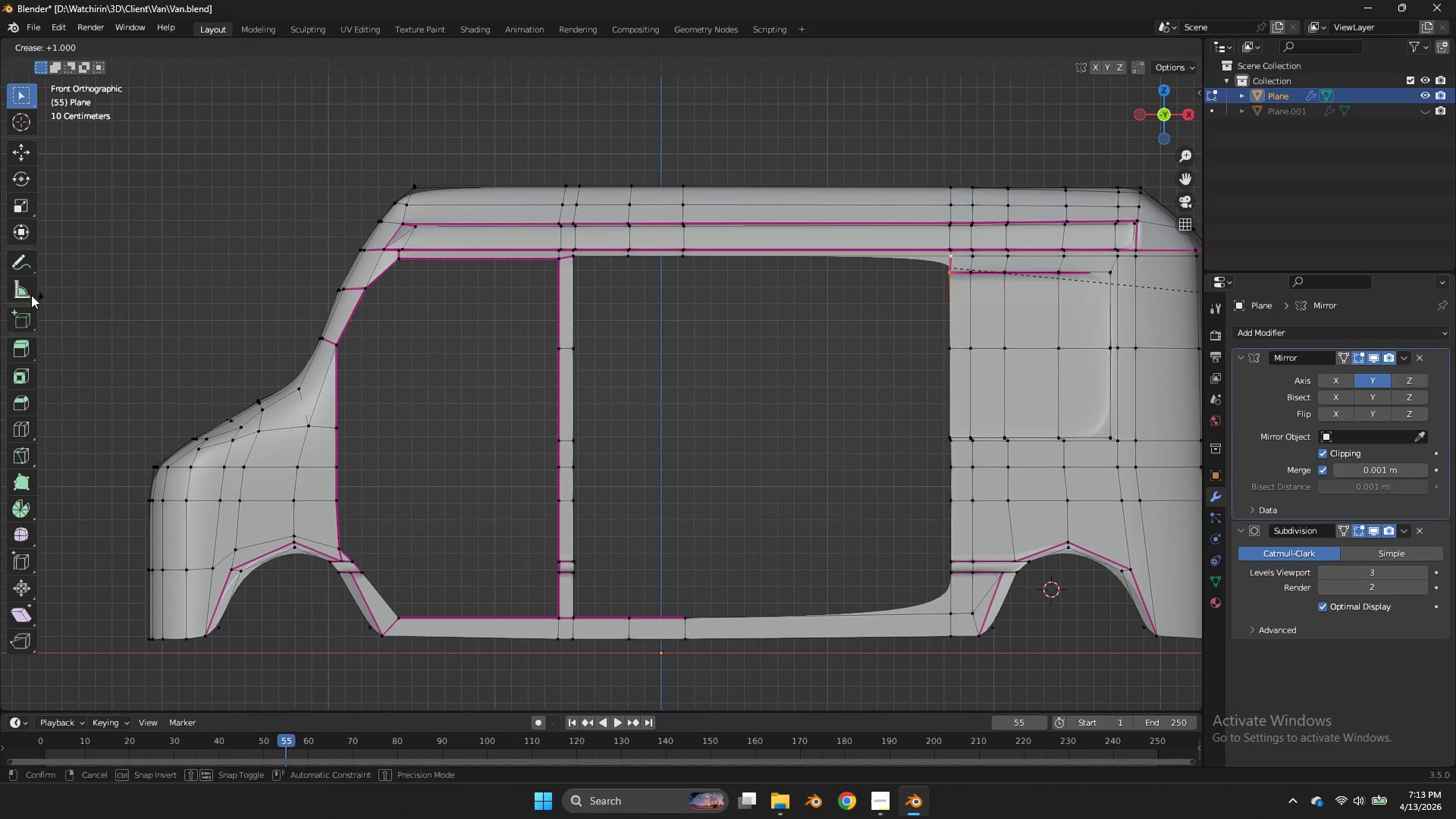 
left_click([31, 295])
 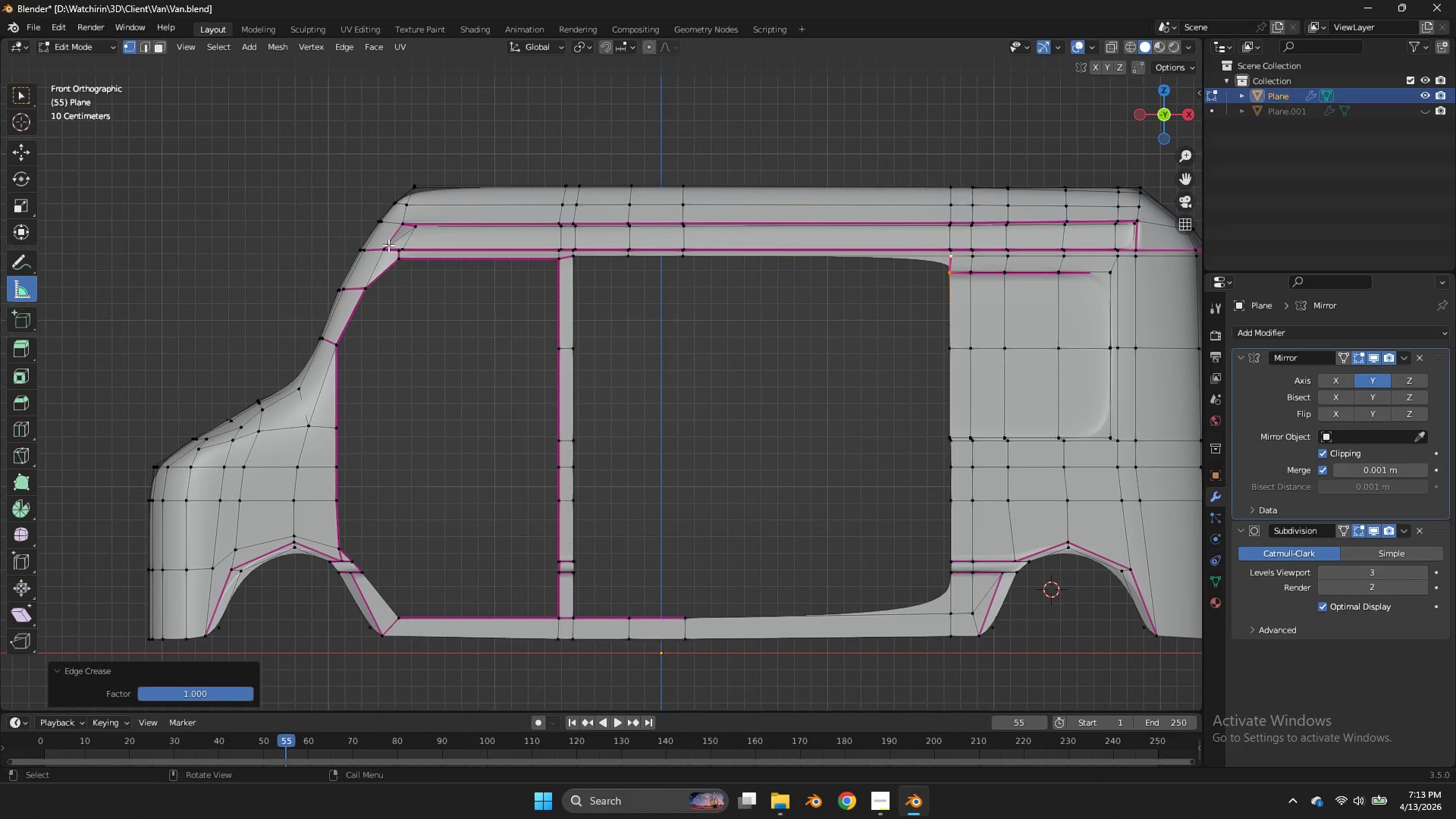 
key(Control+ControlLeft)
 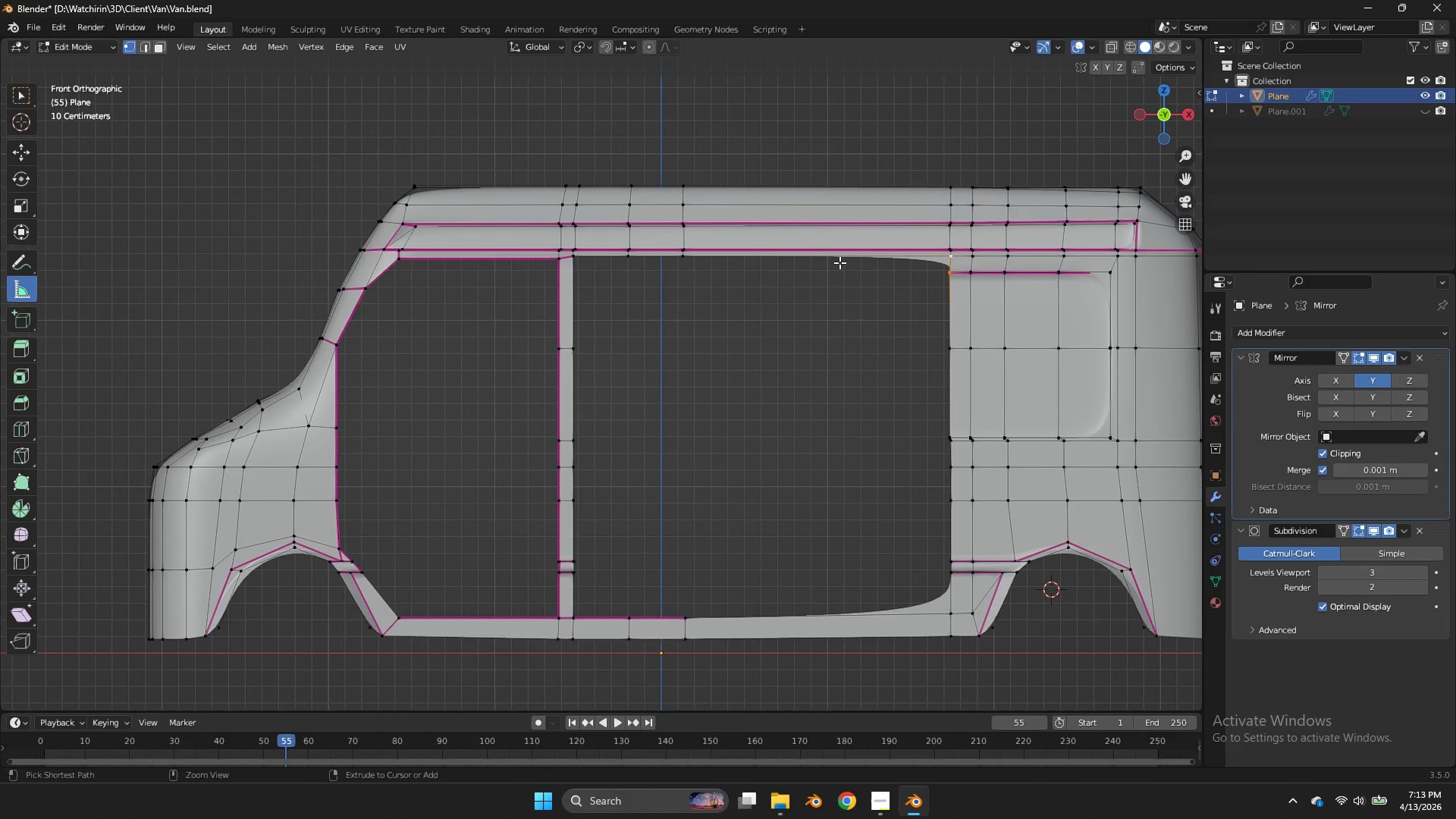 
key(Control+Z)
 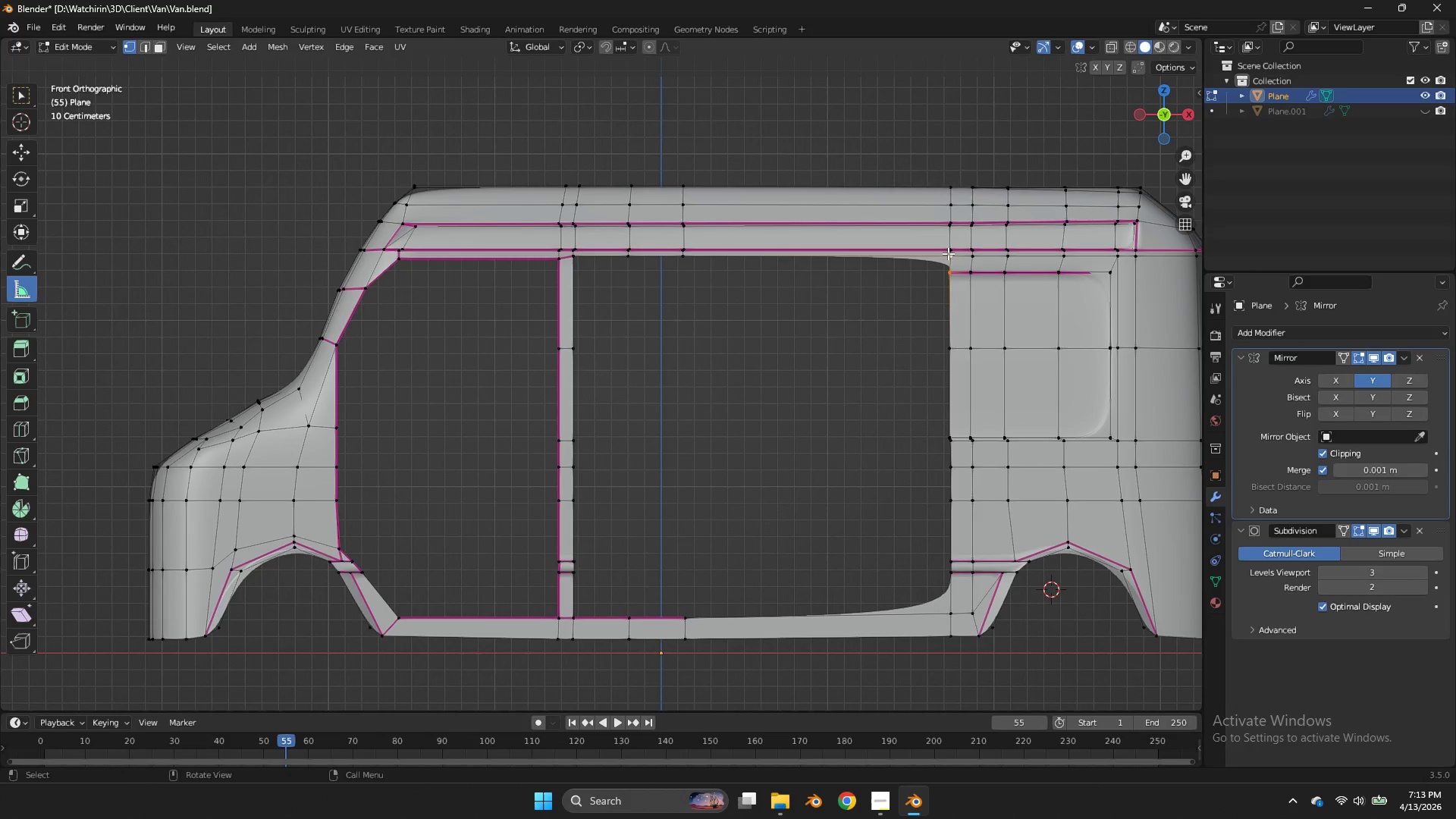 
left_click([948, 253])
 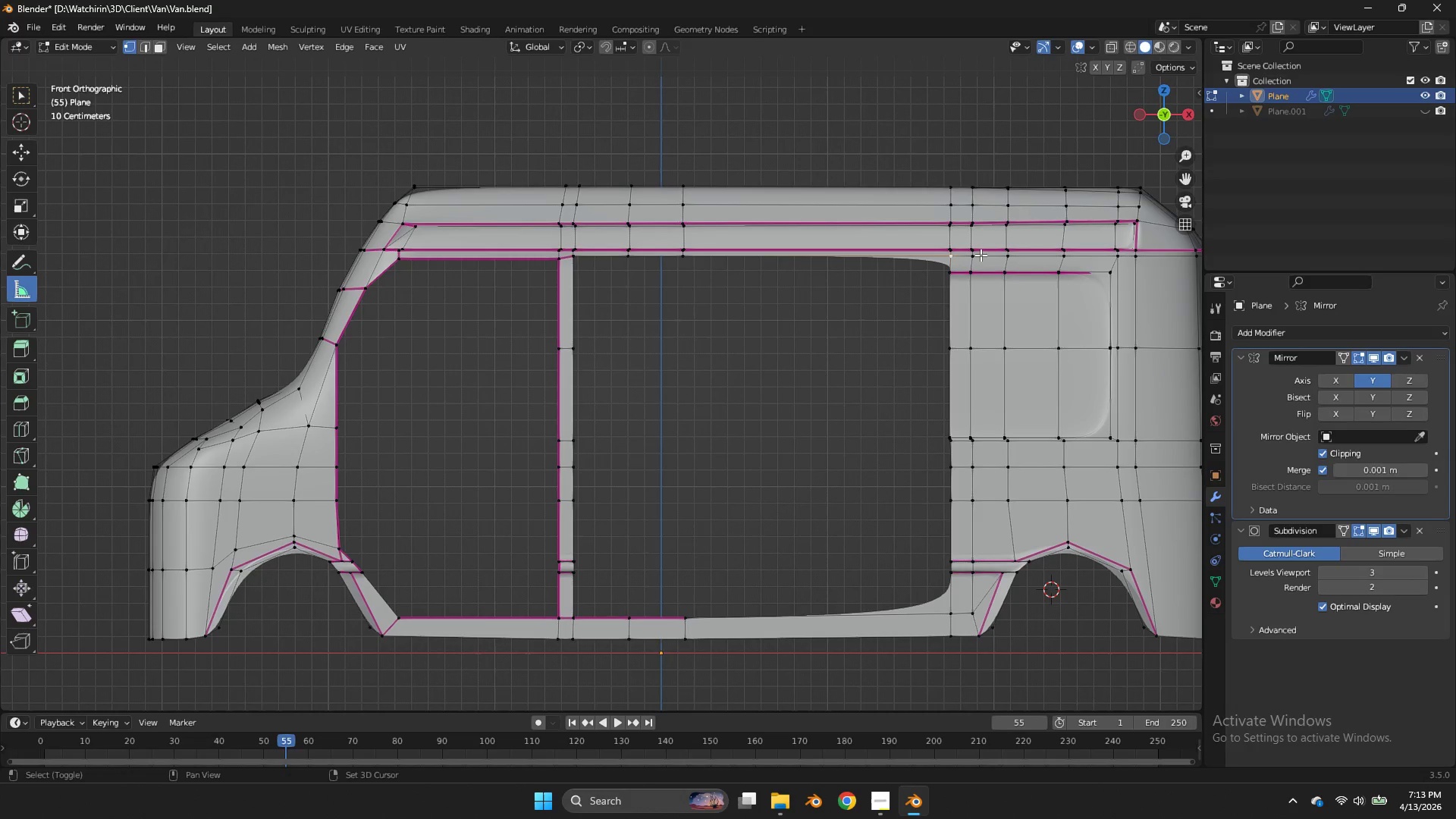 
triple_click([981, 255])
 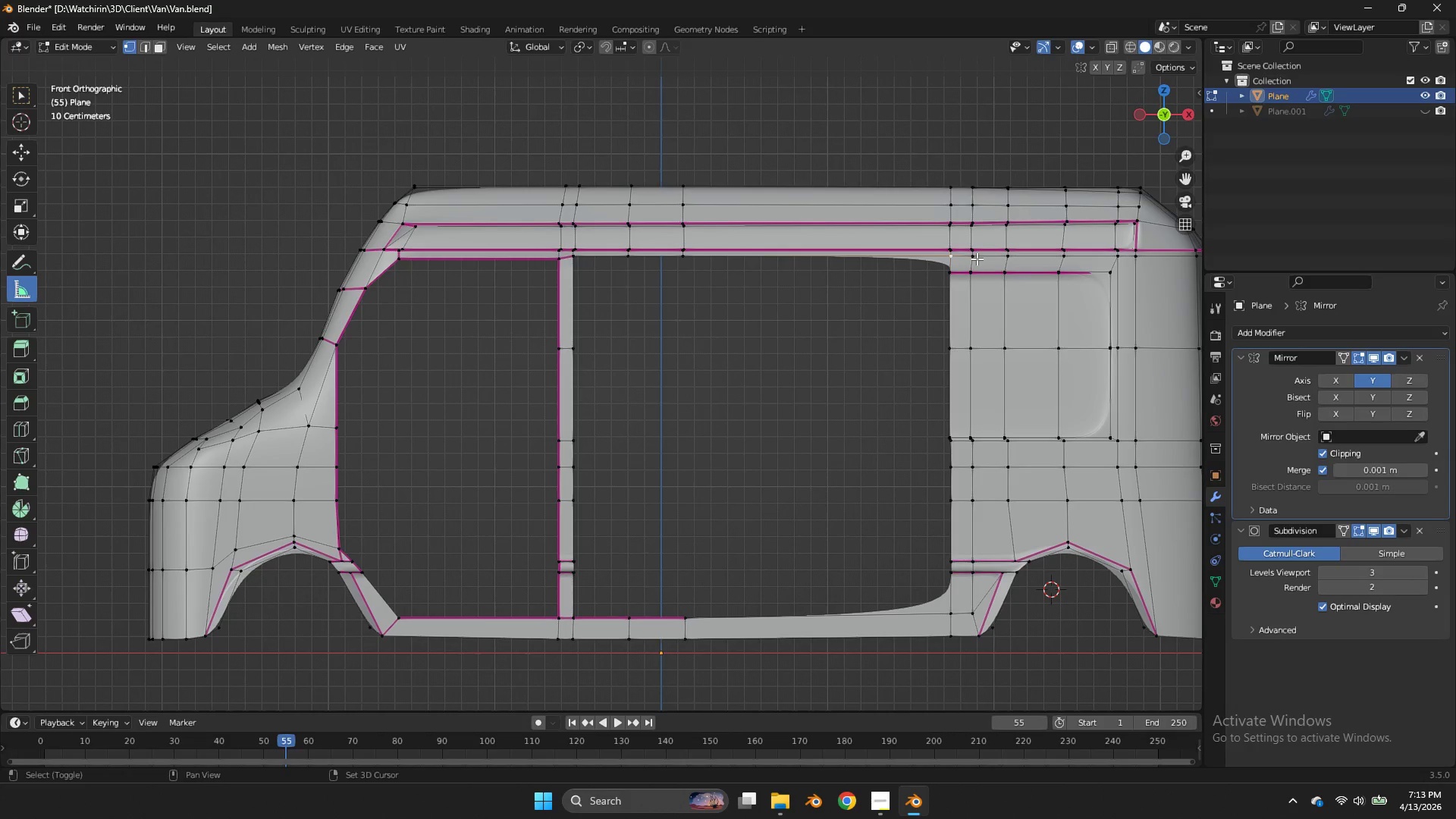 
double_click([981, 255])
 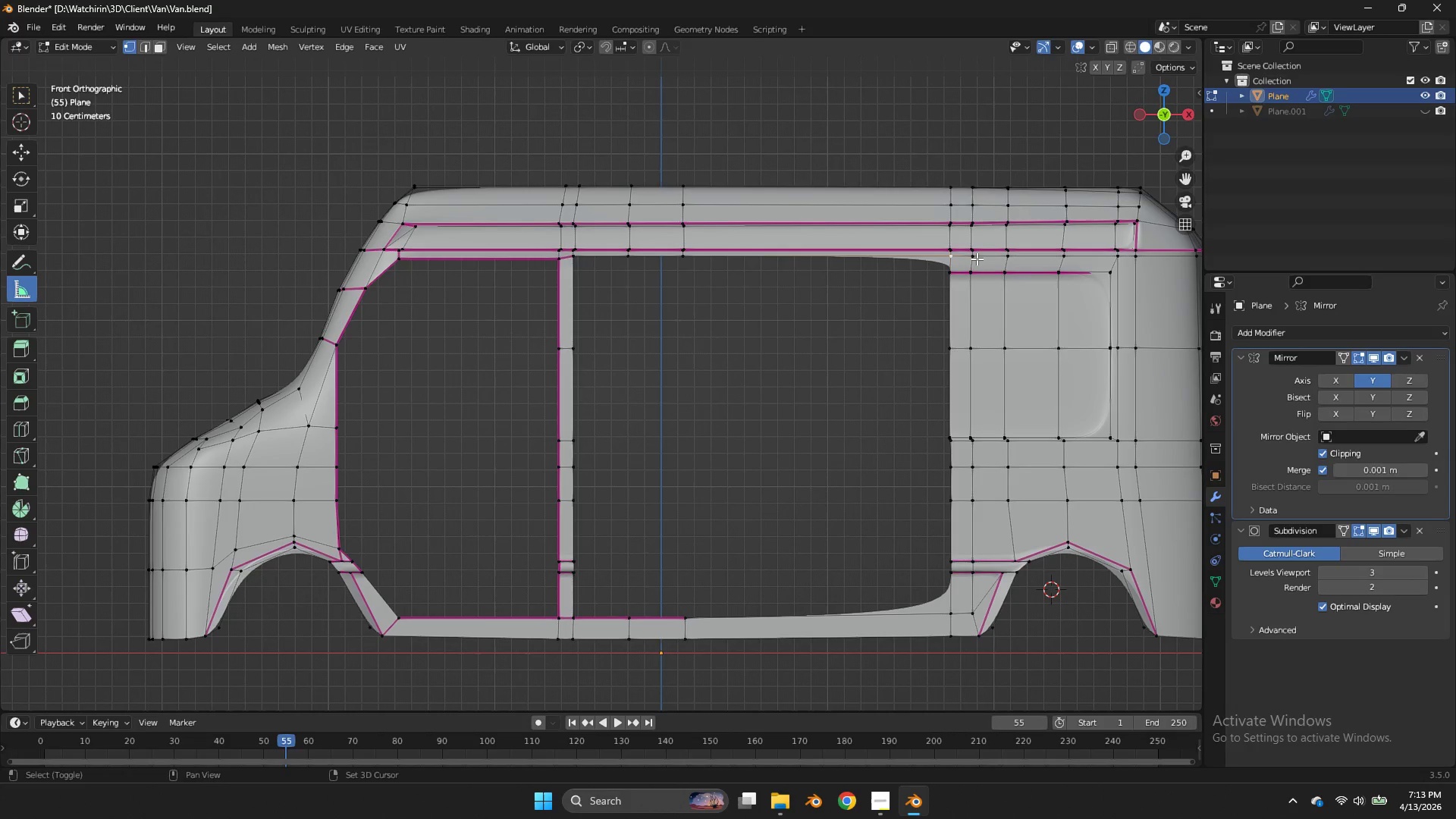 
triple_click([977, 259])
 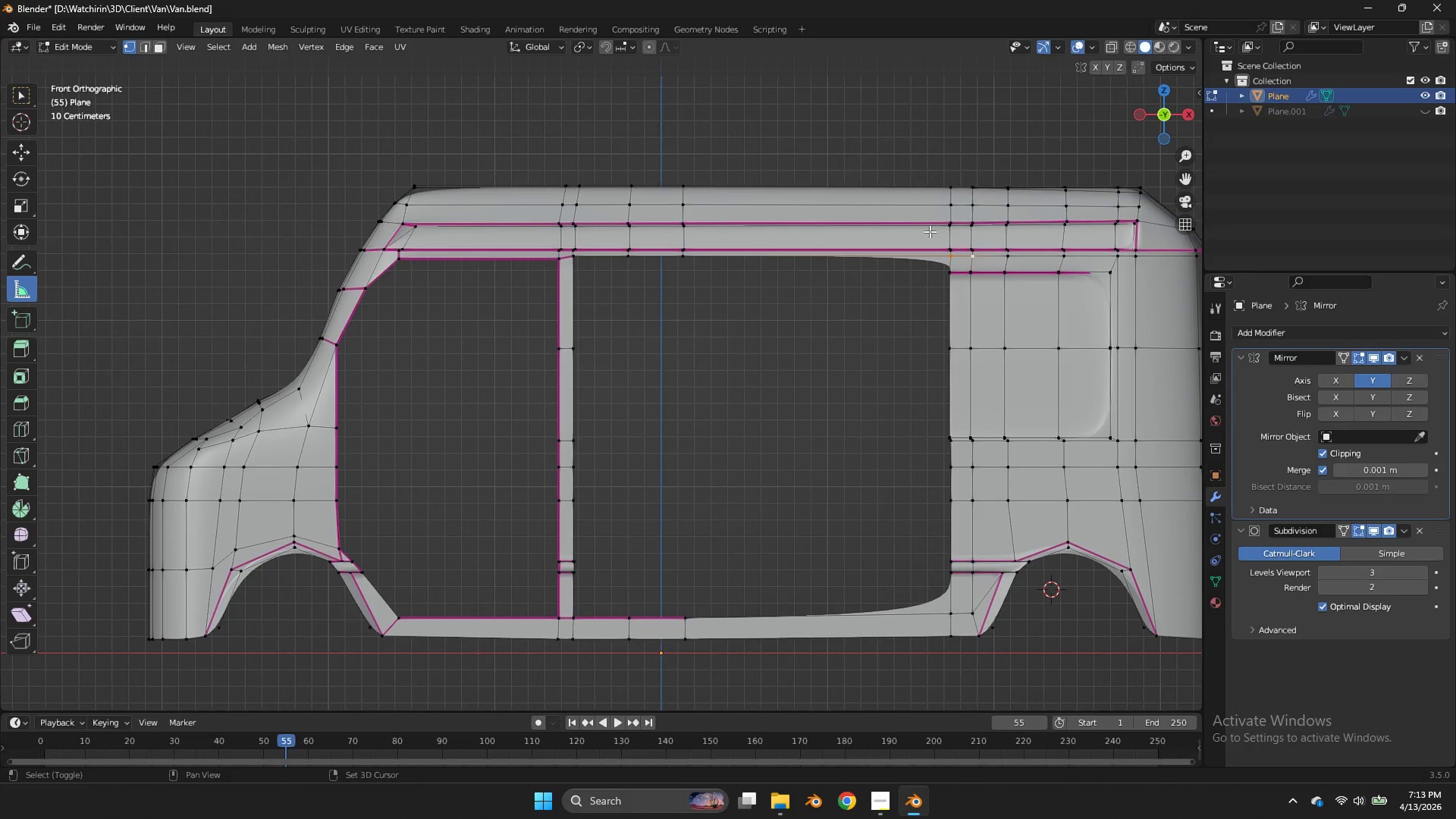 
key(Shift+E)
 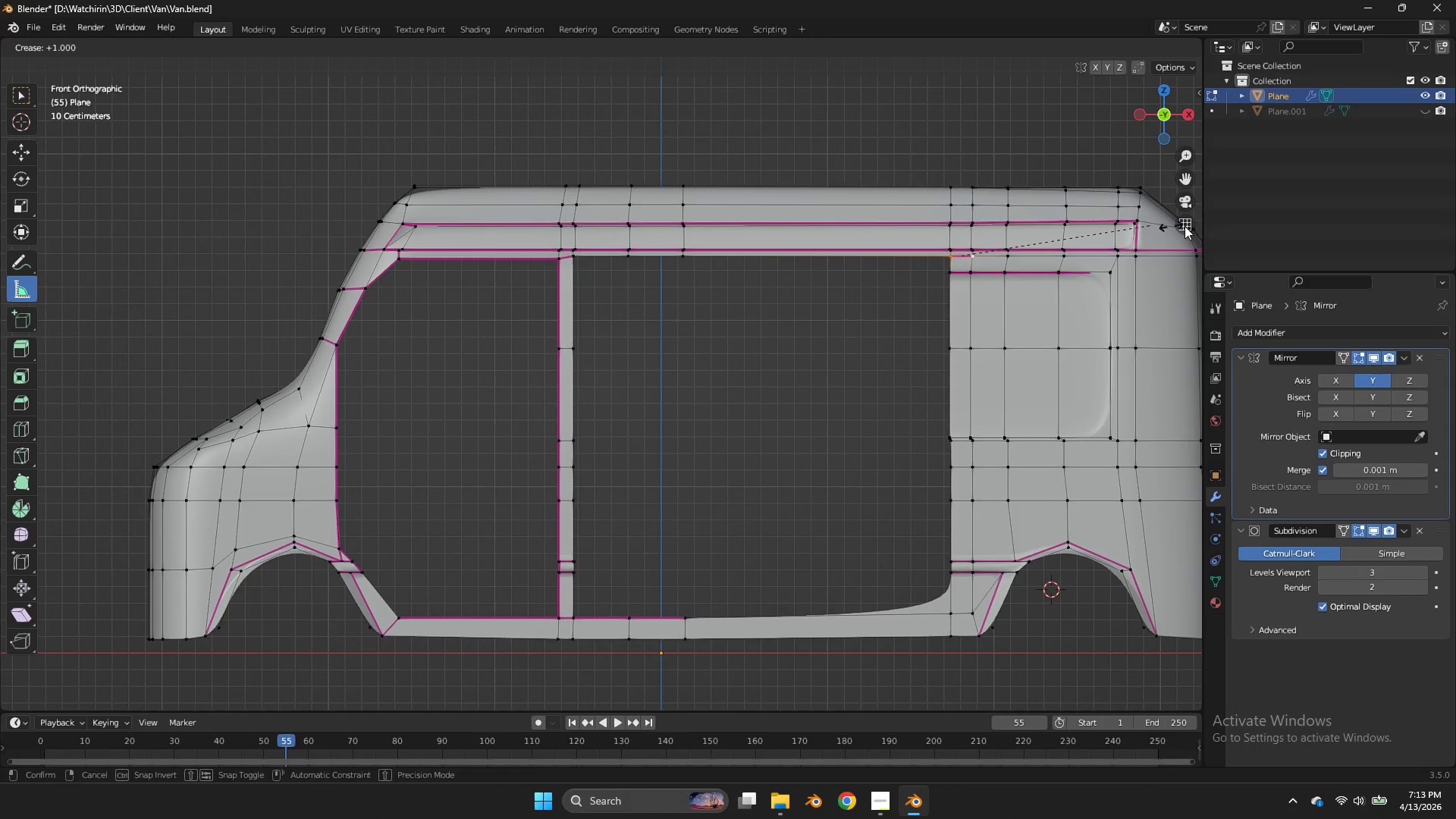 
left_click([1185, 226])
 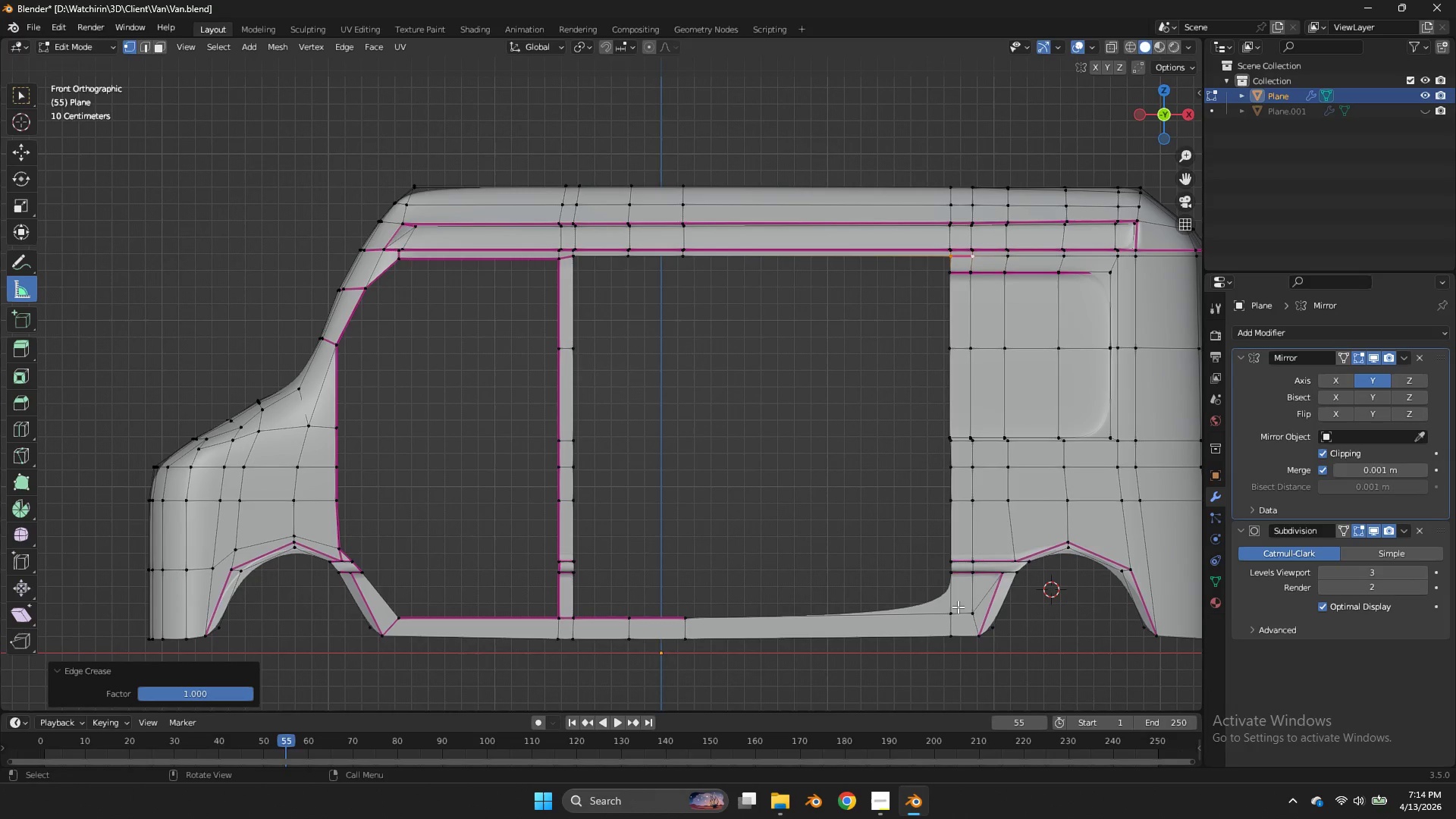 
double_click([944, 612])
 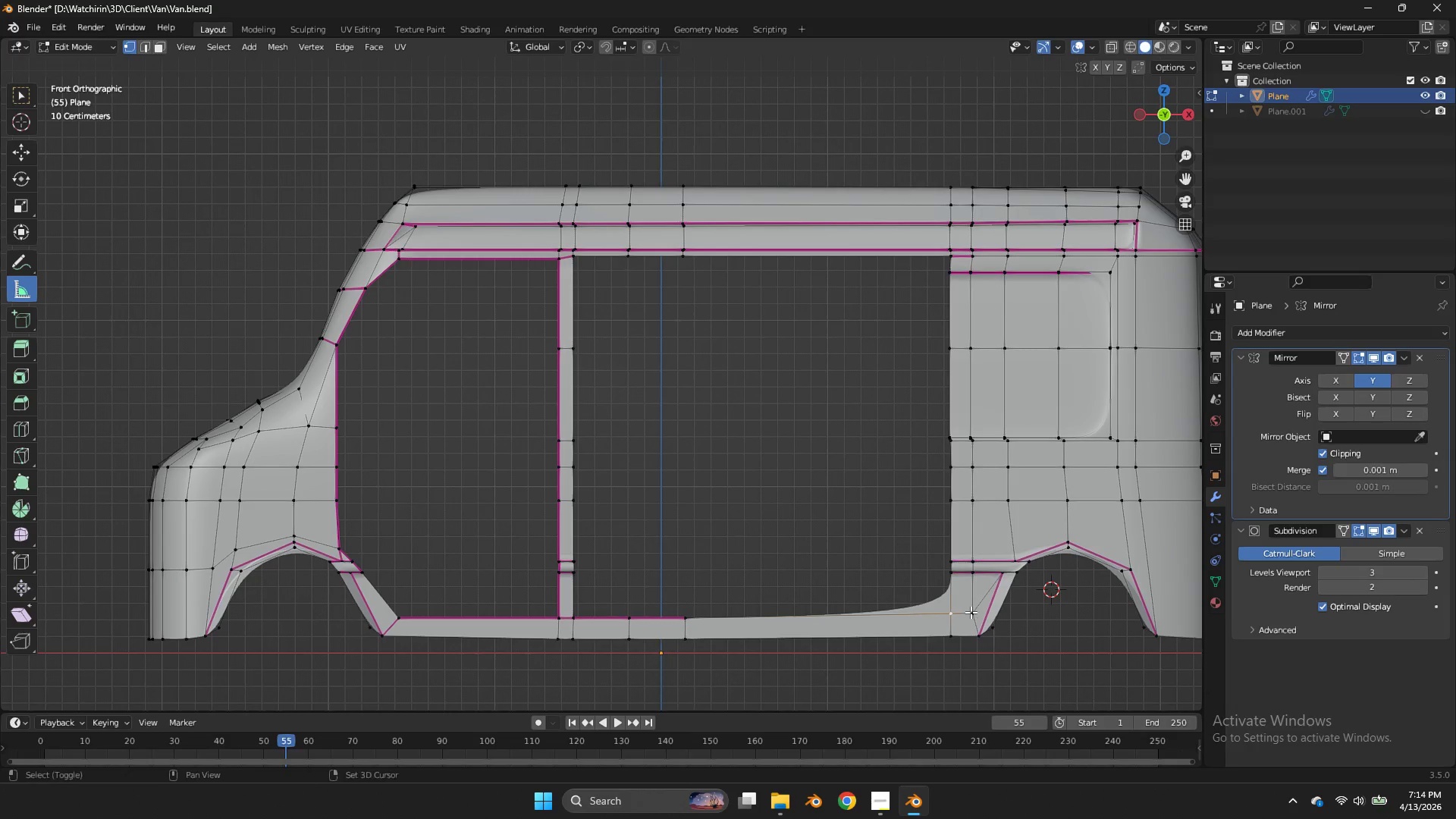 
triple_click([971, 612])
 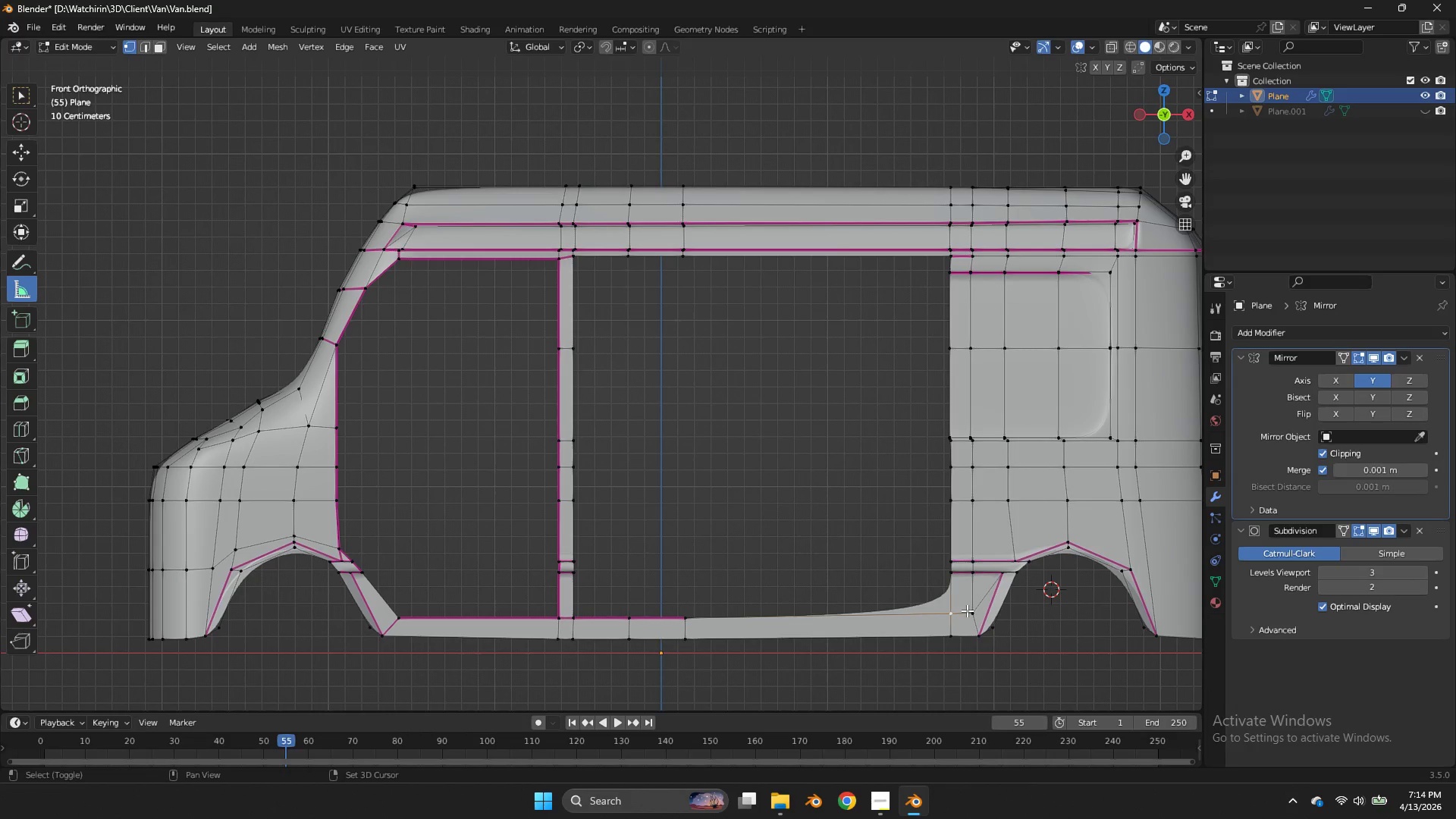 
triple_click([971, 612])
 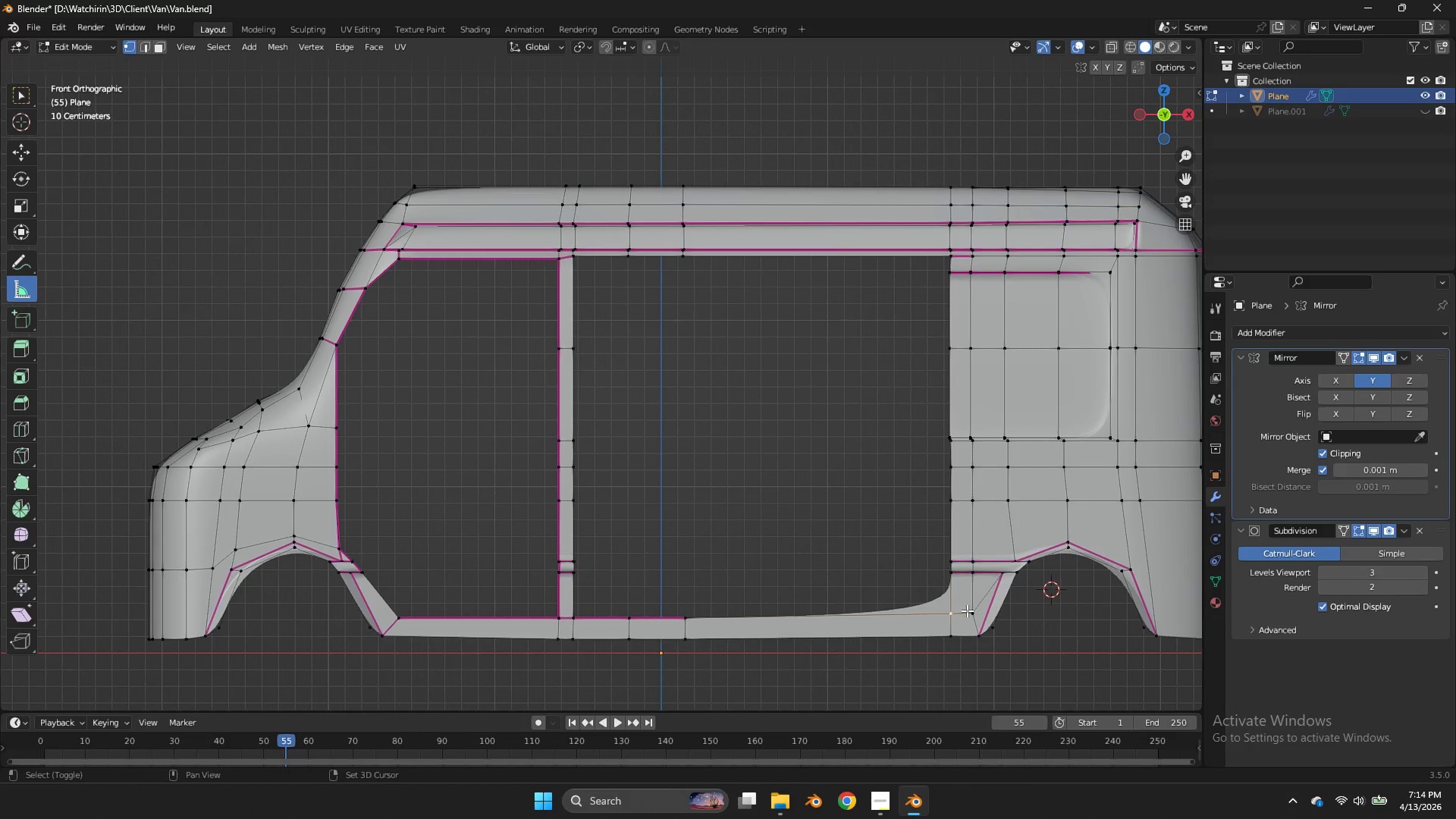 
left_click([965, 611])
 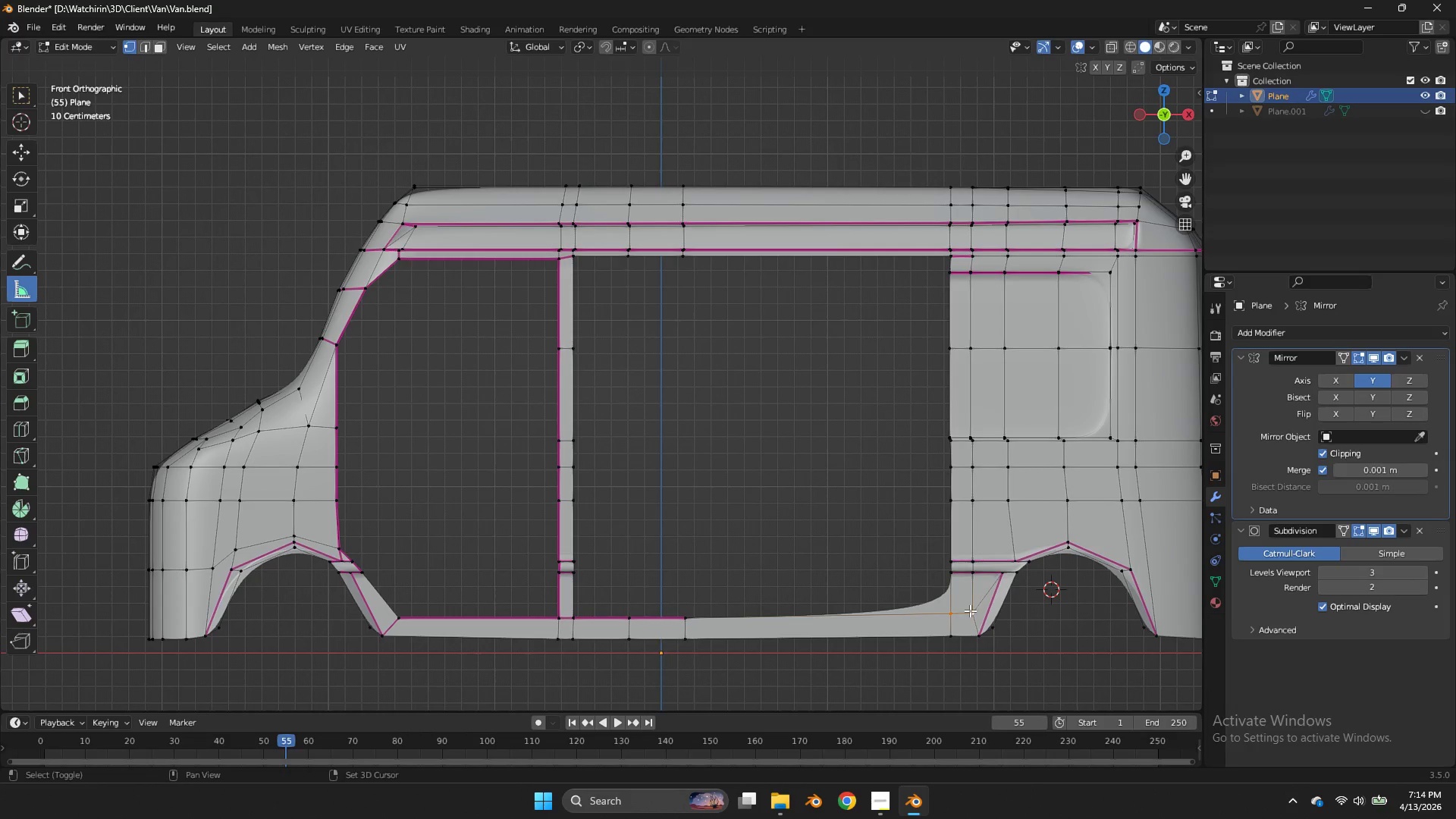 
key(Shift+E)
 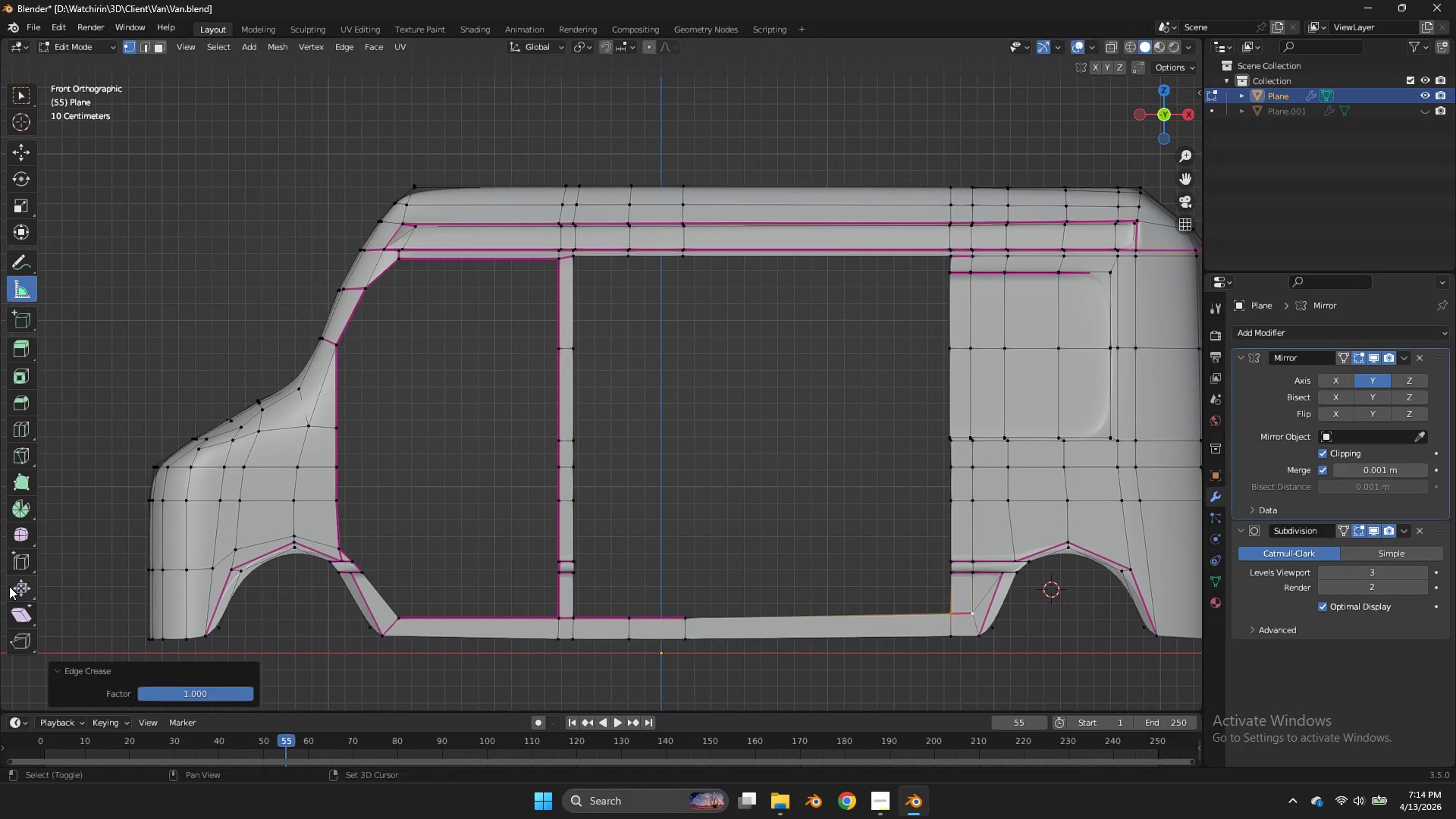 
left_click([9, 586])
 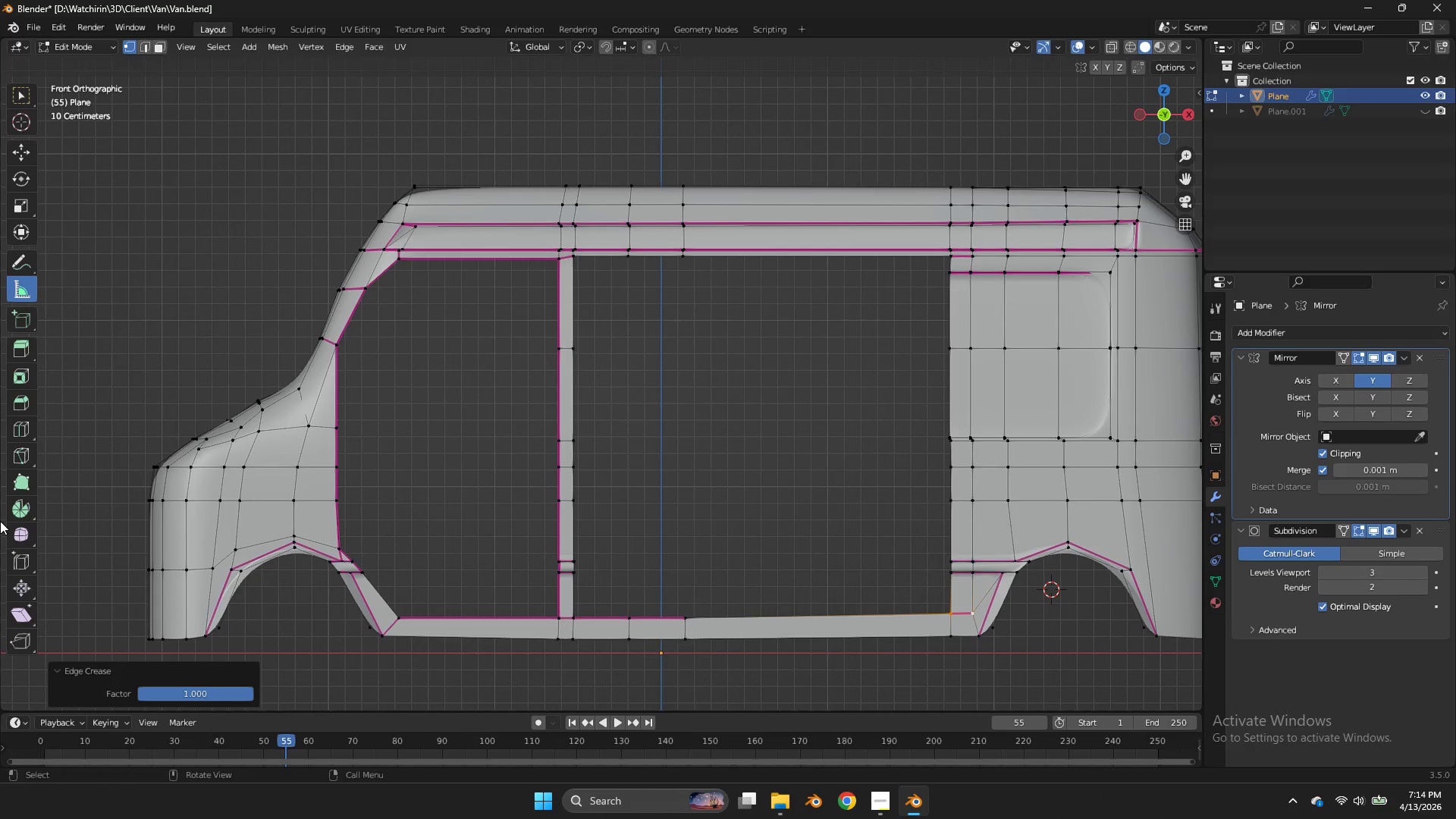 
key(Tab)
 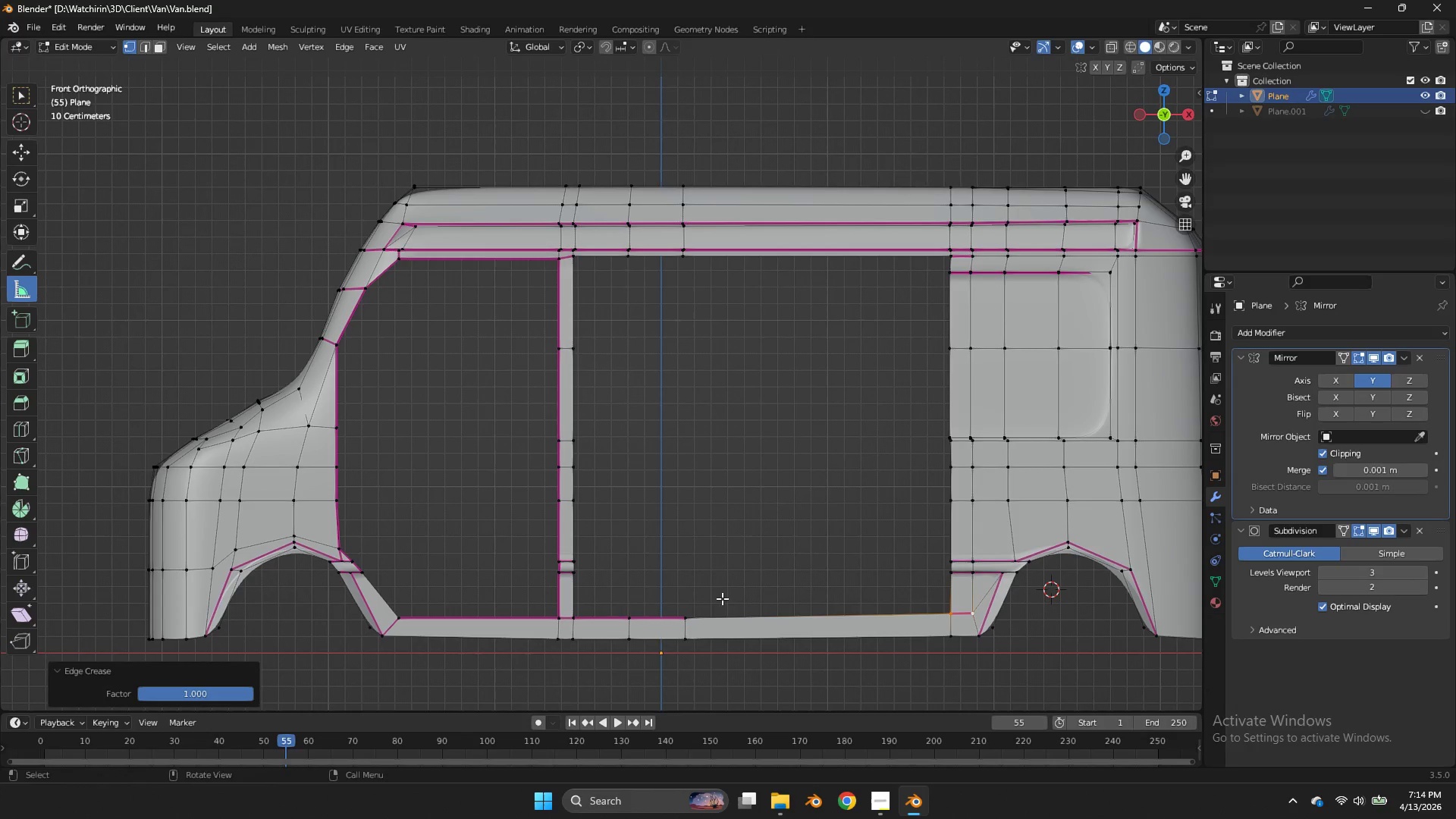 
hold_key(key=AltLeft, duration=0.69)
double_click([718, 617])
 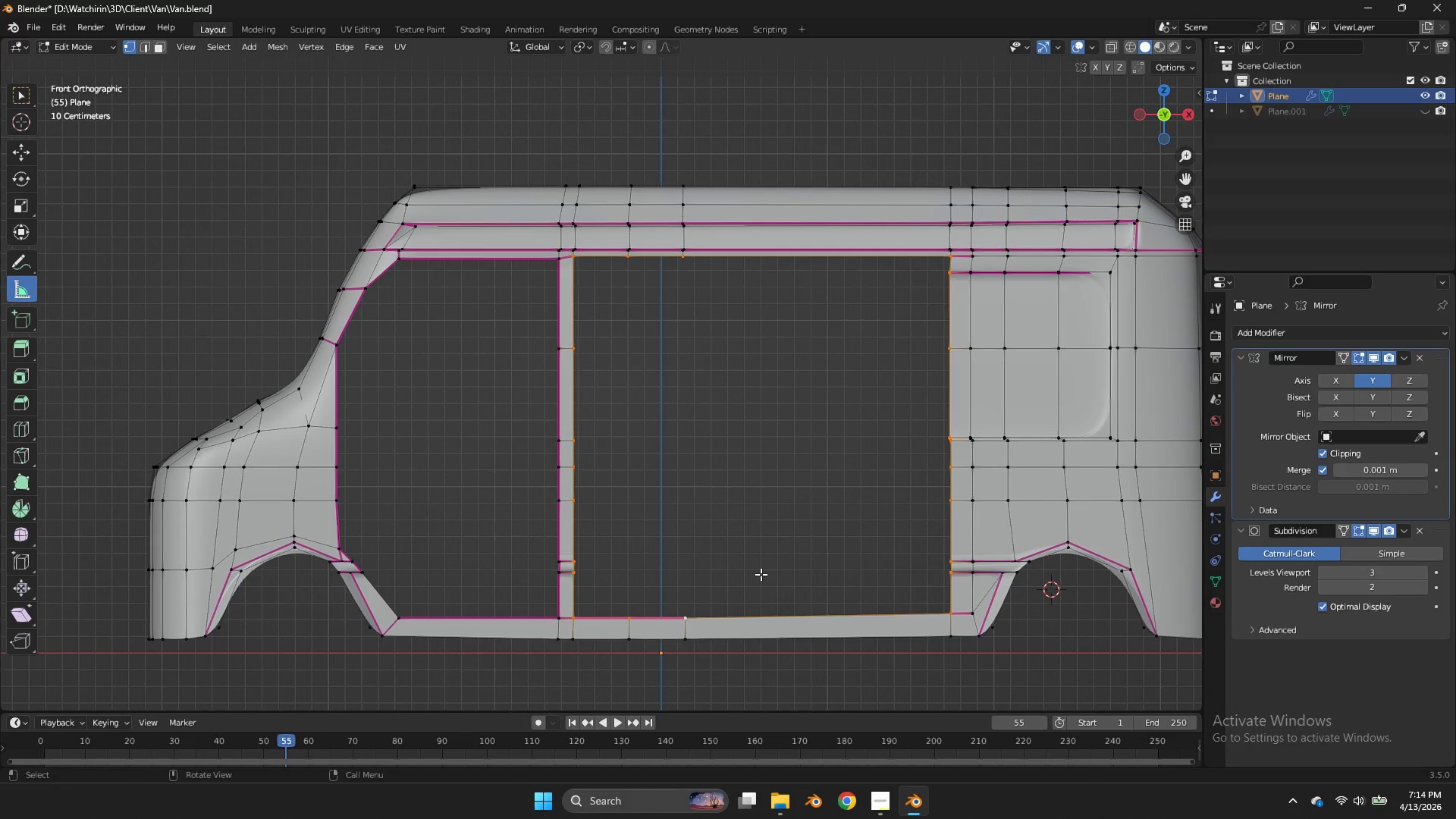 
key(Shift+E)
 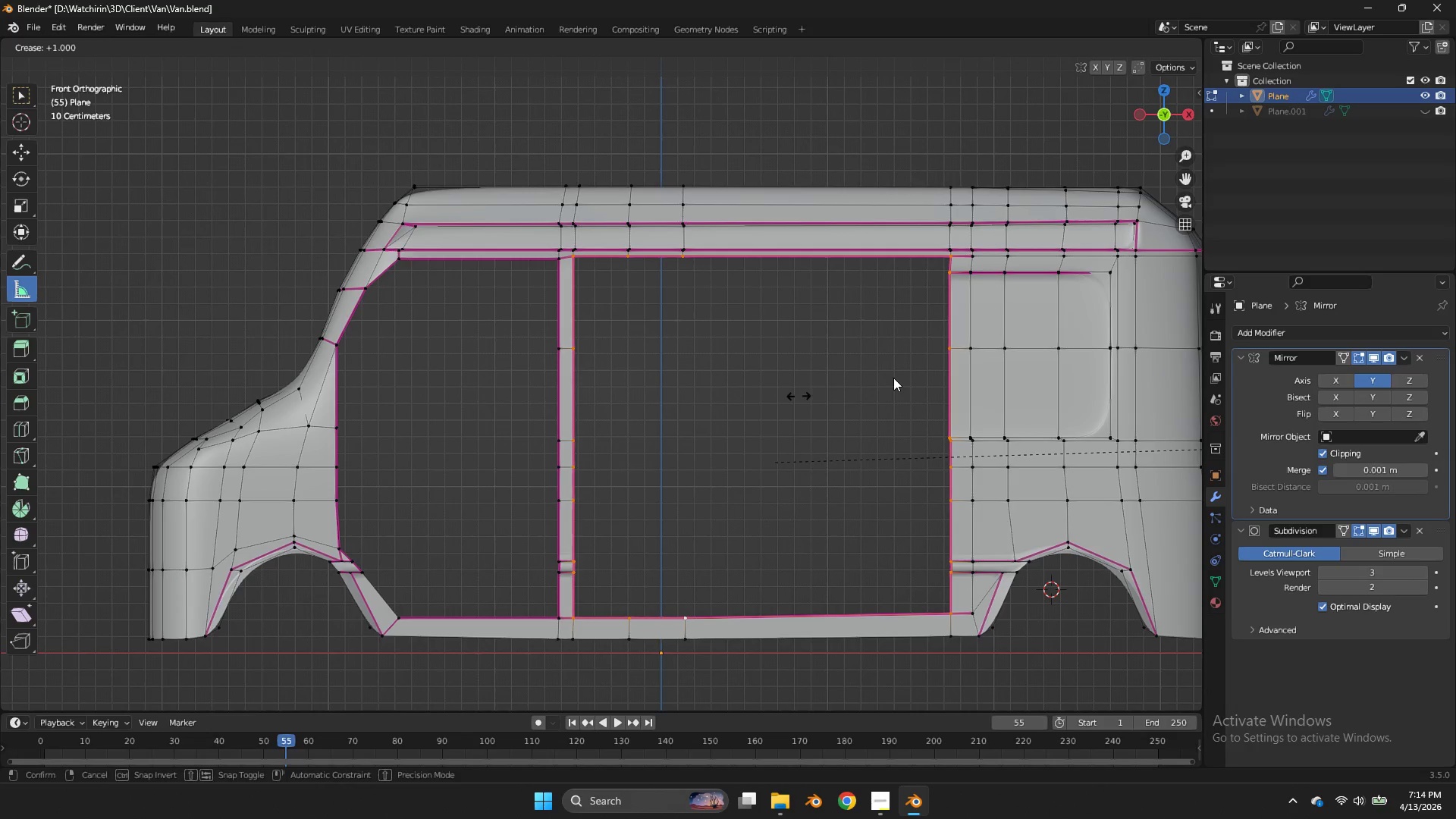 
left_click([963, 369])
 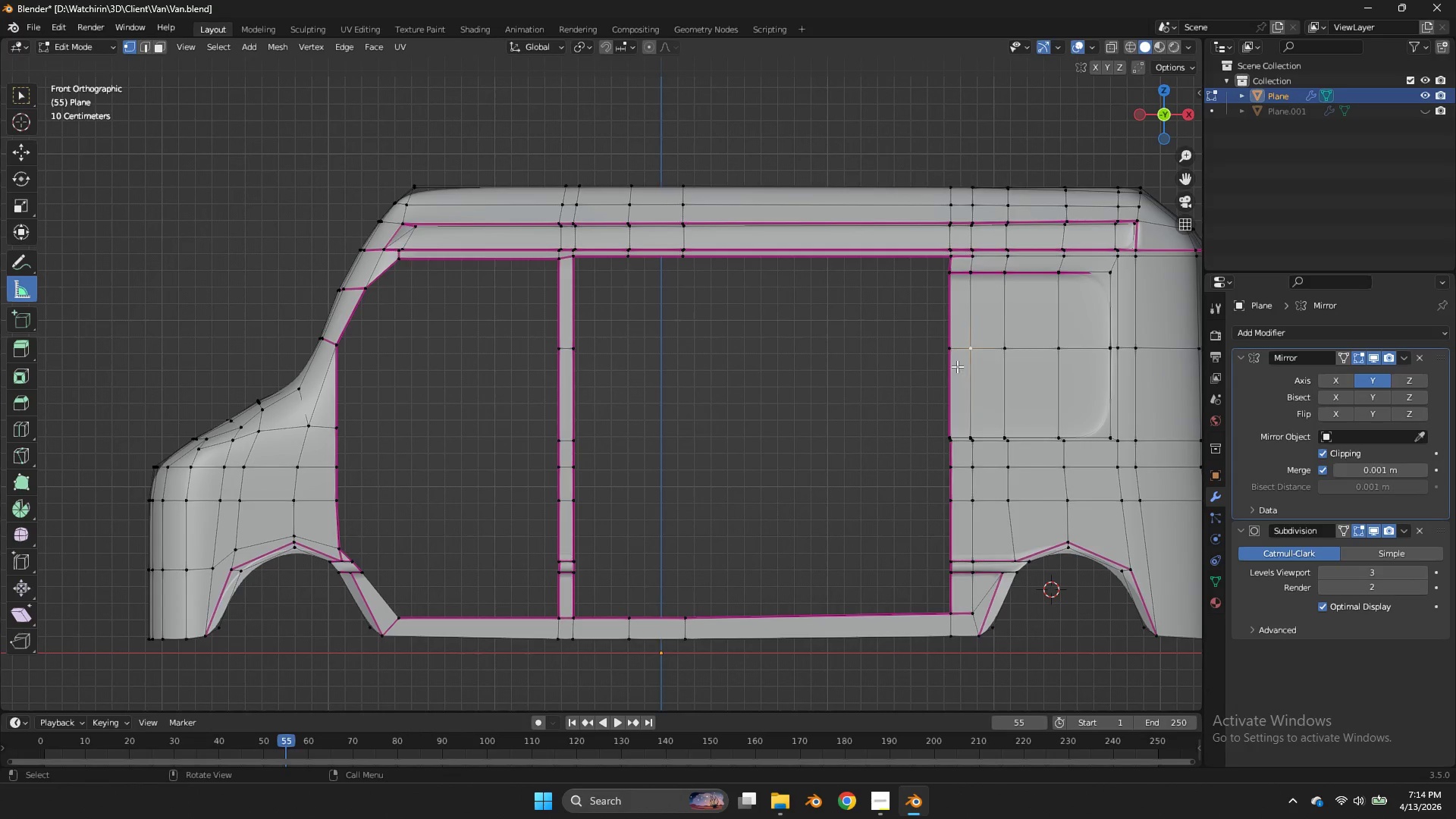 
double_click([963, 369])
 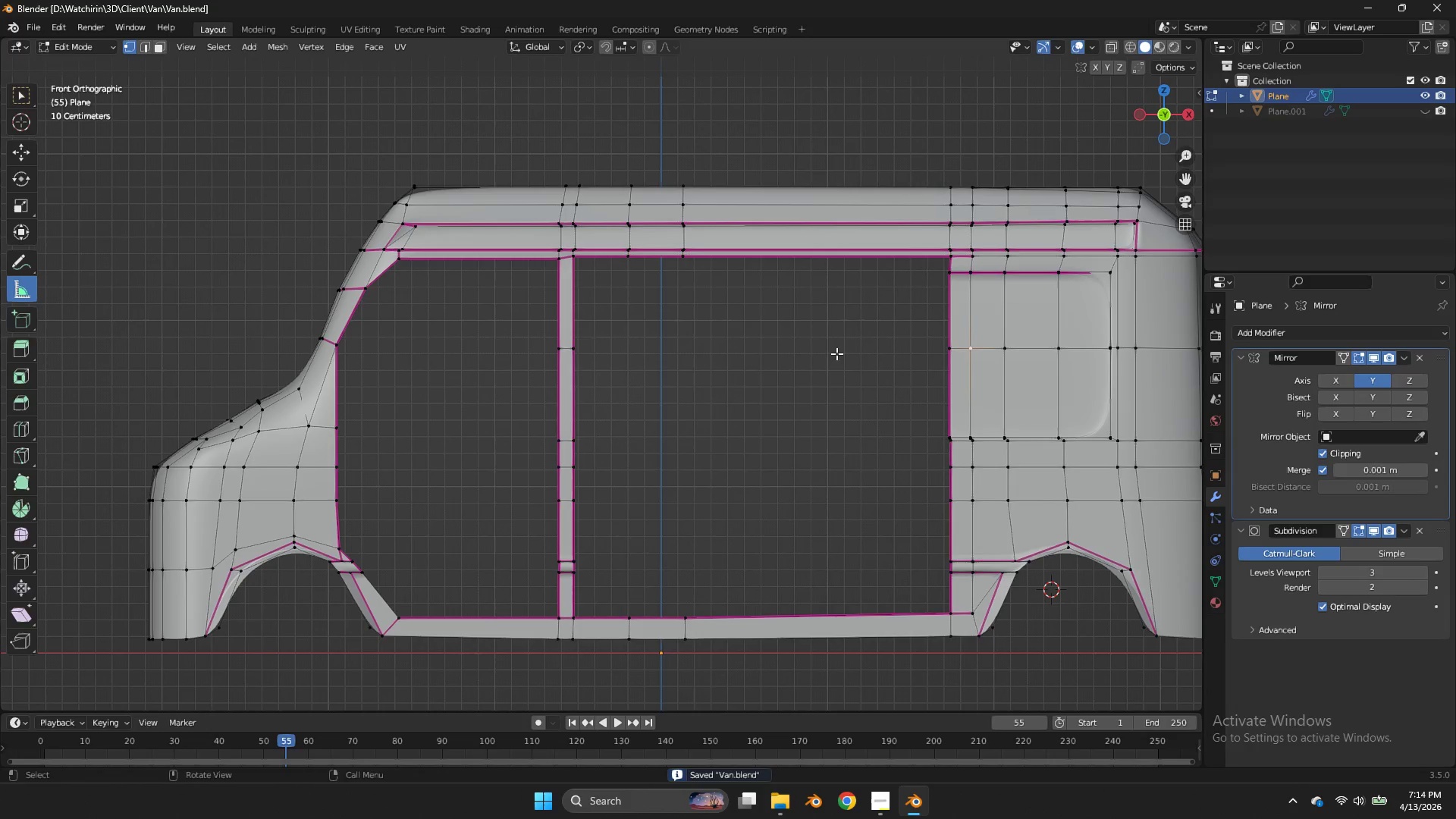 
key(Control+ControlLeft)
 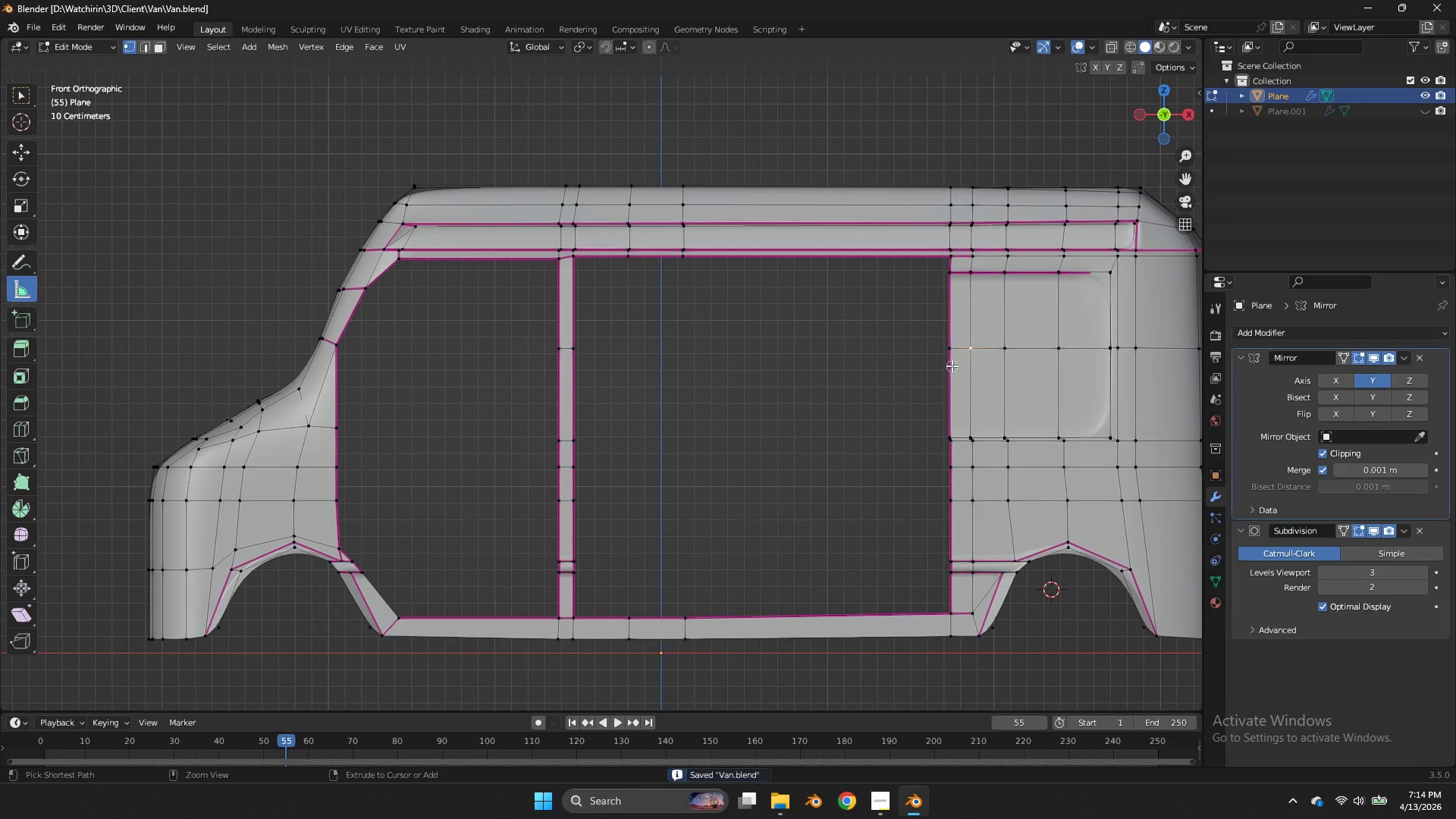 
key(Control+S)
 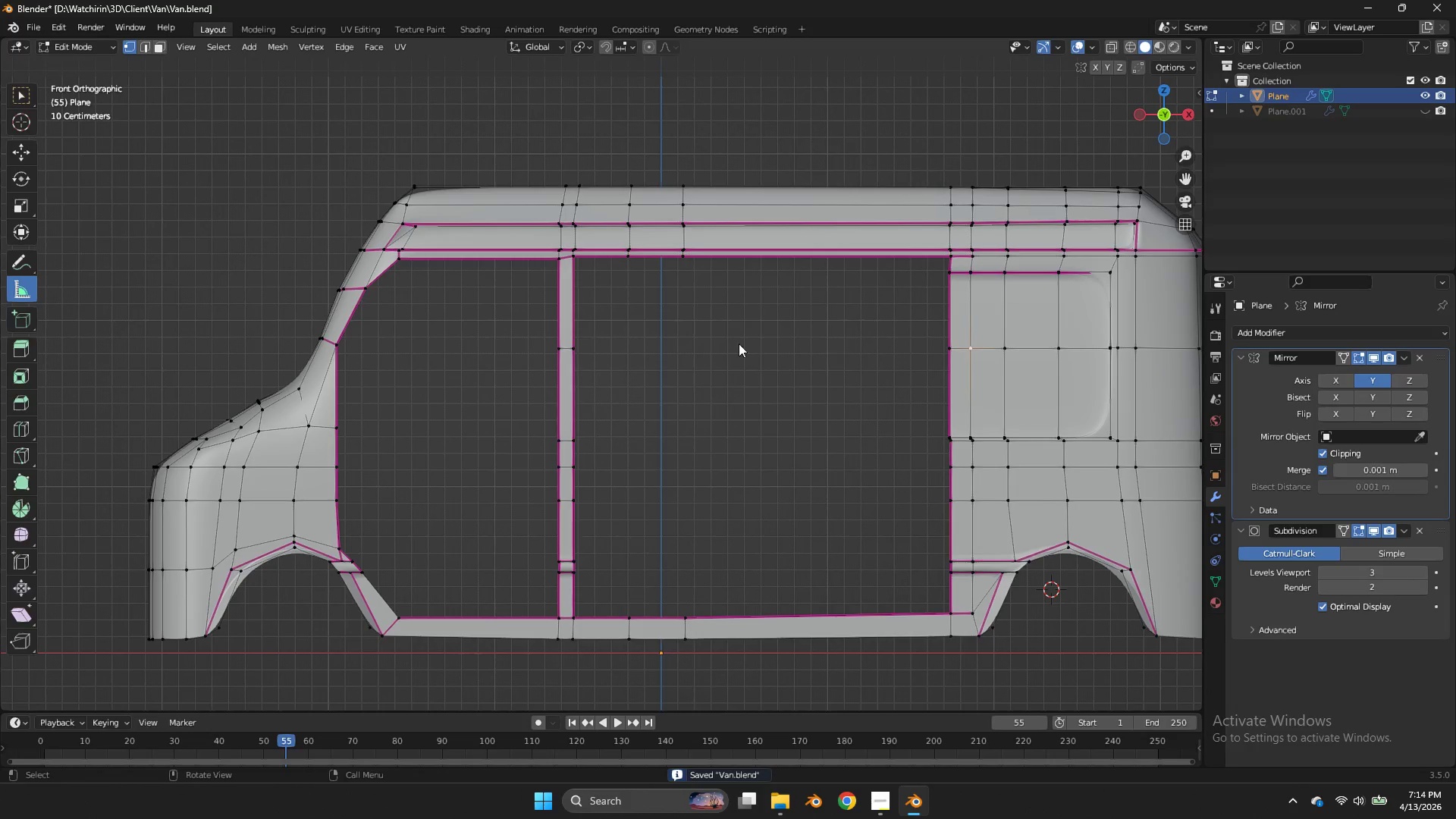 
key(Tab)
 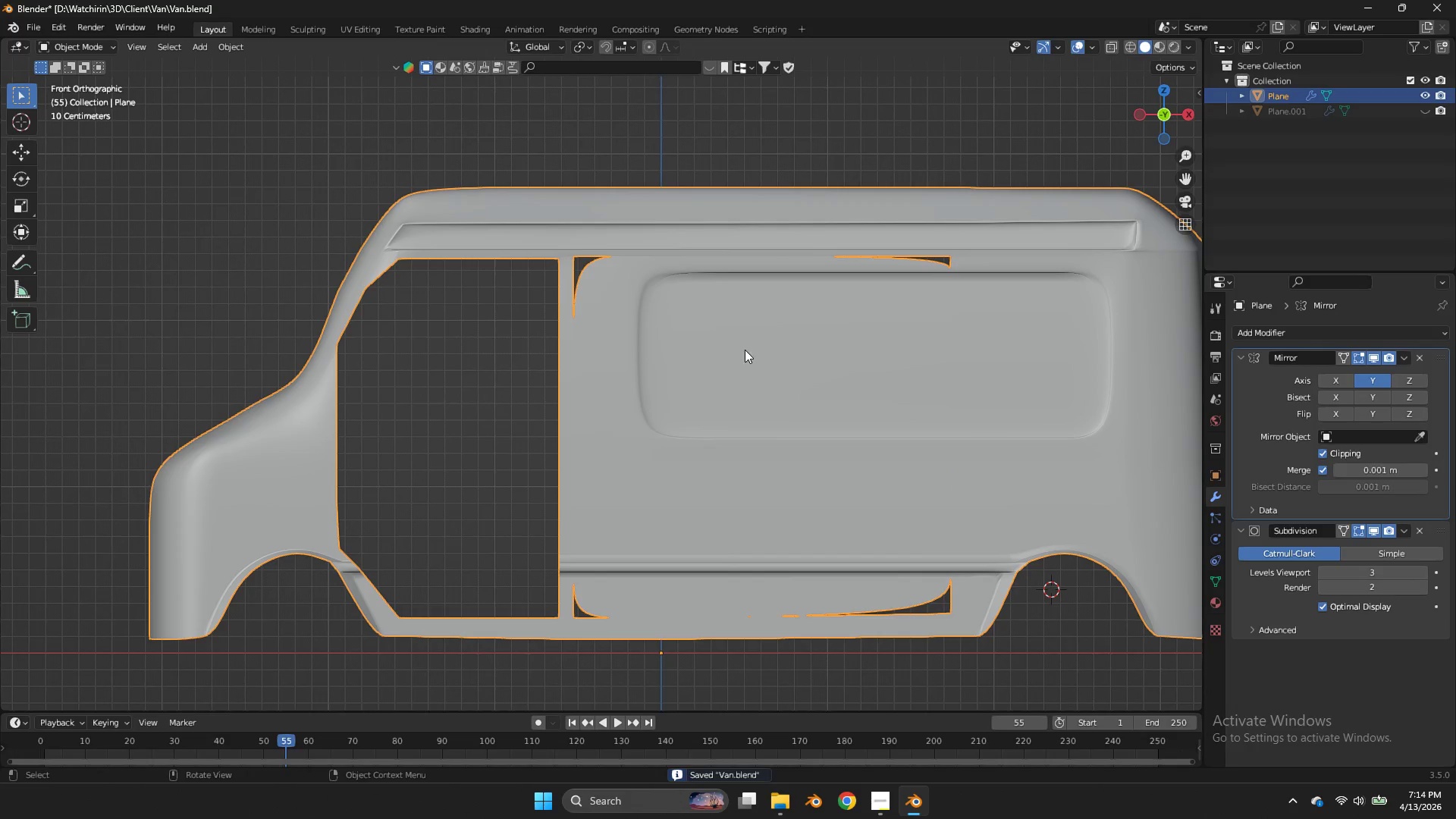 
key(Tab)
 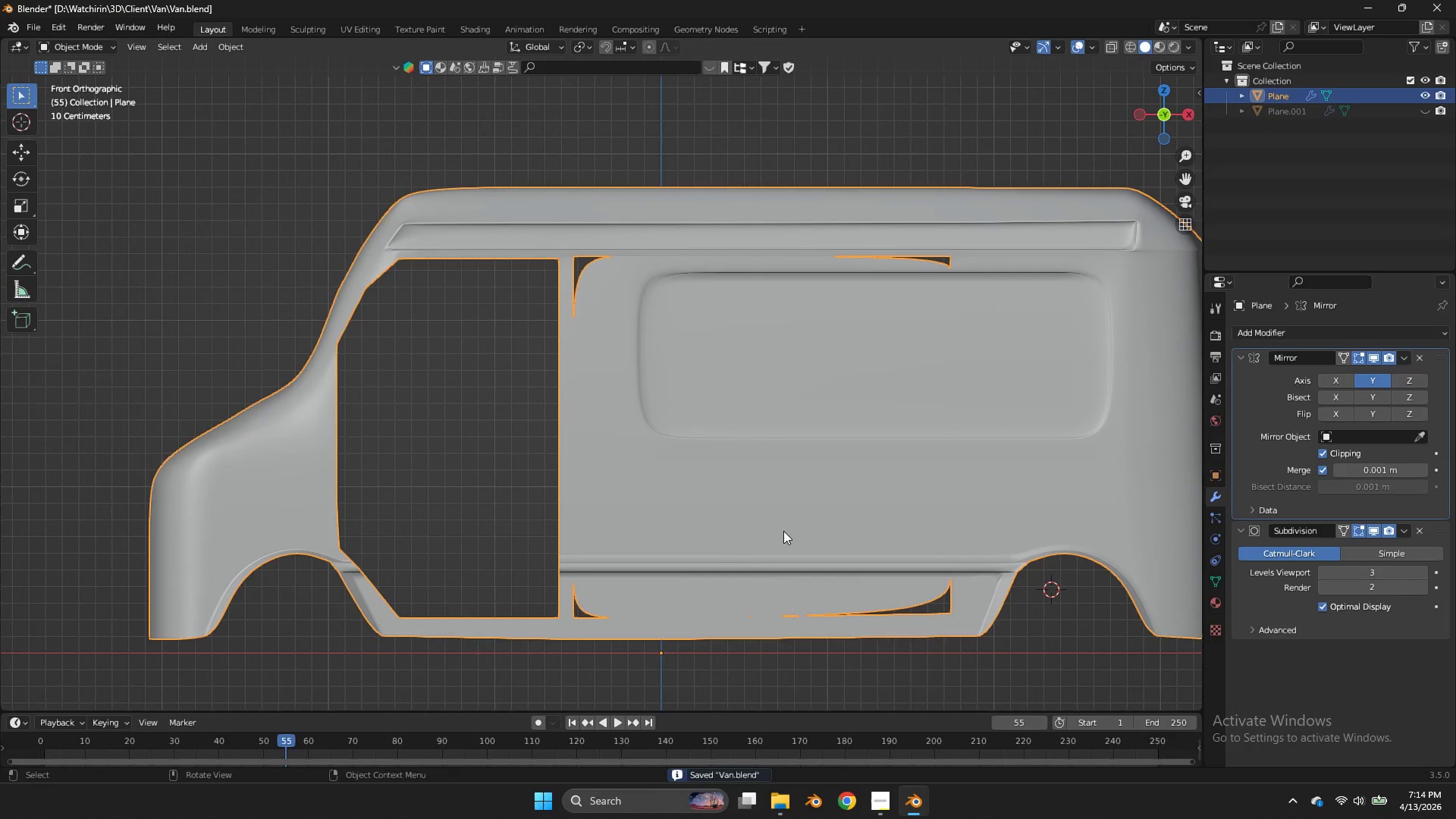 
key(Tab)
 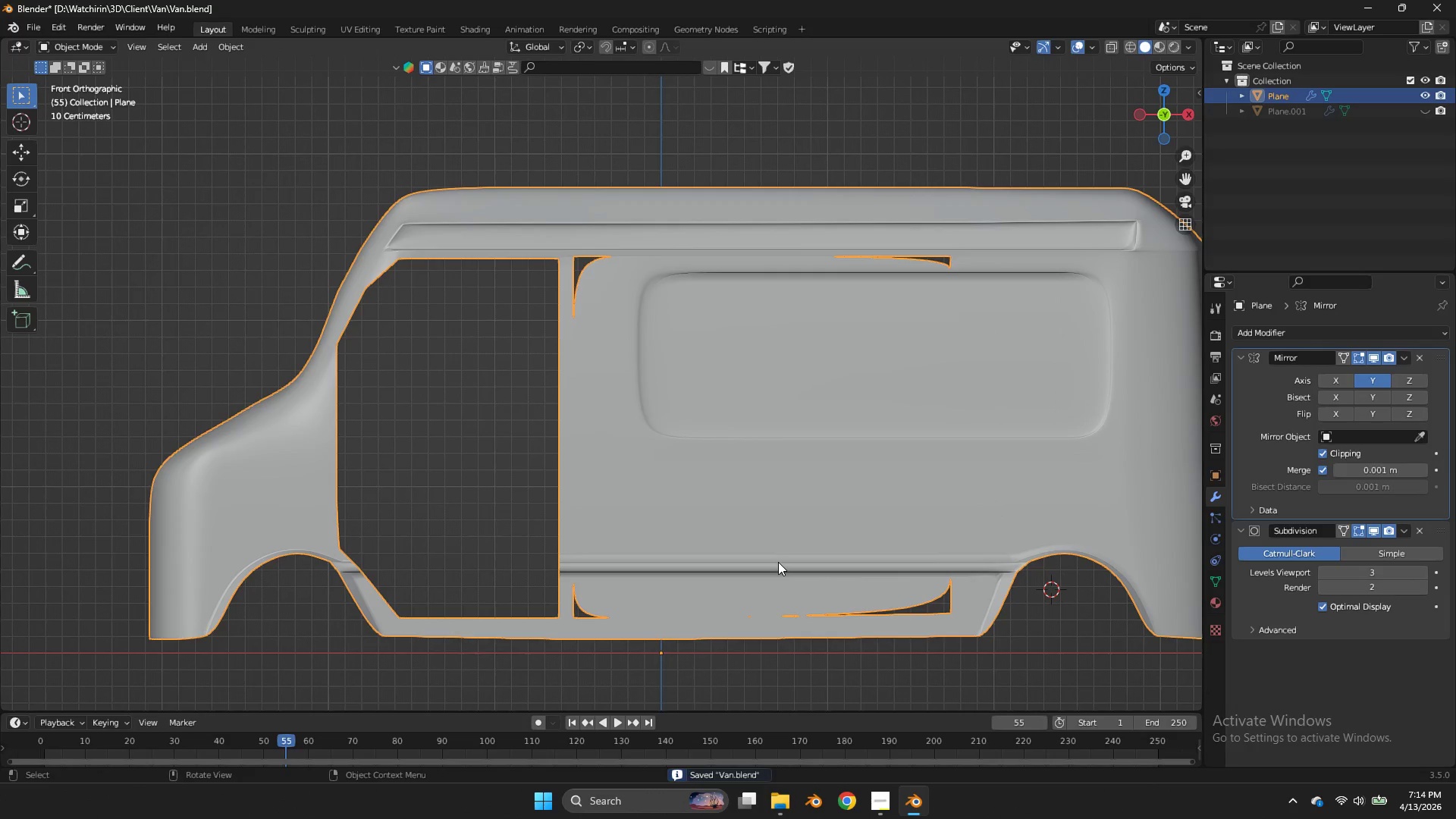 
key(Tab)
 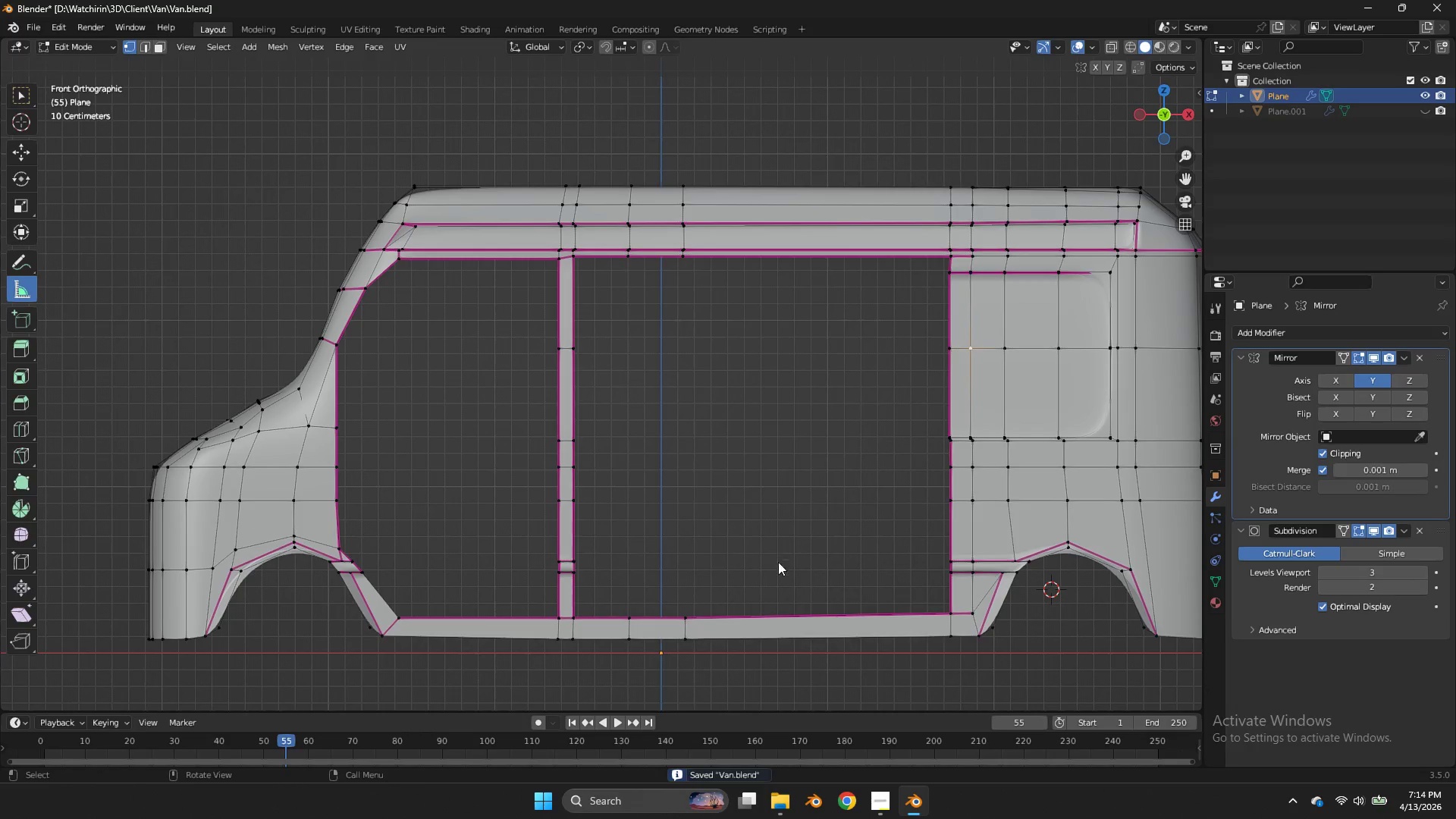 
key(Tab)
 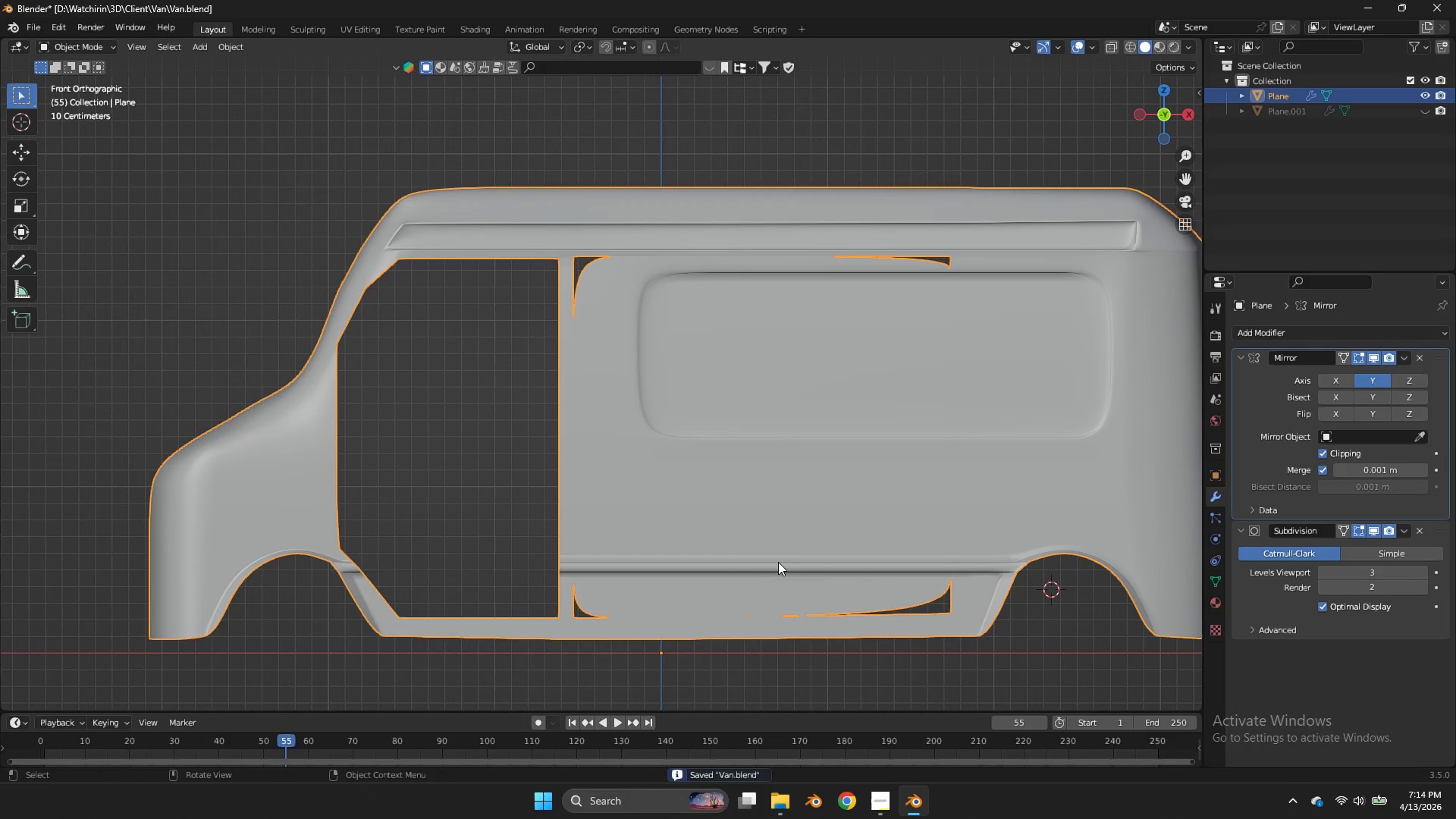 
key(Alt+AltLeft)
 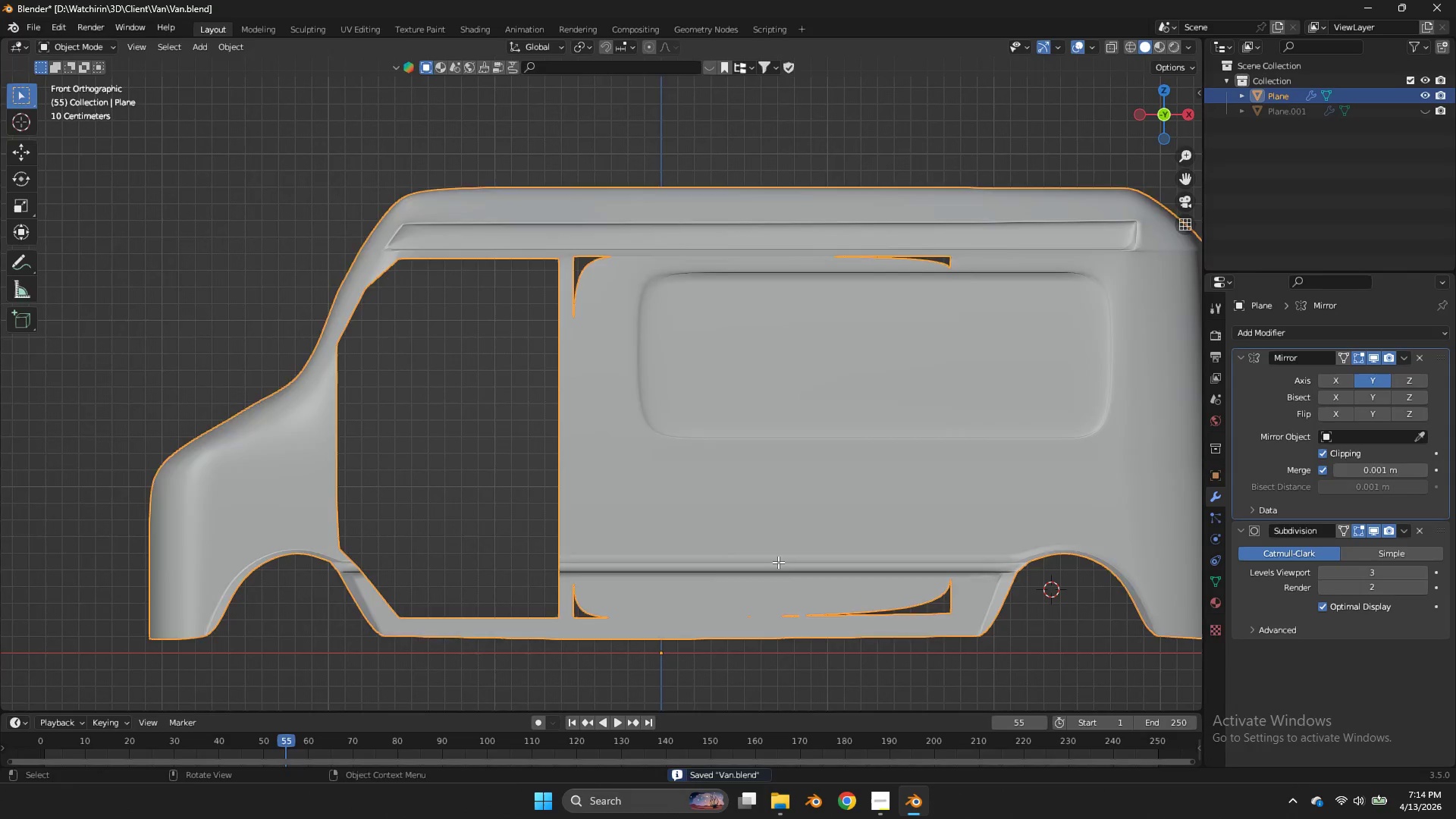 
key(Tab)
 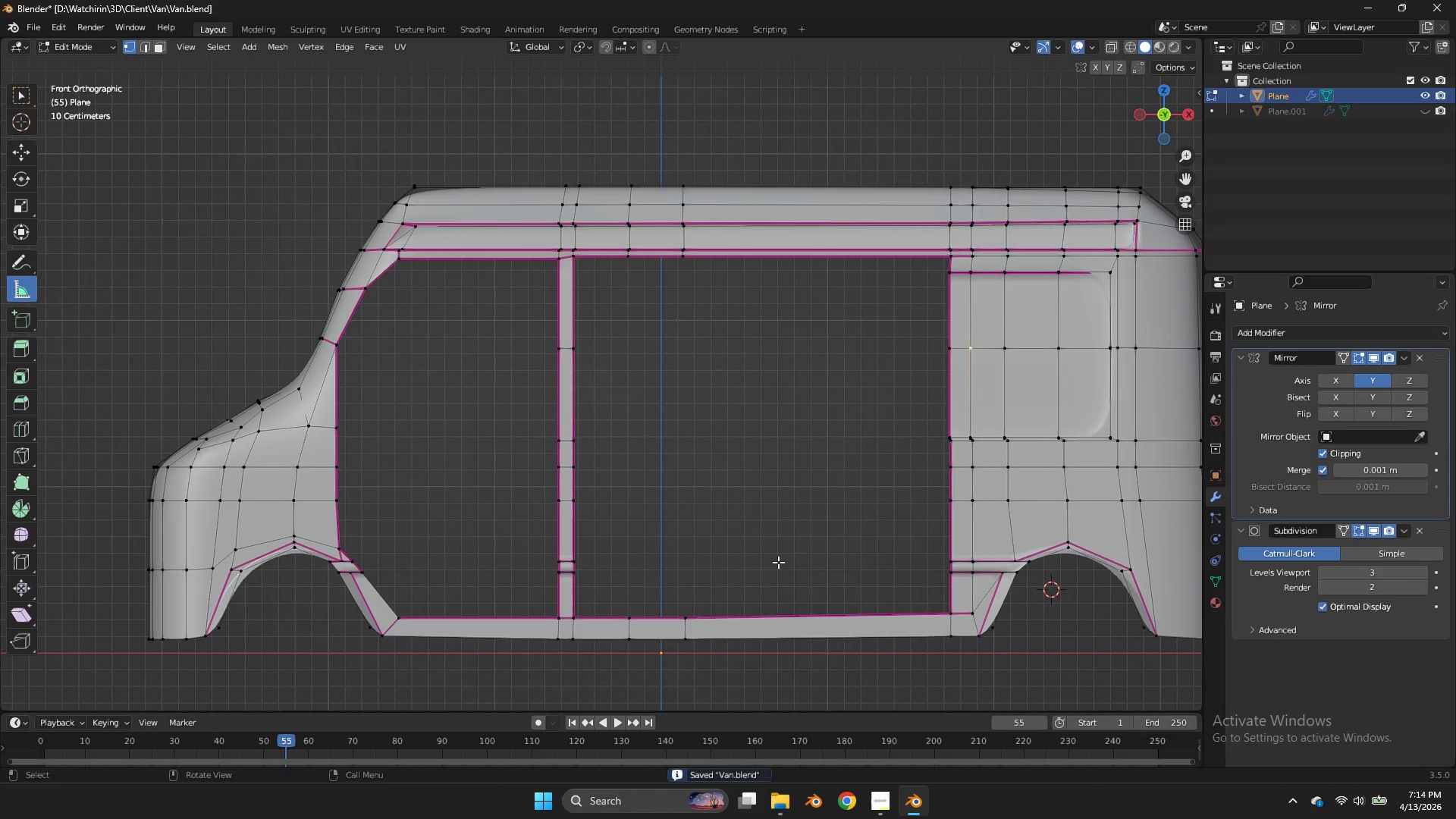 
key(Alt+H)
 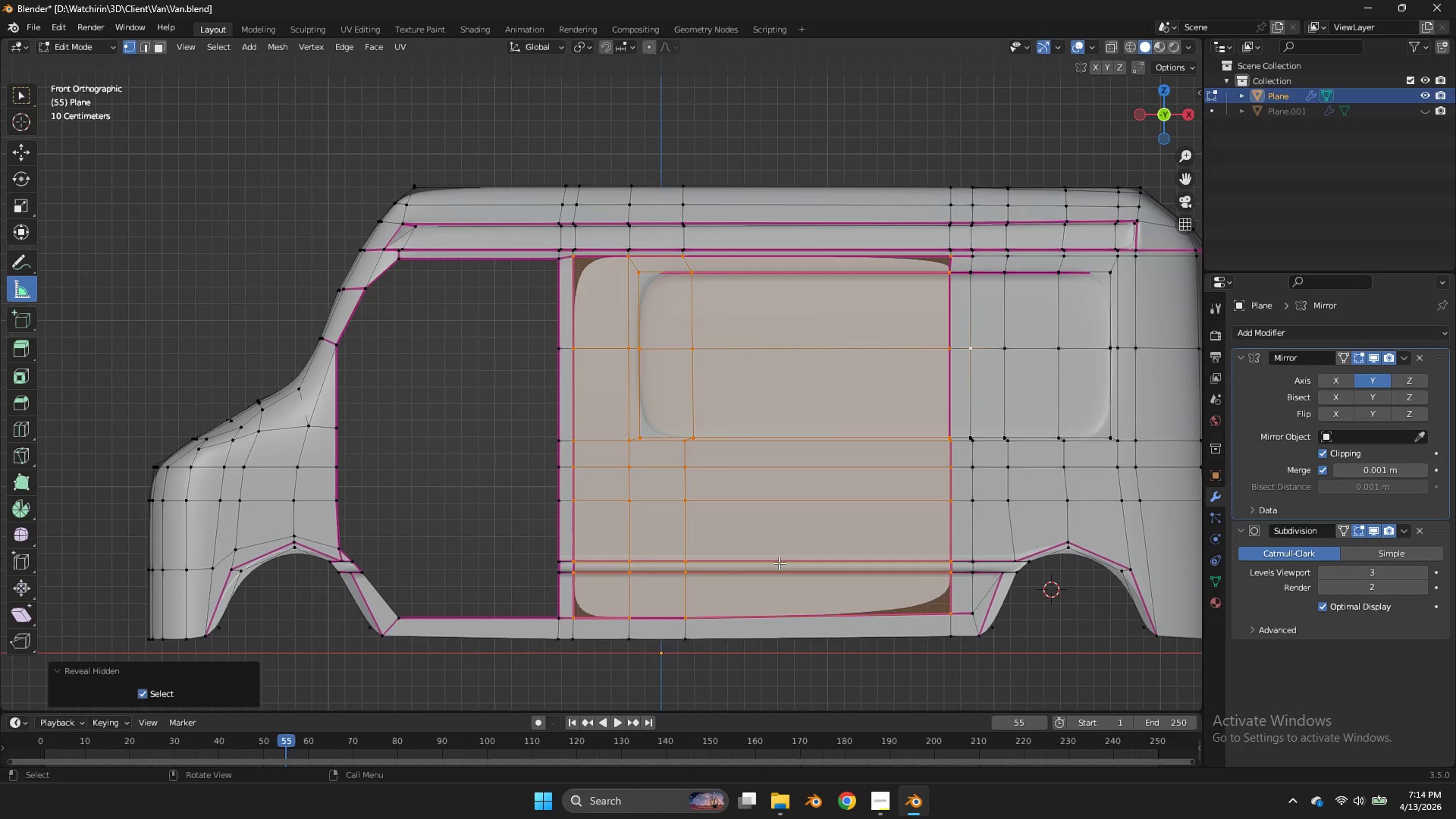 
left_click([779, 563])
 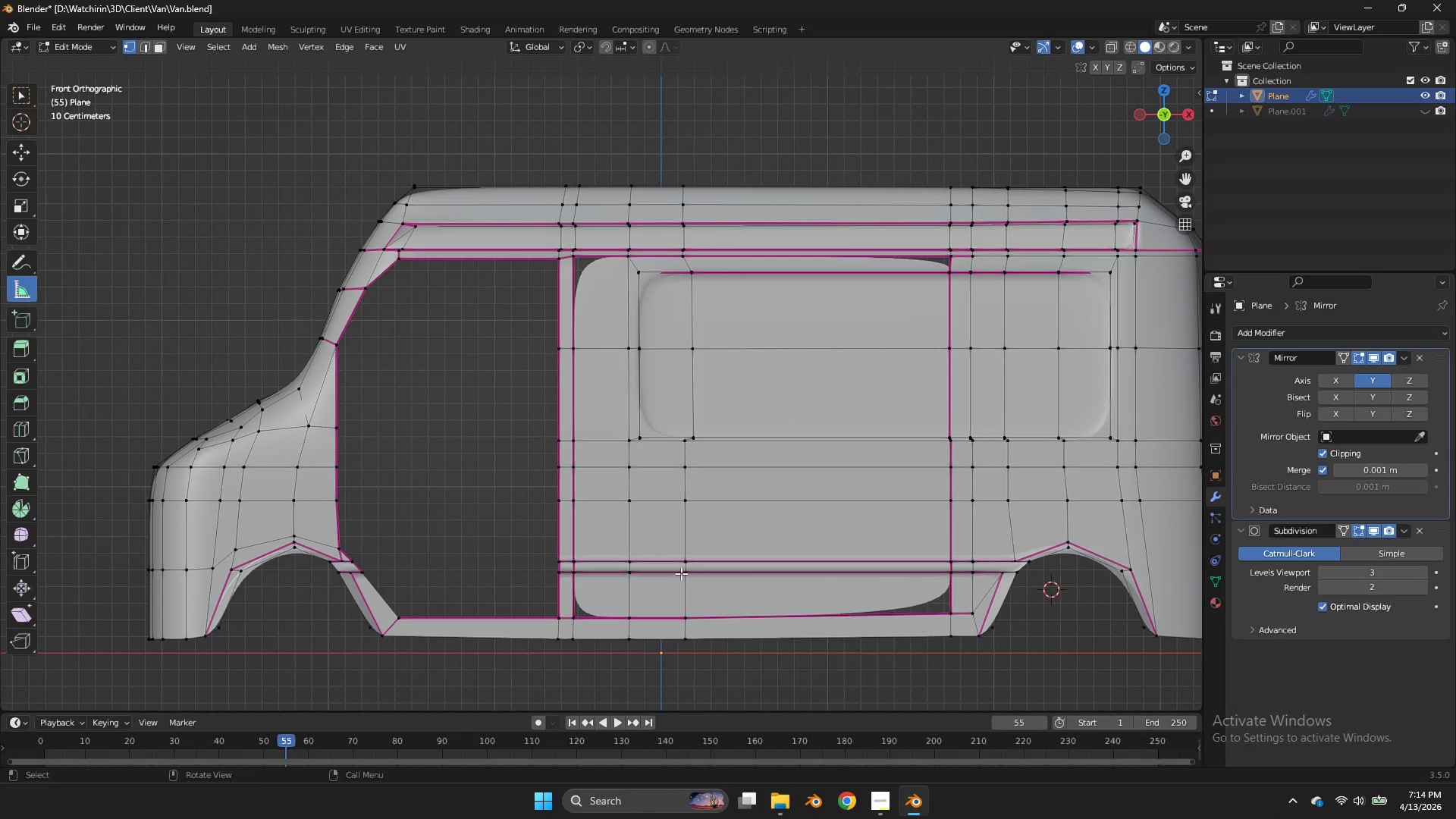 
left_click([681, 573])
 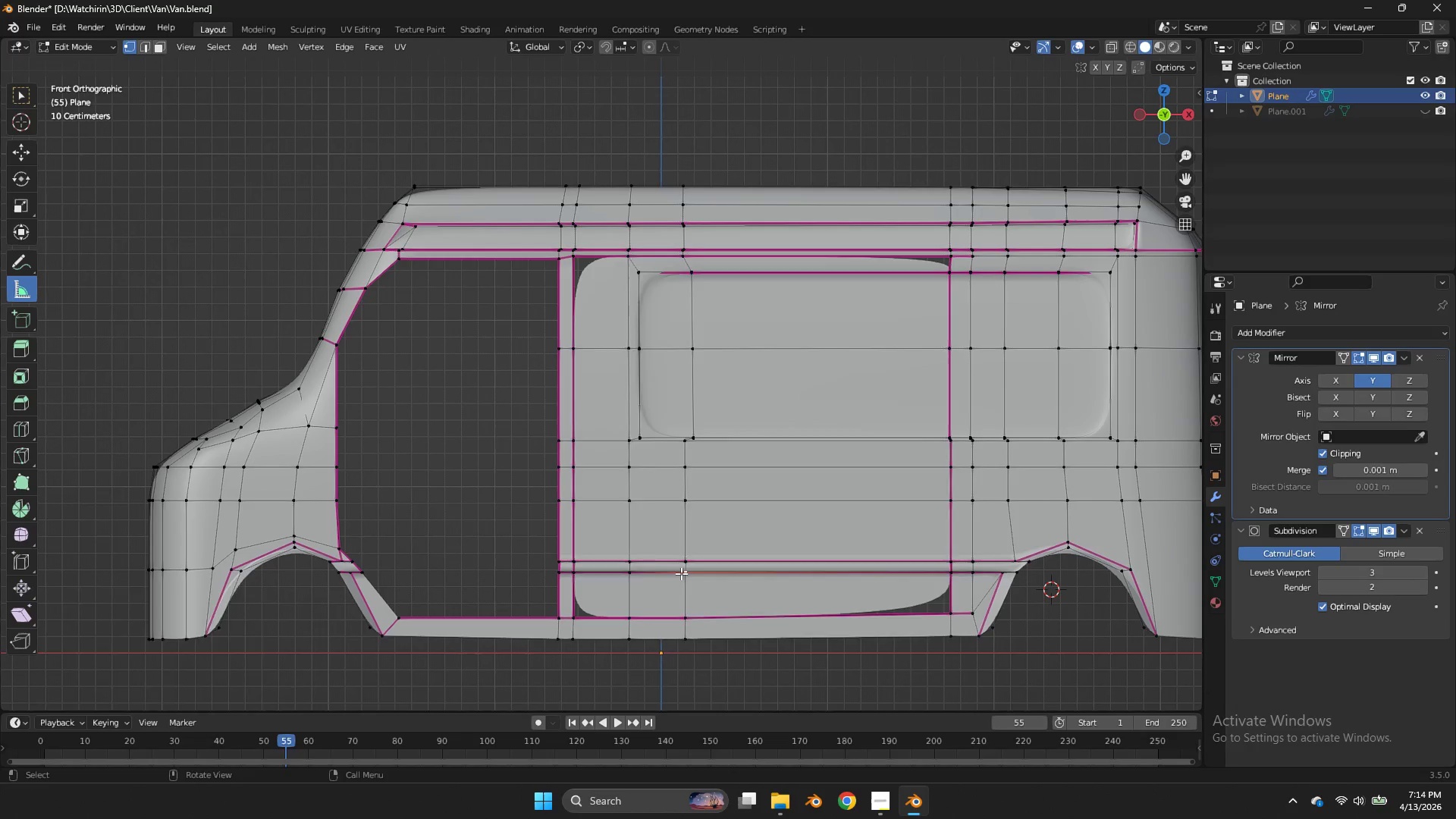 
key(L)
 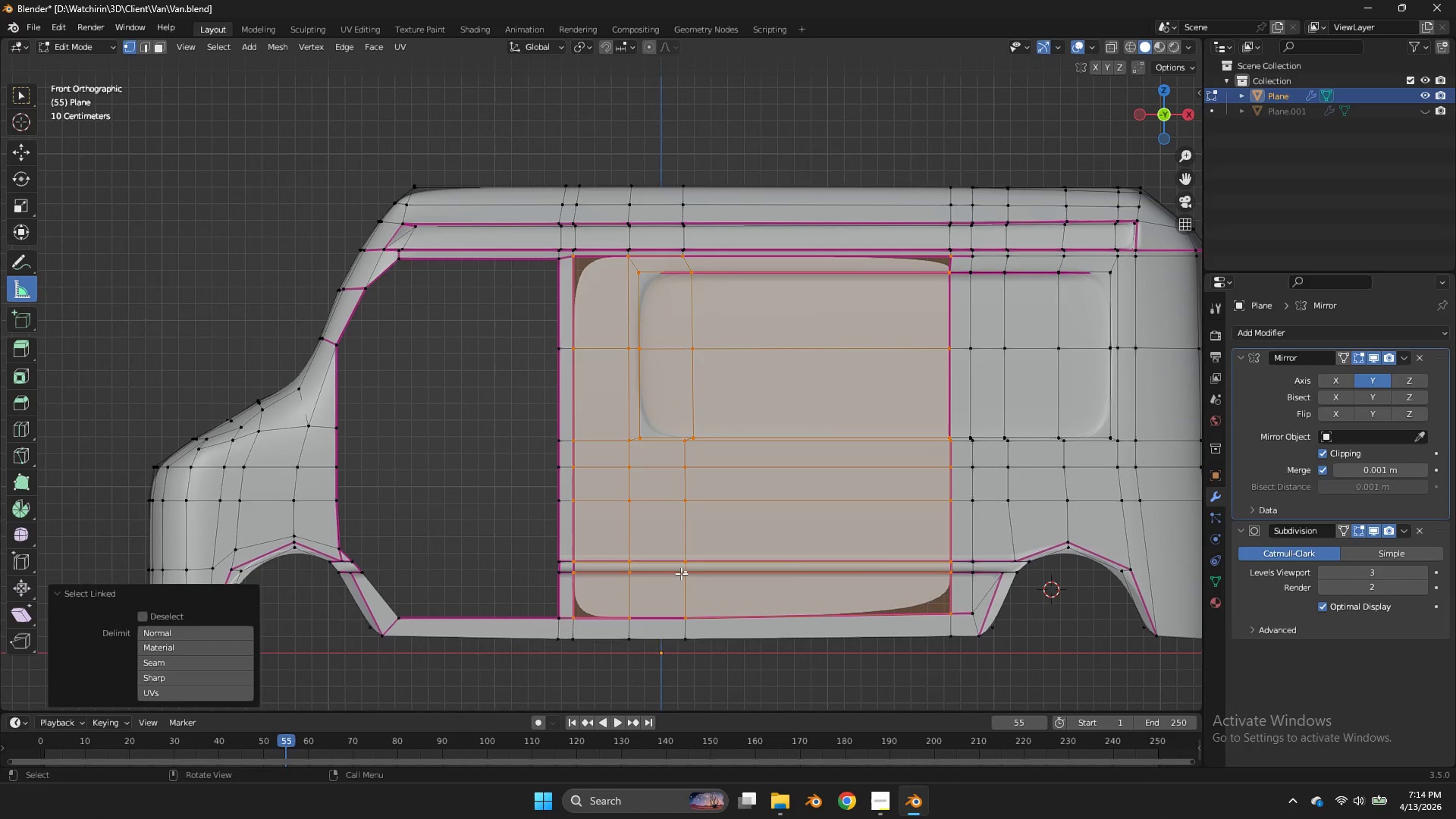 
key(Alt+H)
 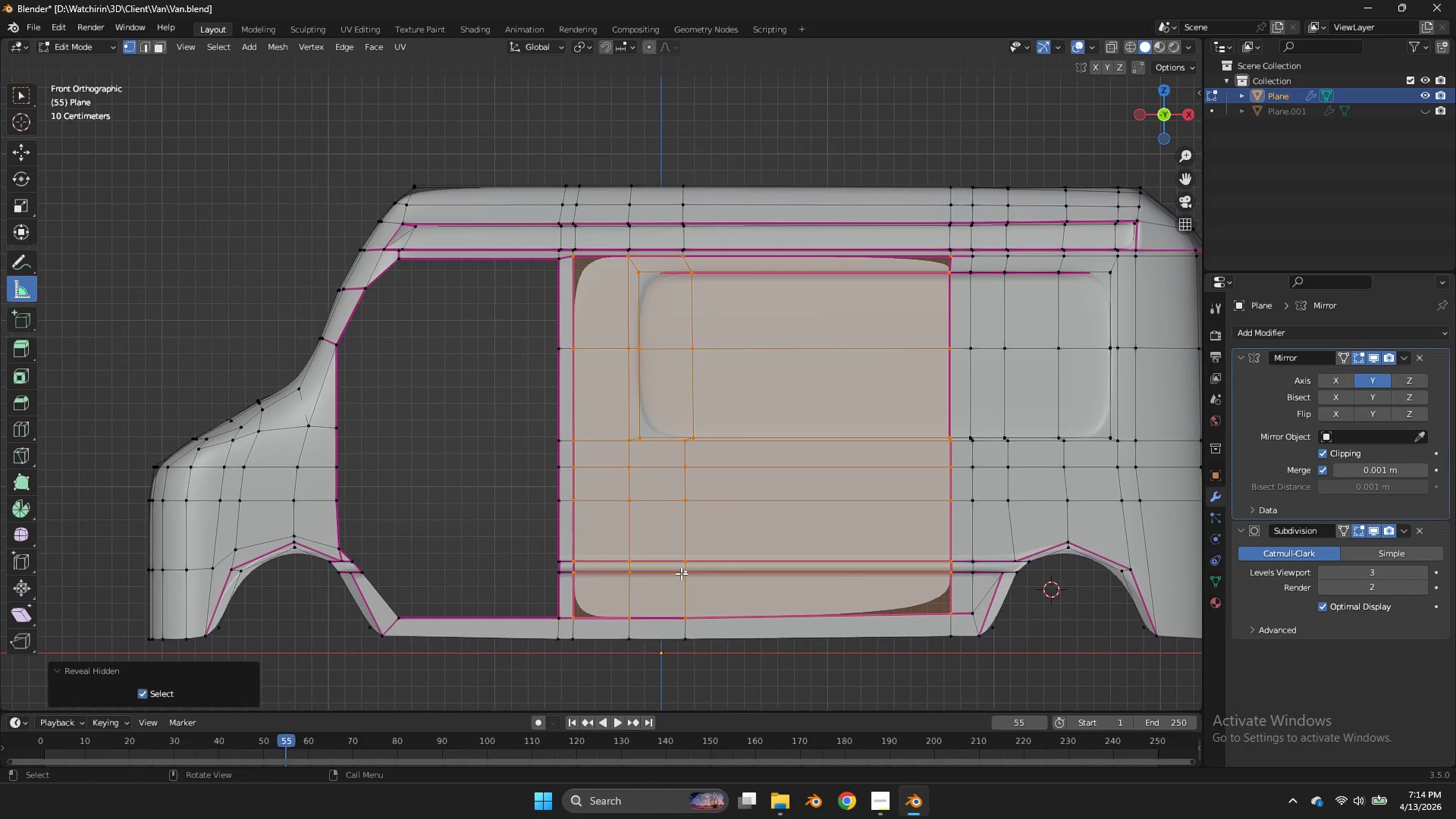 
key(P)
 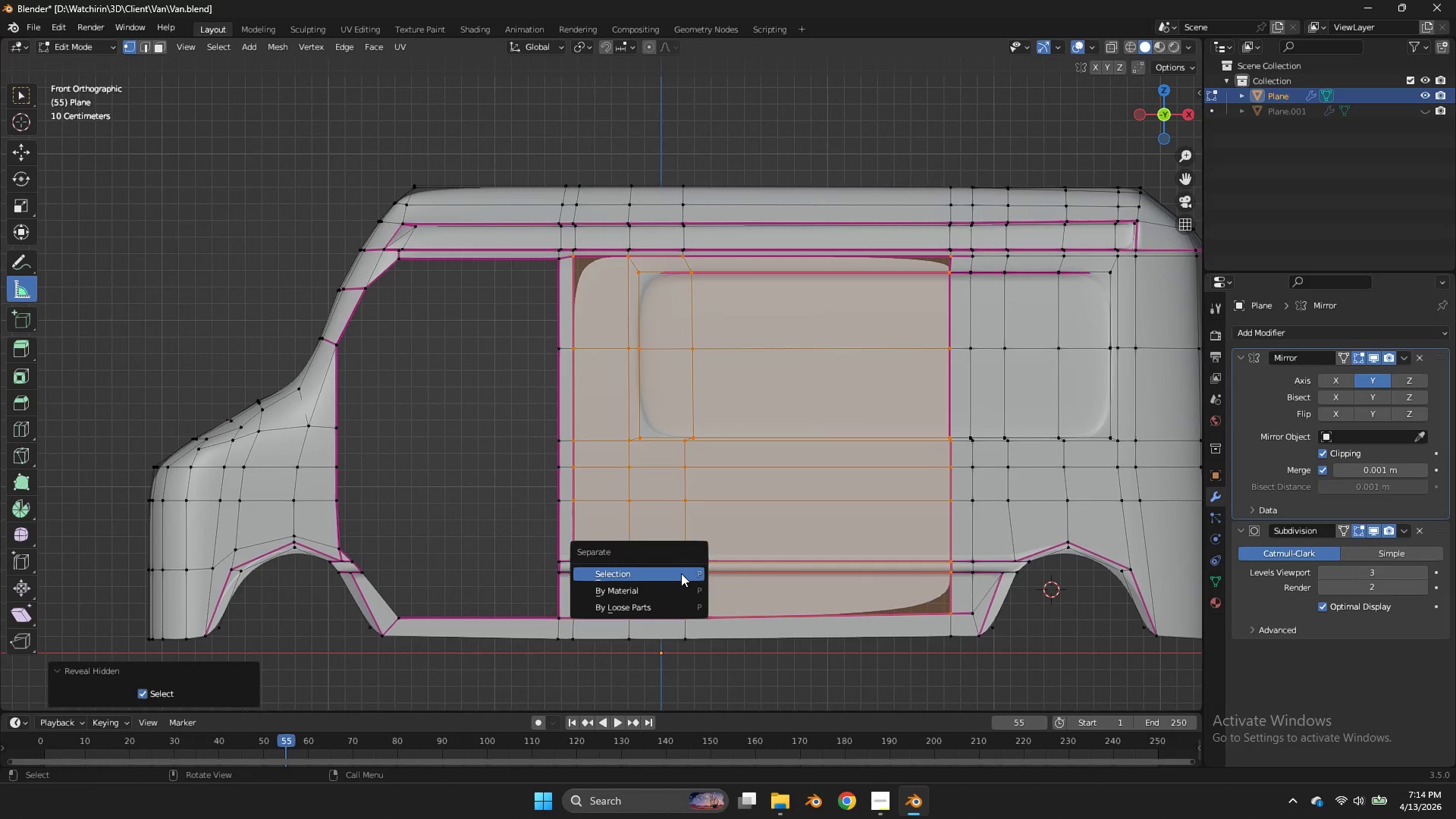 
left_click([681, 573])
 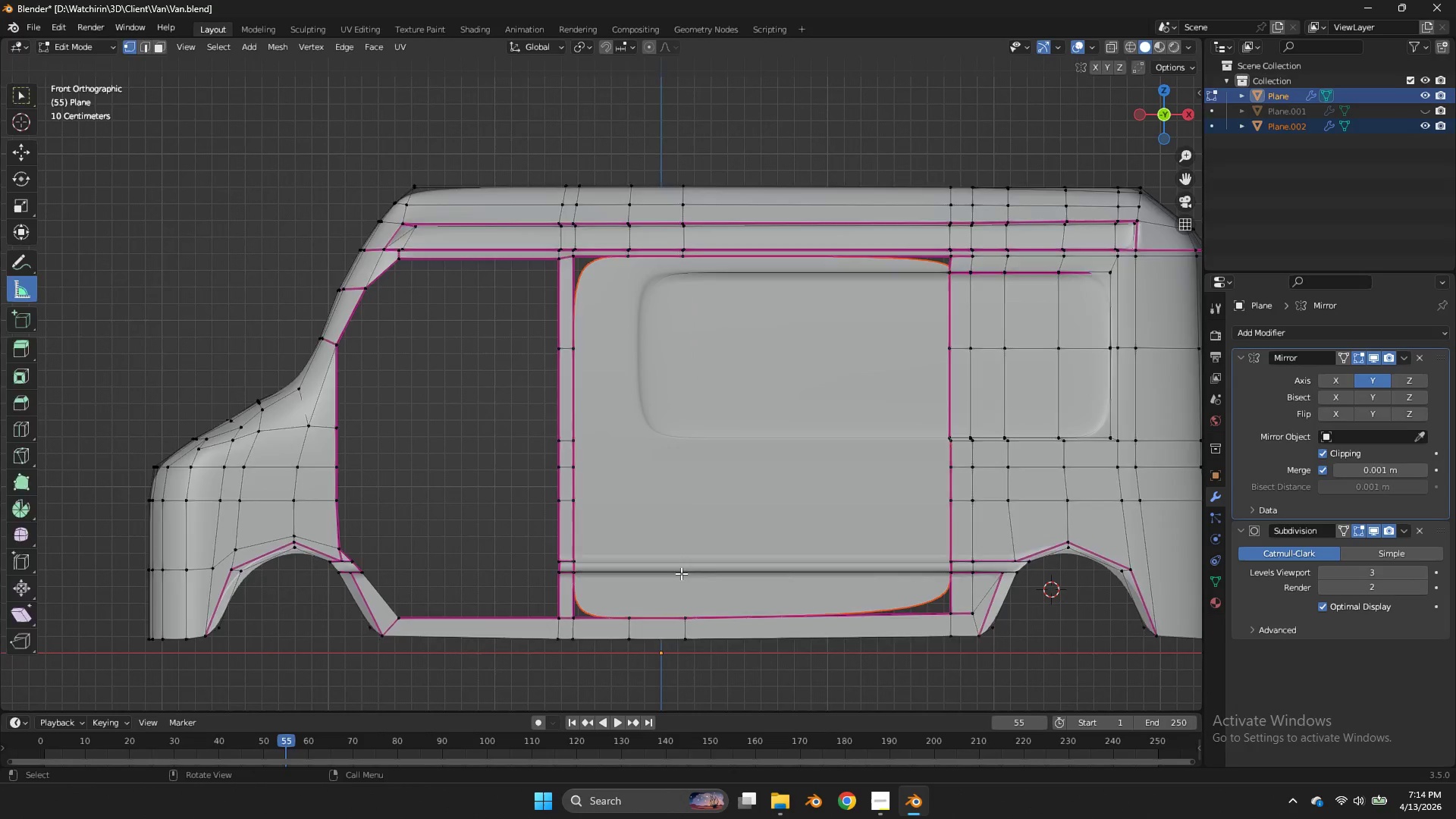 
key(Tab)
 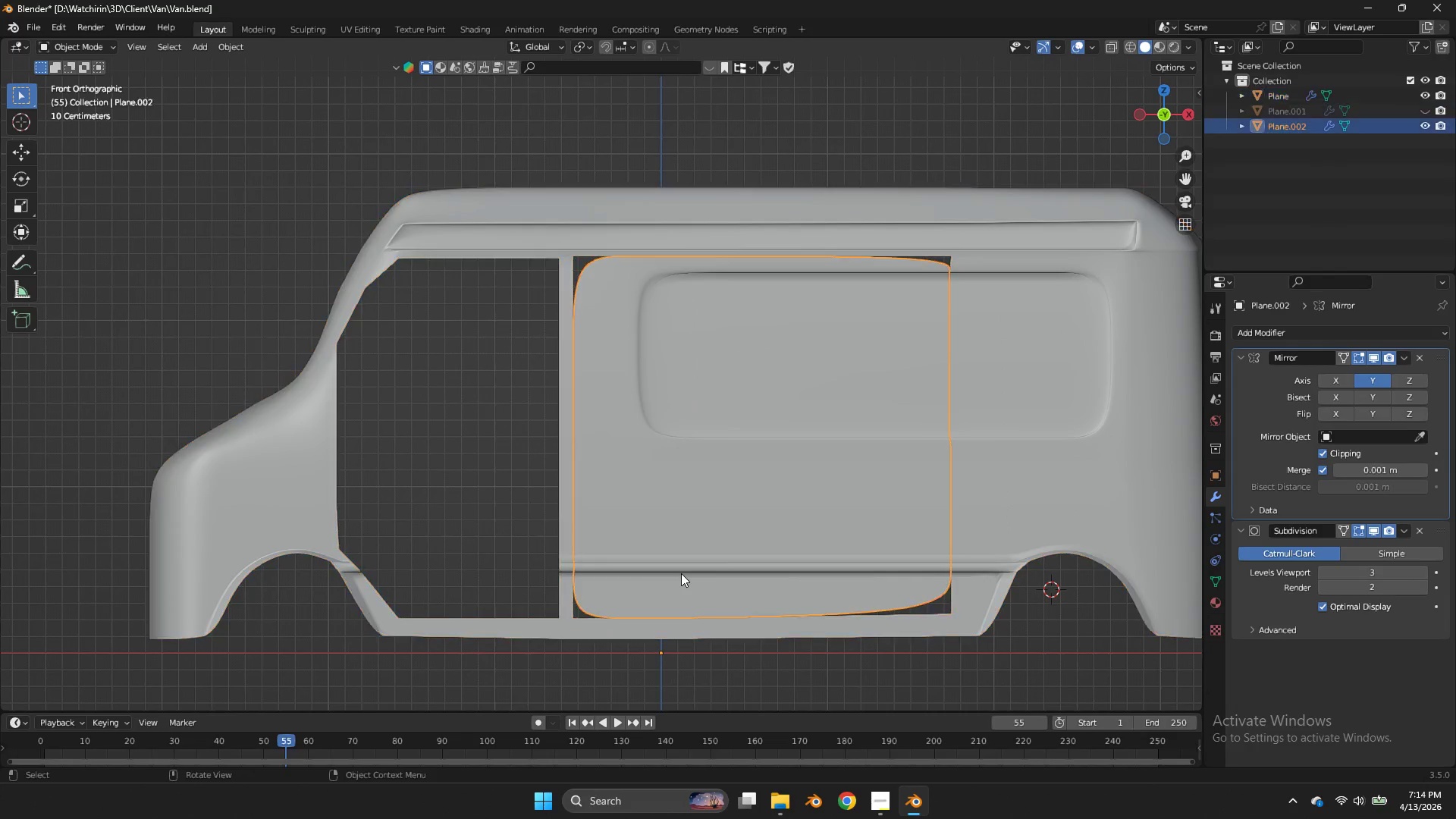 
left_click([681, 573])
 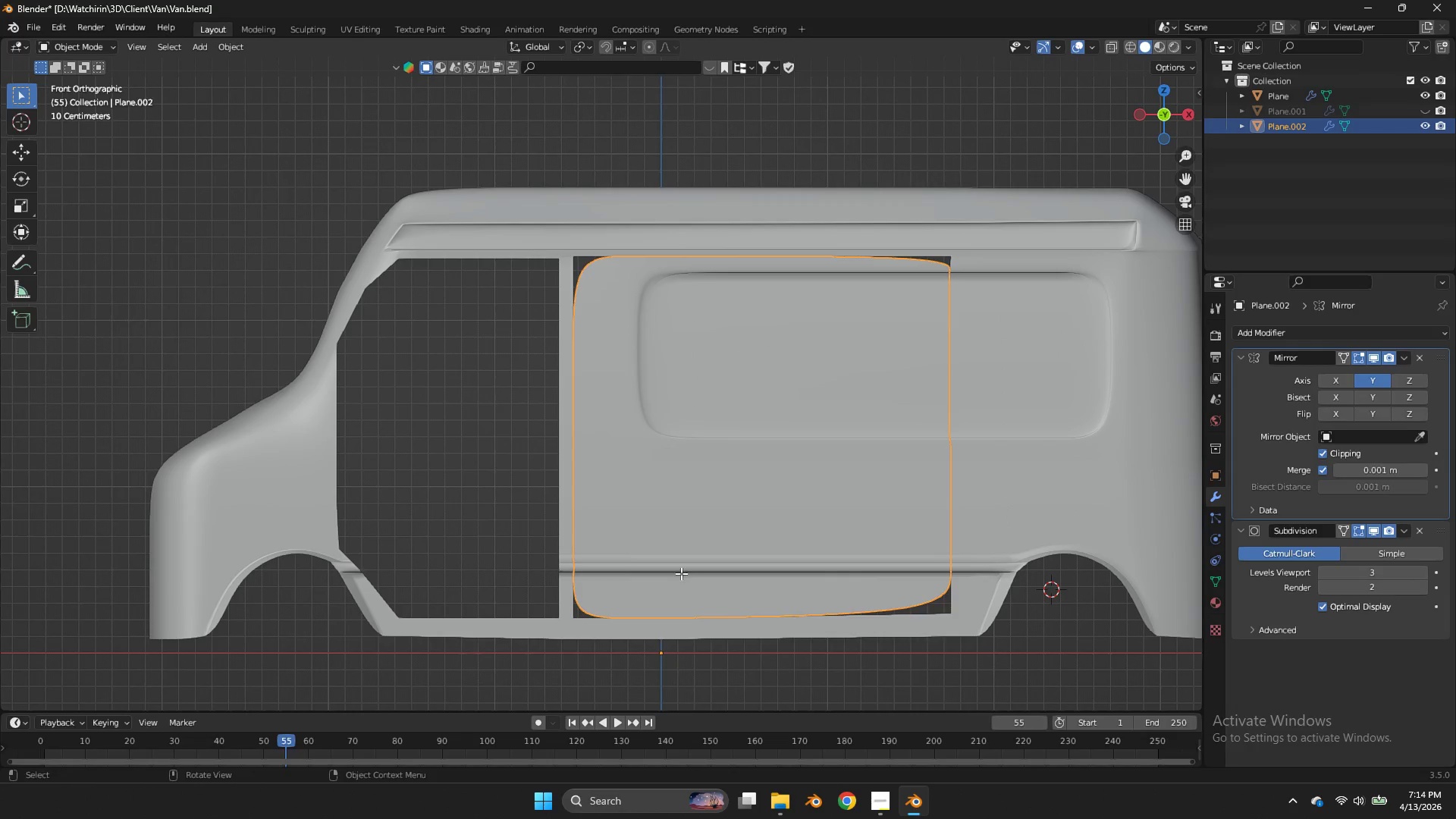 
key(Tab)
 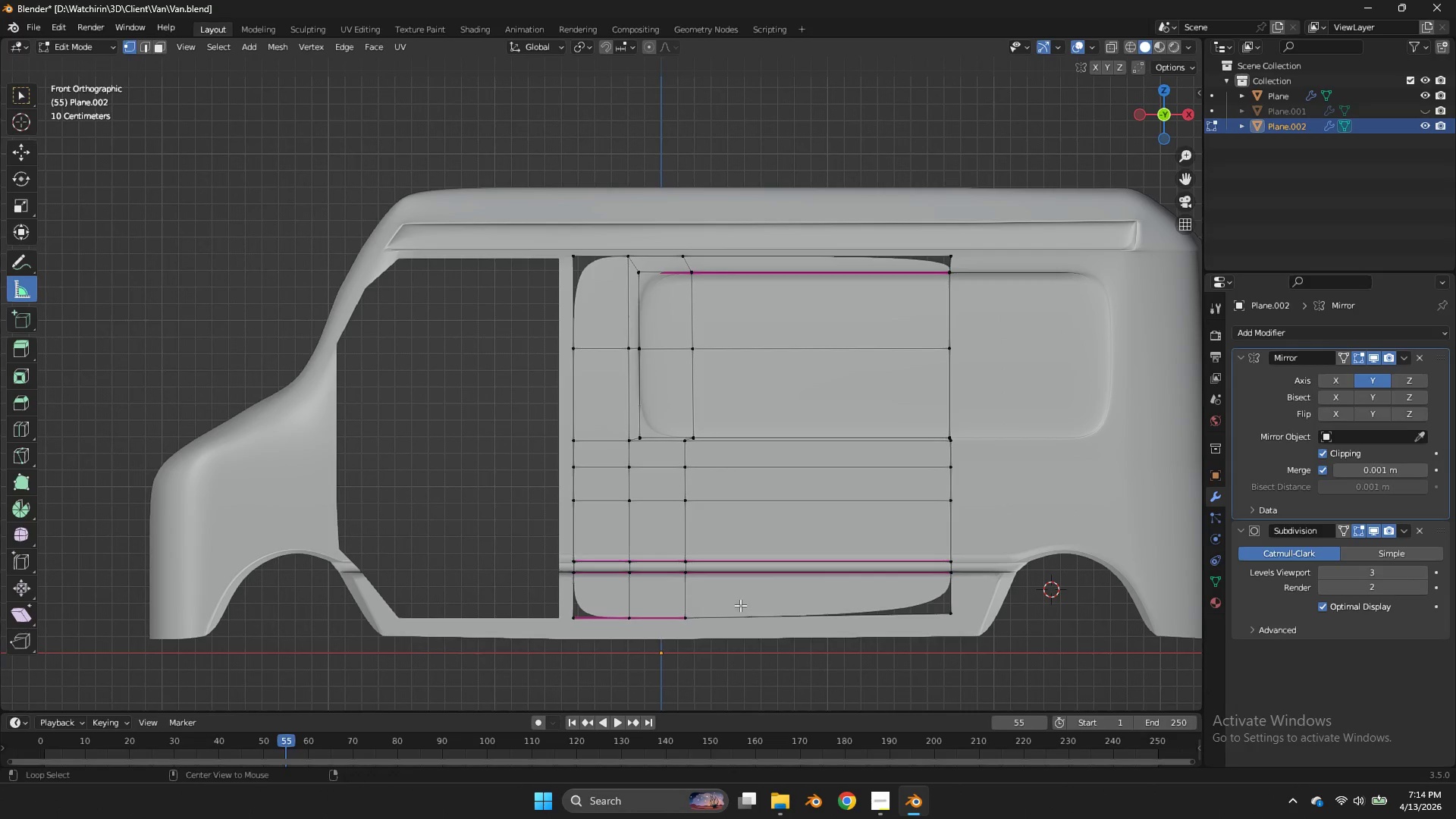 
hold_key(key=AltLeft, duration=0.42)
double_click([748, 605])
 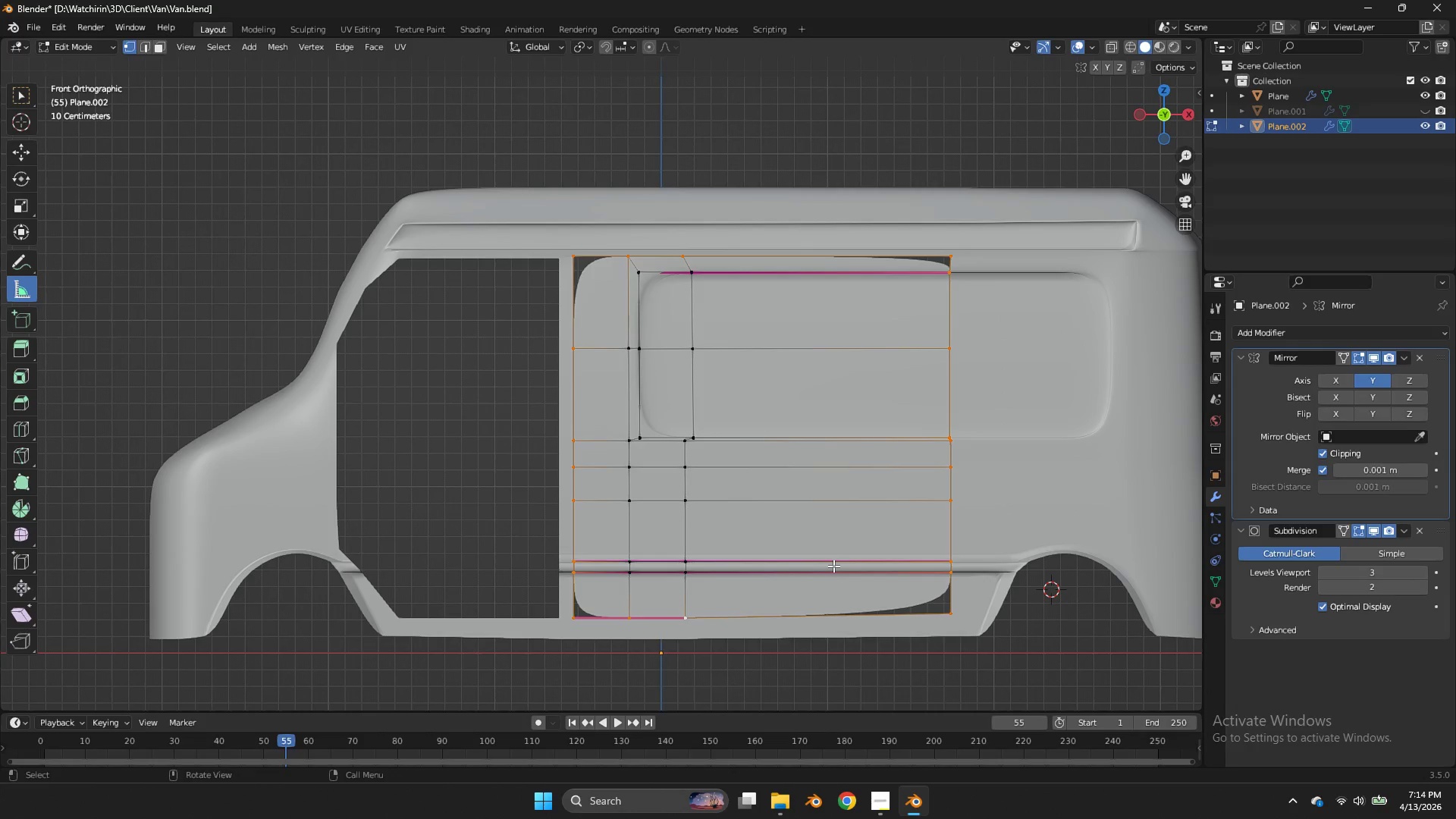 
key(Shift+E)
 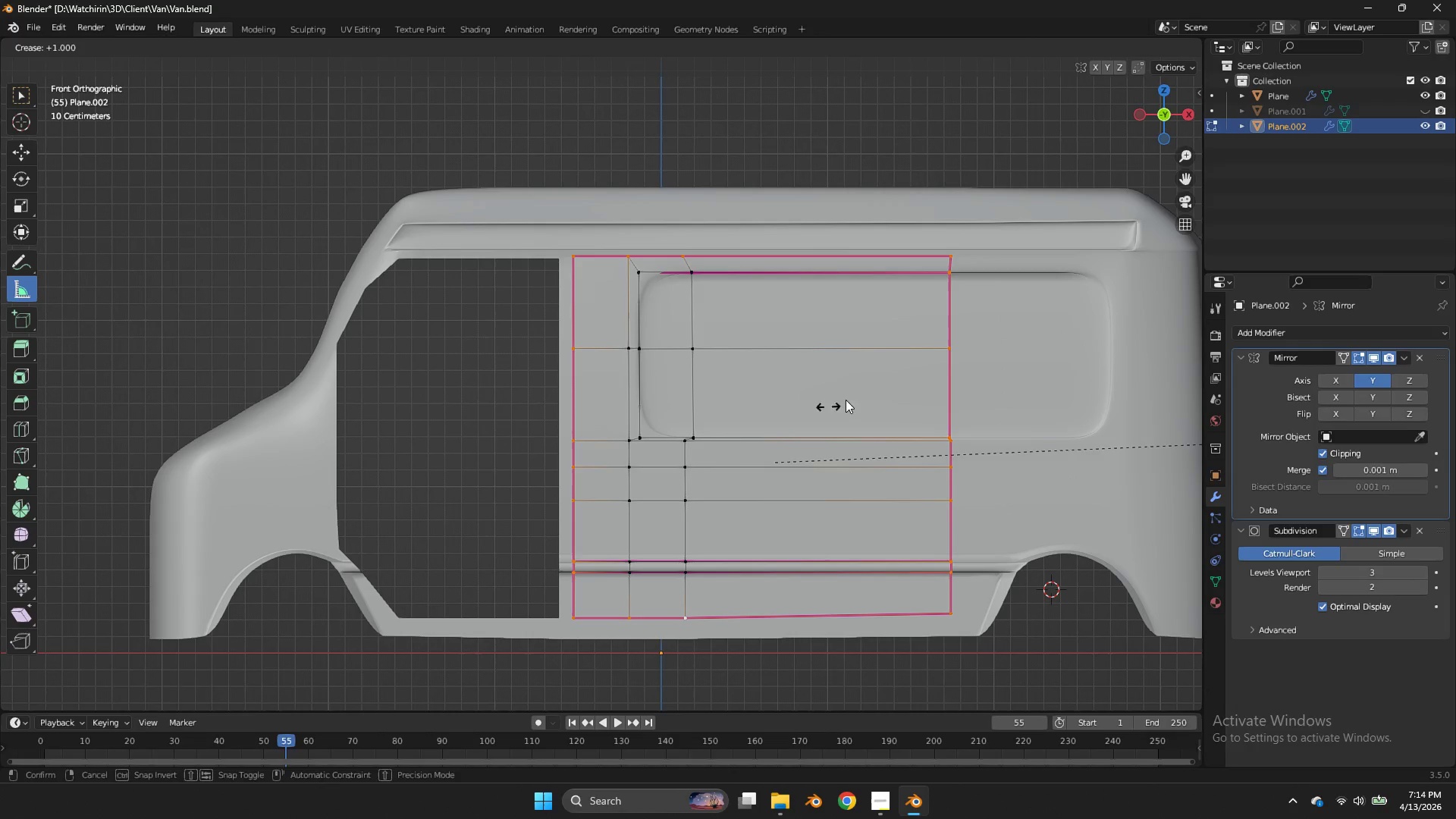 
left_click([856, 394])
 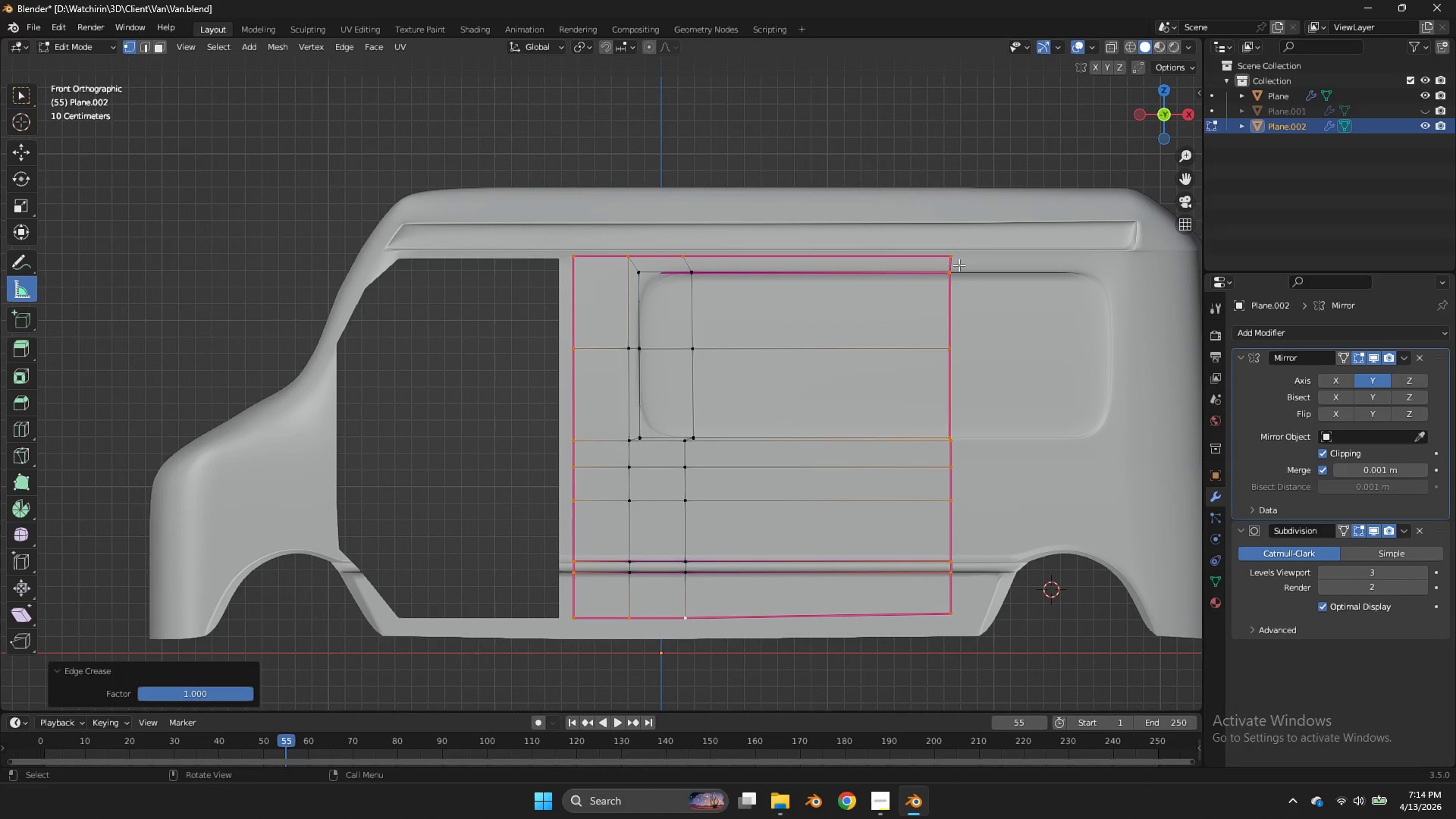 
type(zz)
key(Tab)
 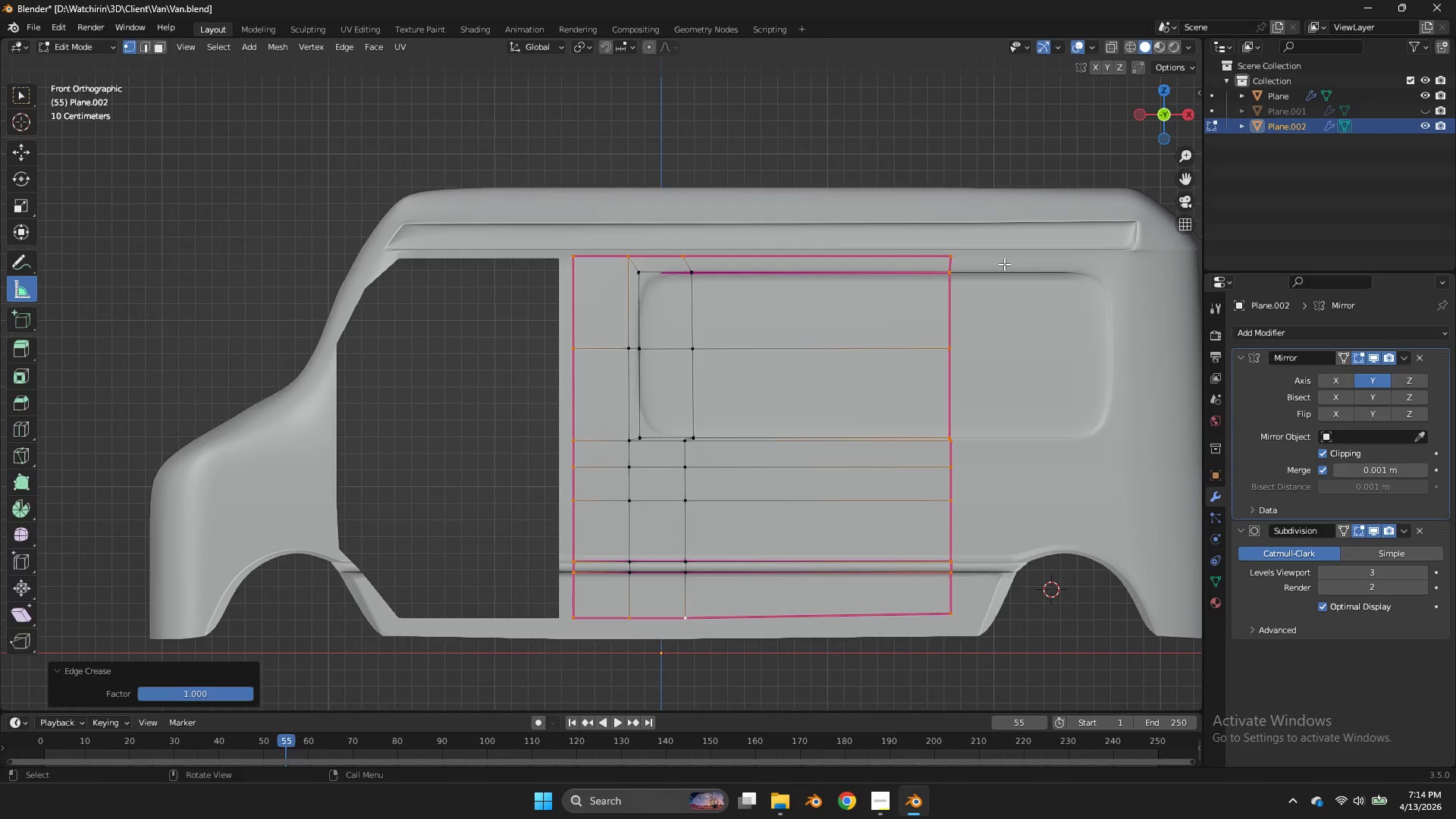 
left_click_drag(start_coordinate=[1172, 102], to_coordinate=[1065, 132])
 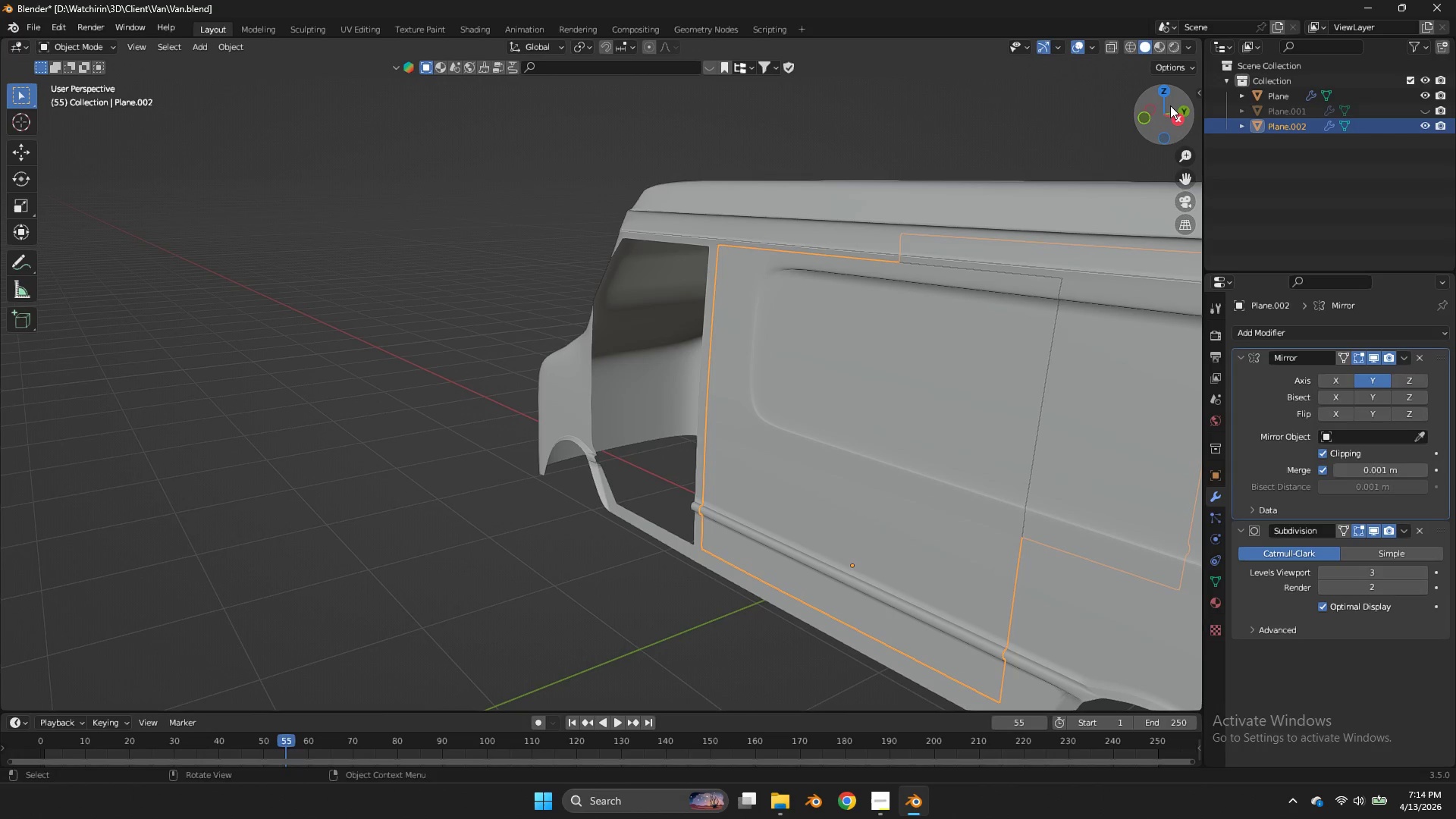 
left_click([1065, 132])
 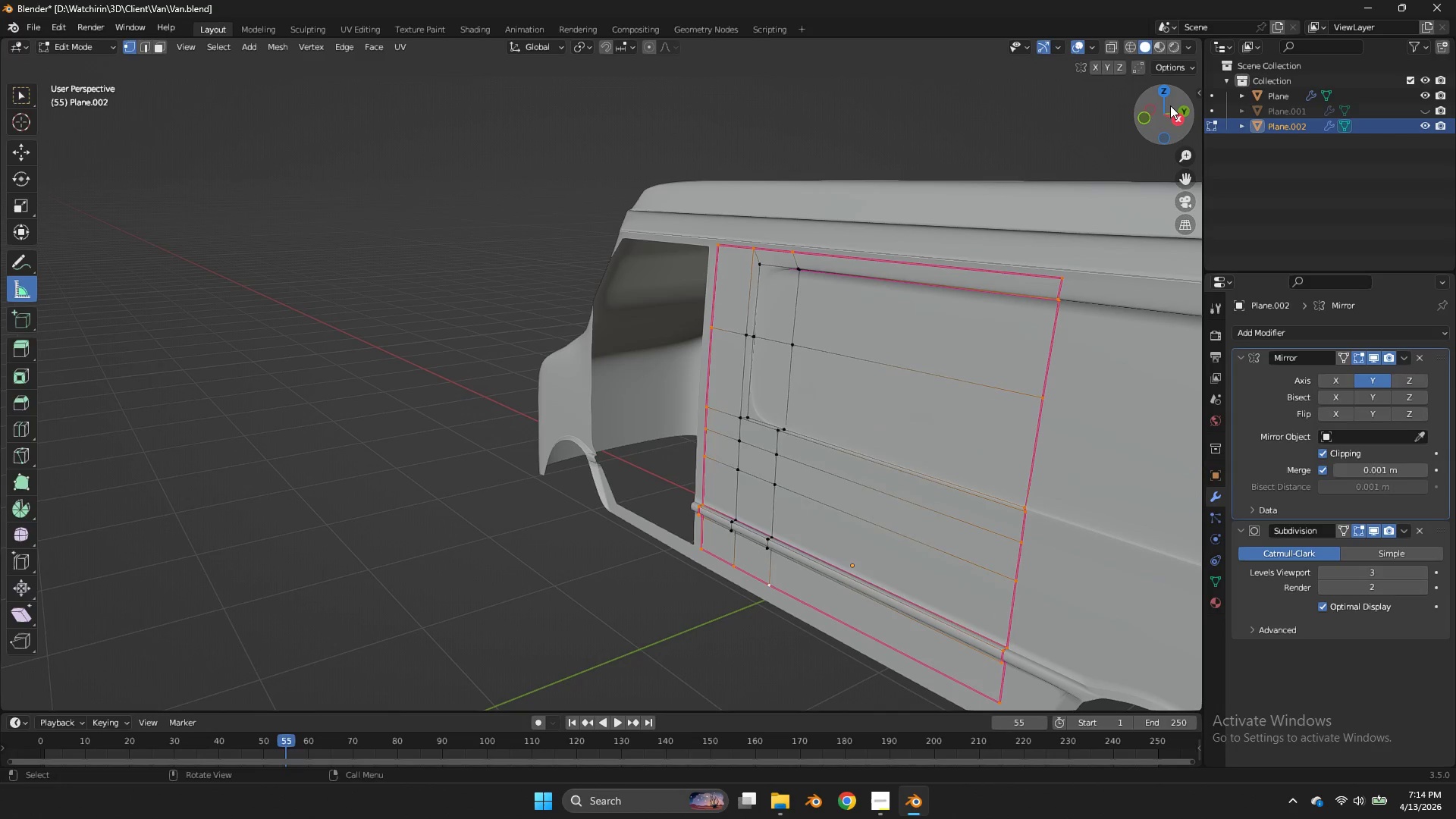 
key(Tab)
 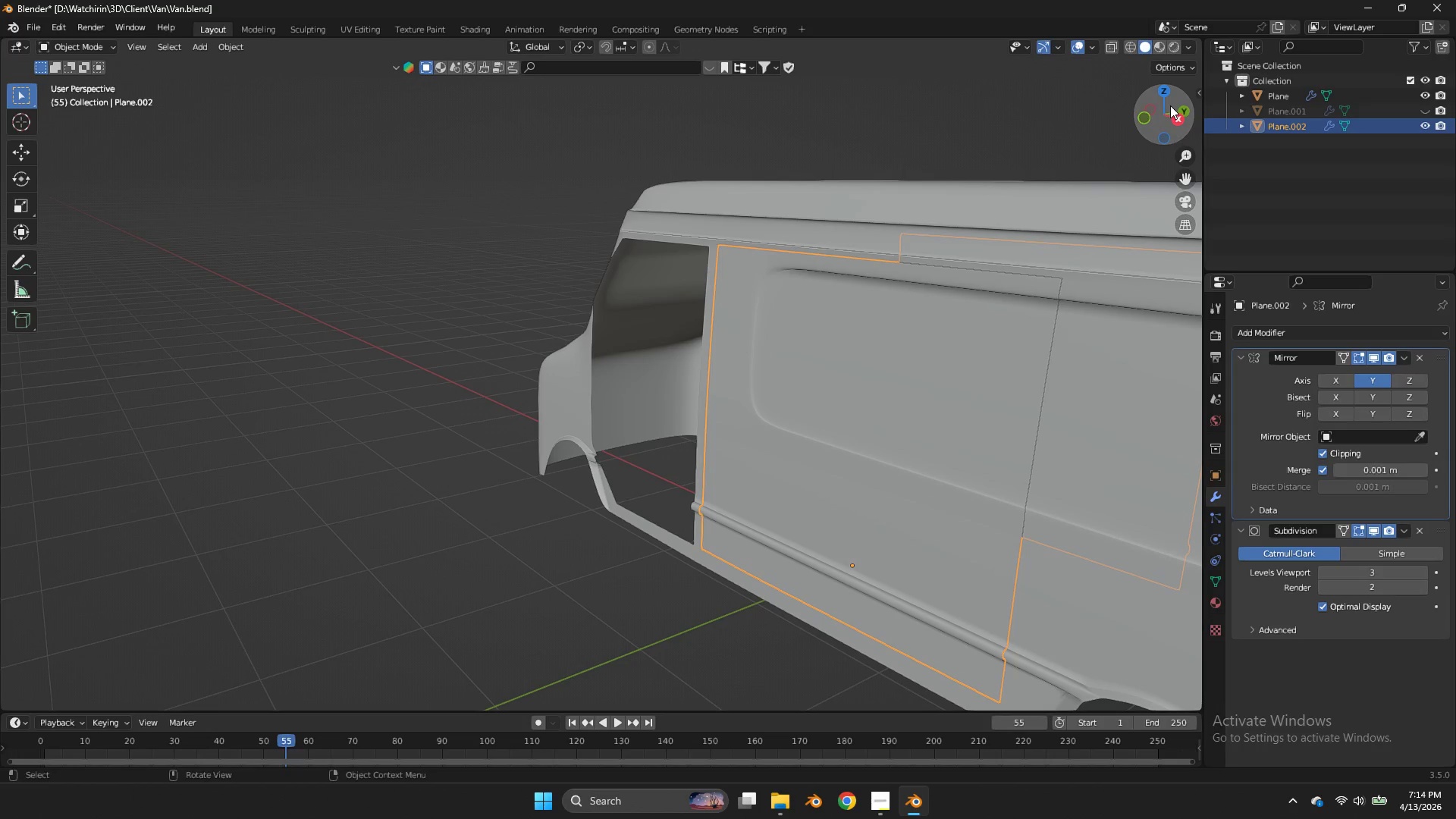 
key(Tab)
 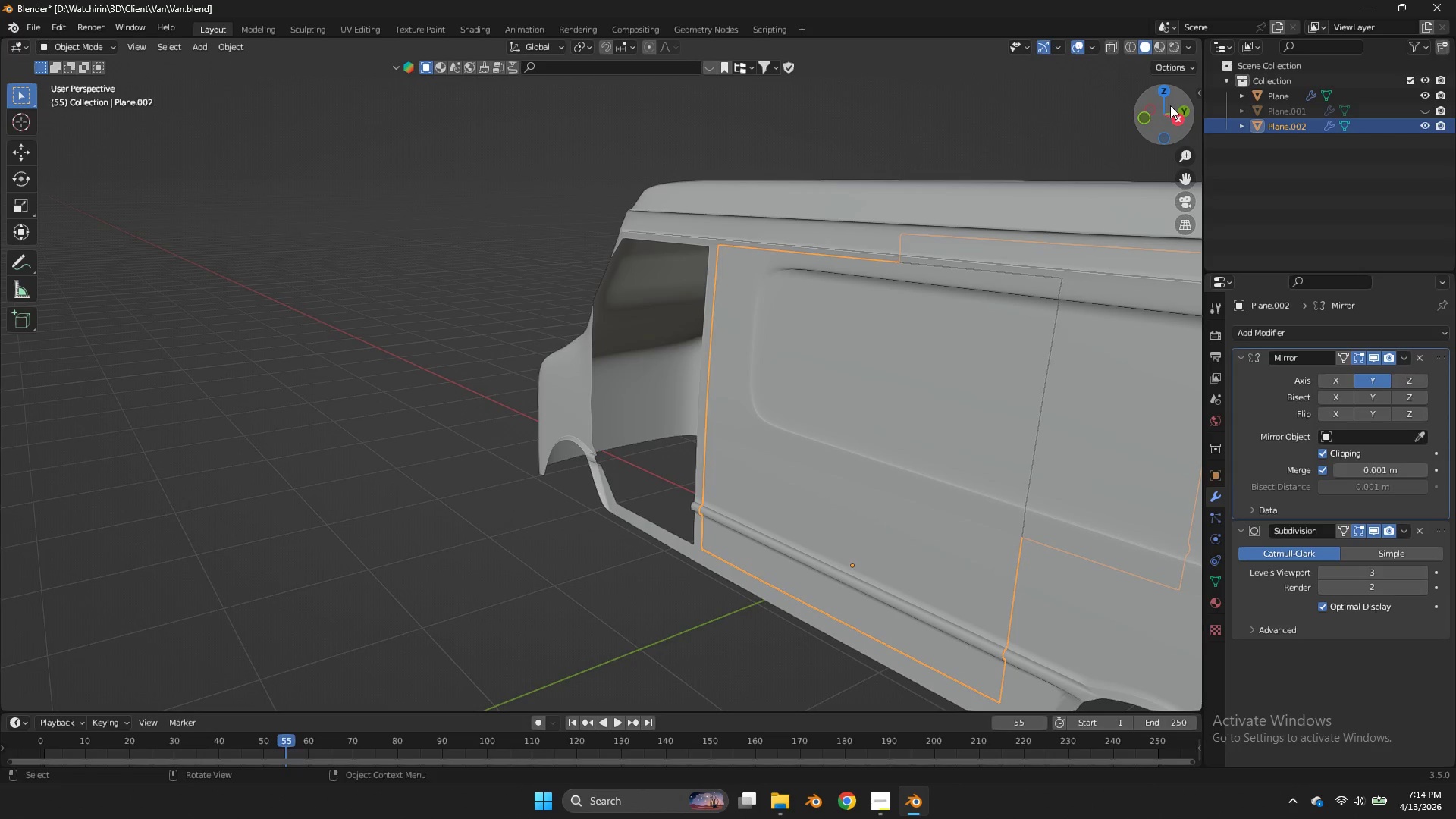 
key(Control+S)
 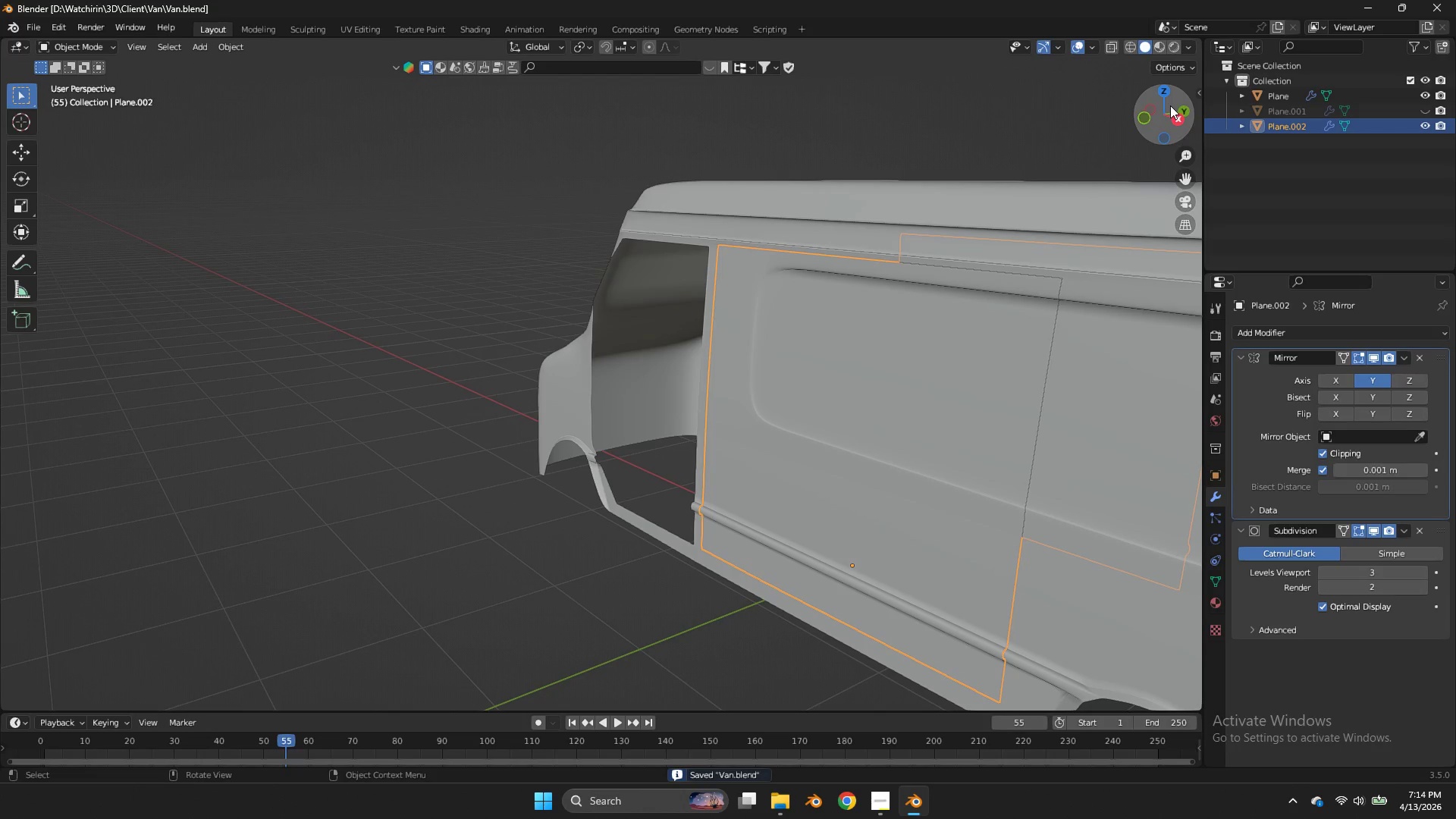 
key(Tab)
 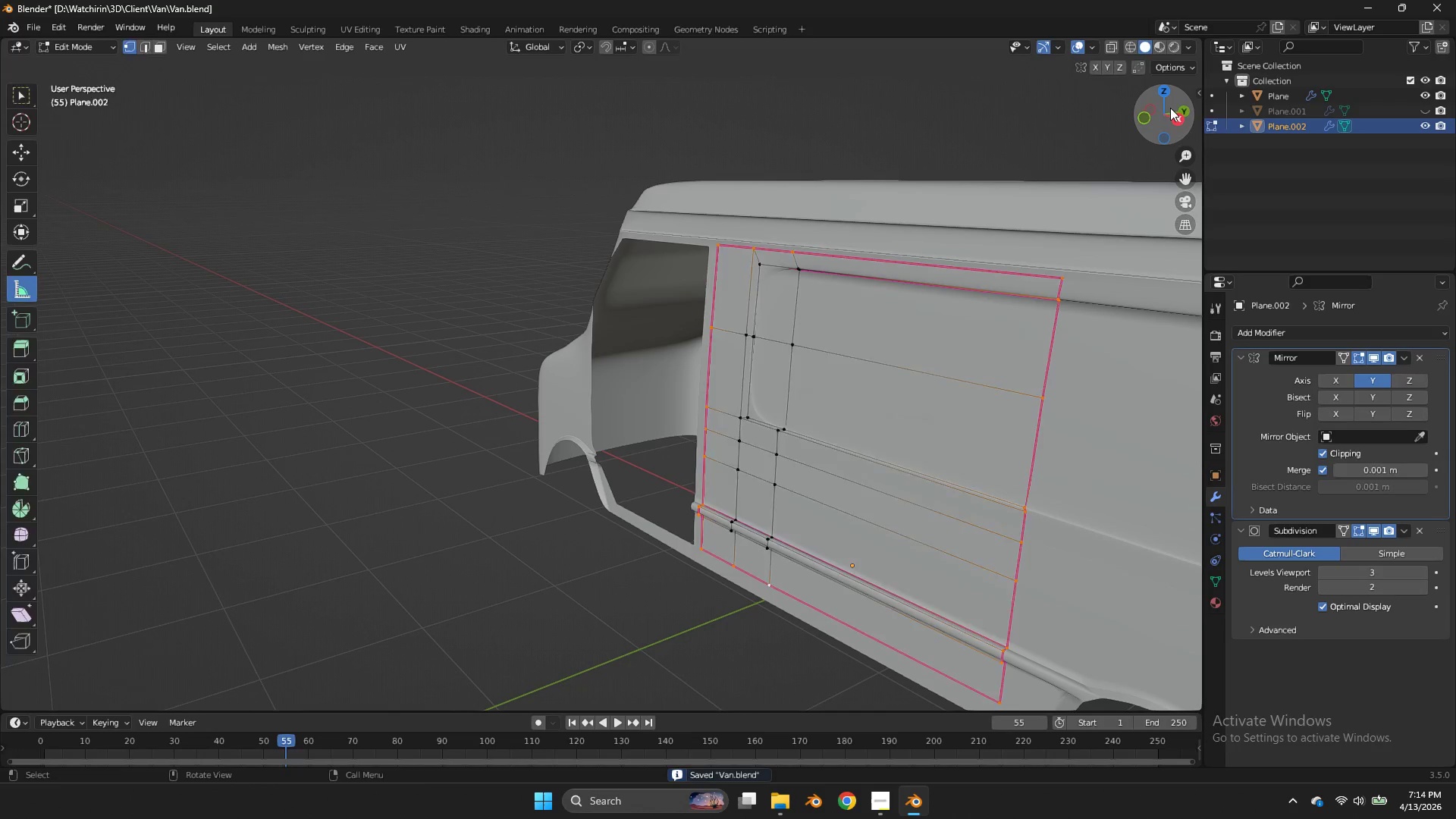 
key(Tab)
 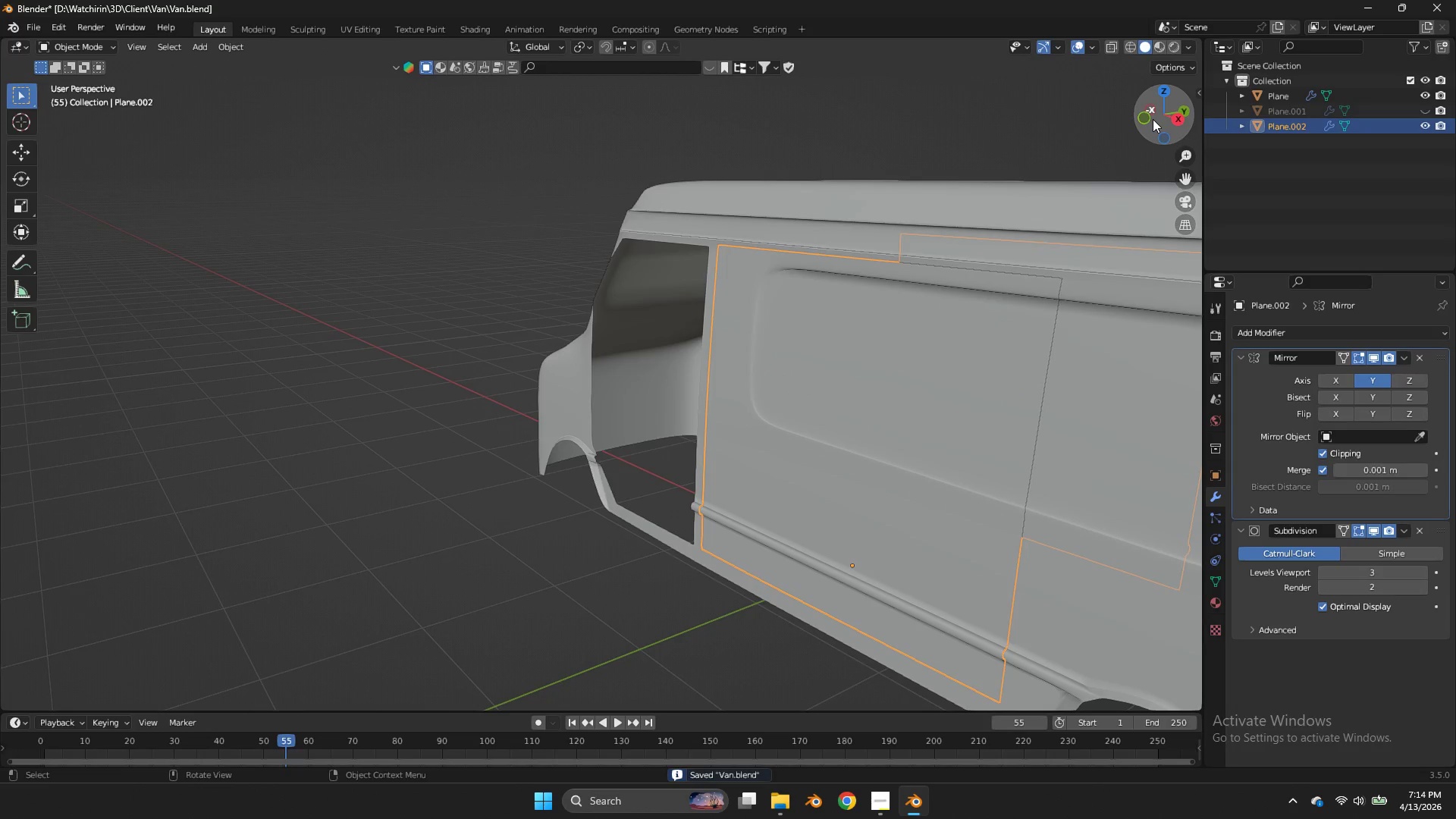 
left_click([1153, 119])
 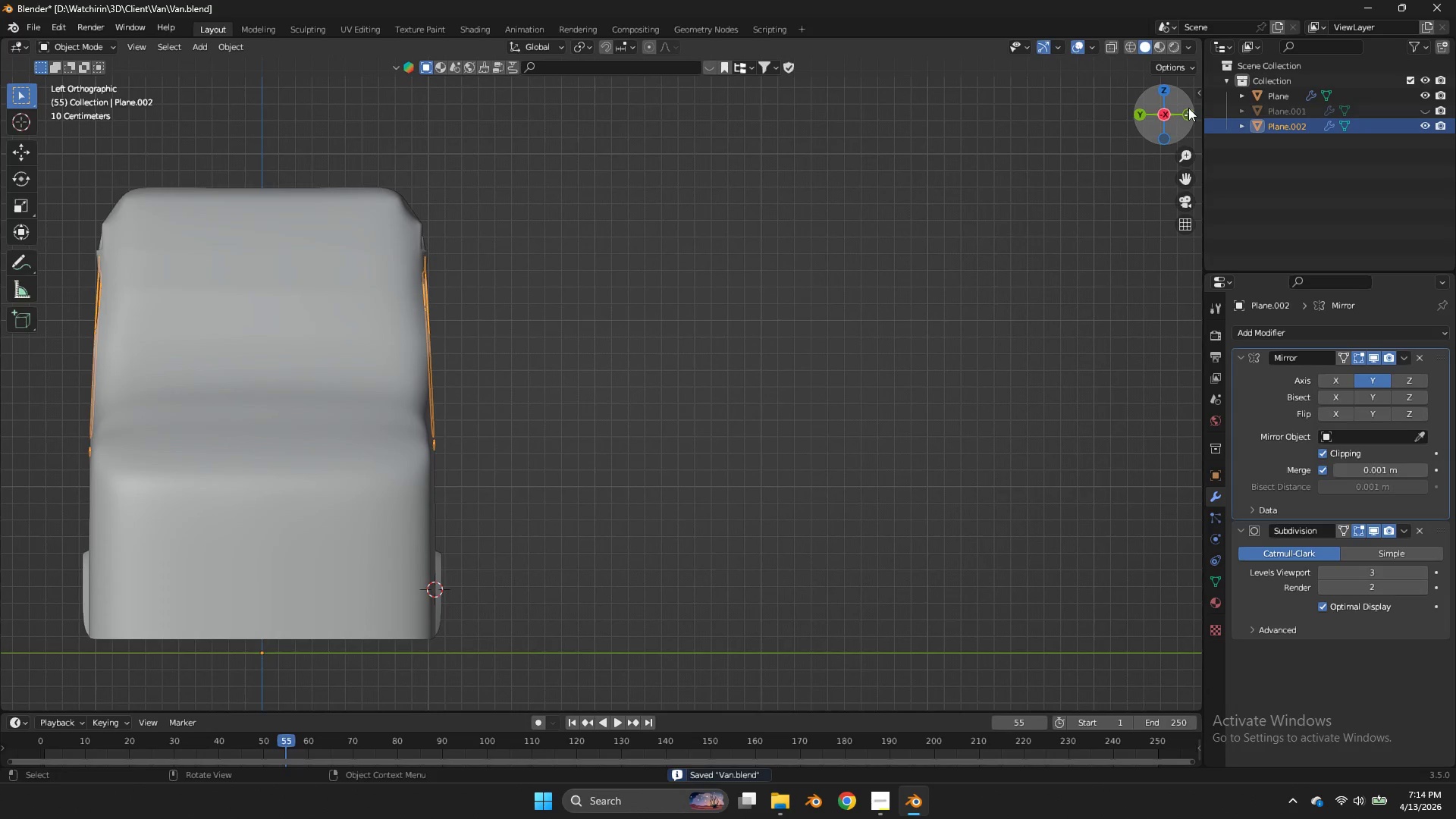 
left_click([1188, 108])
 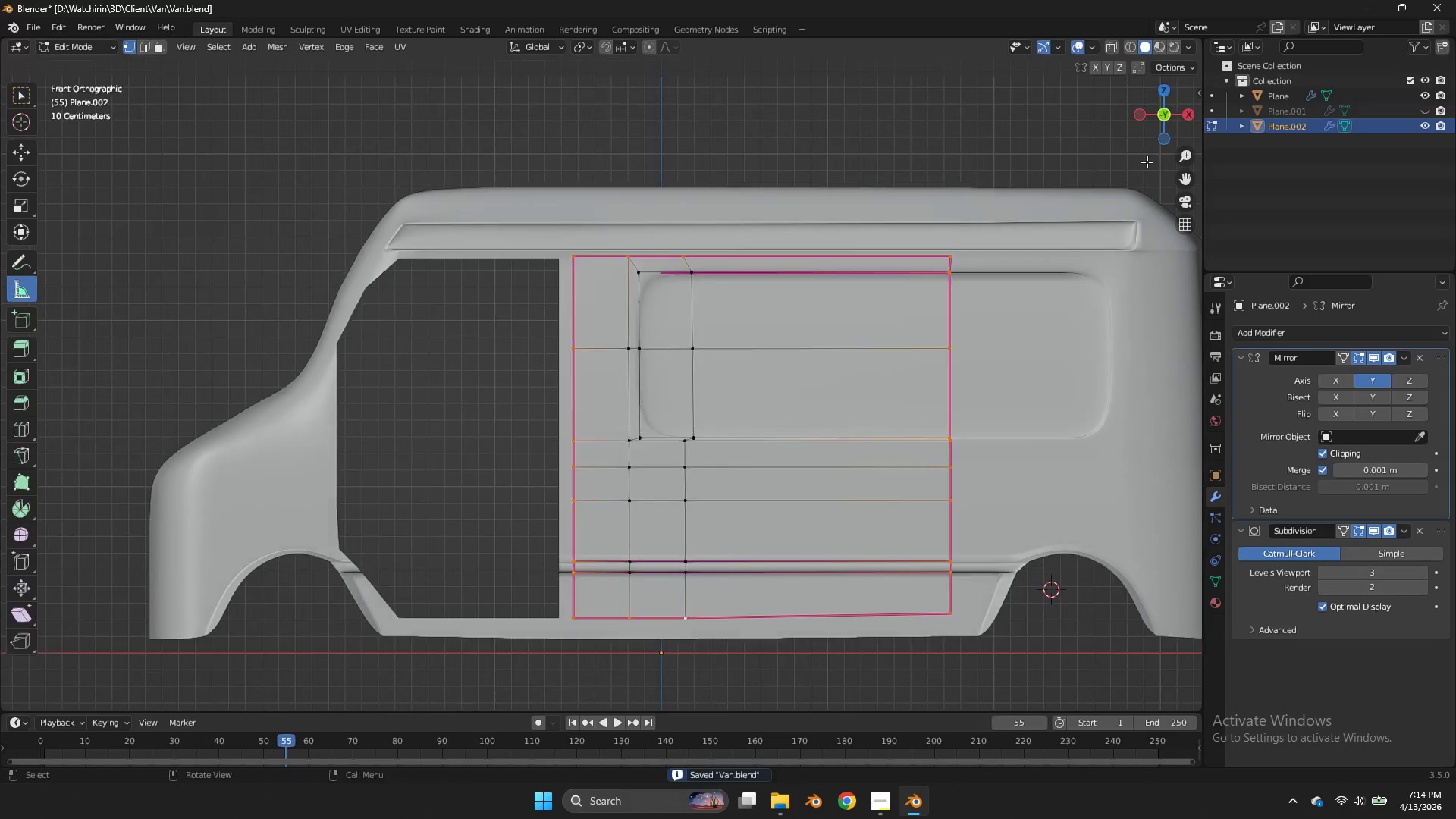 
key(Tab)
 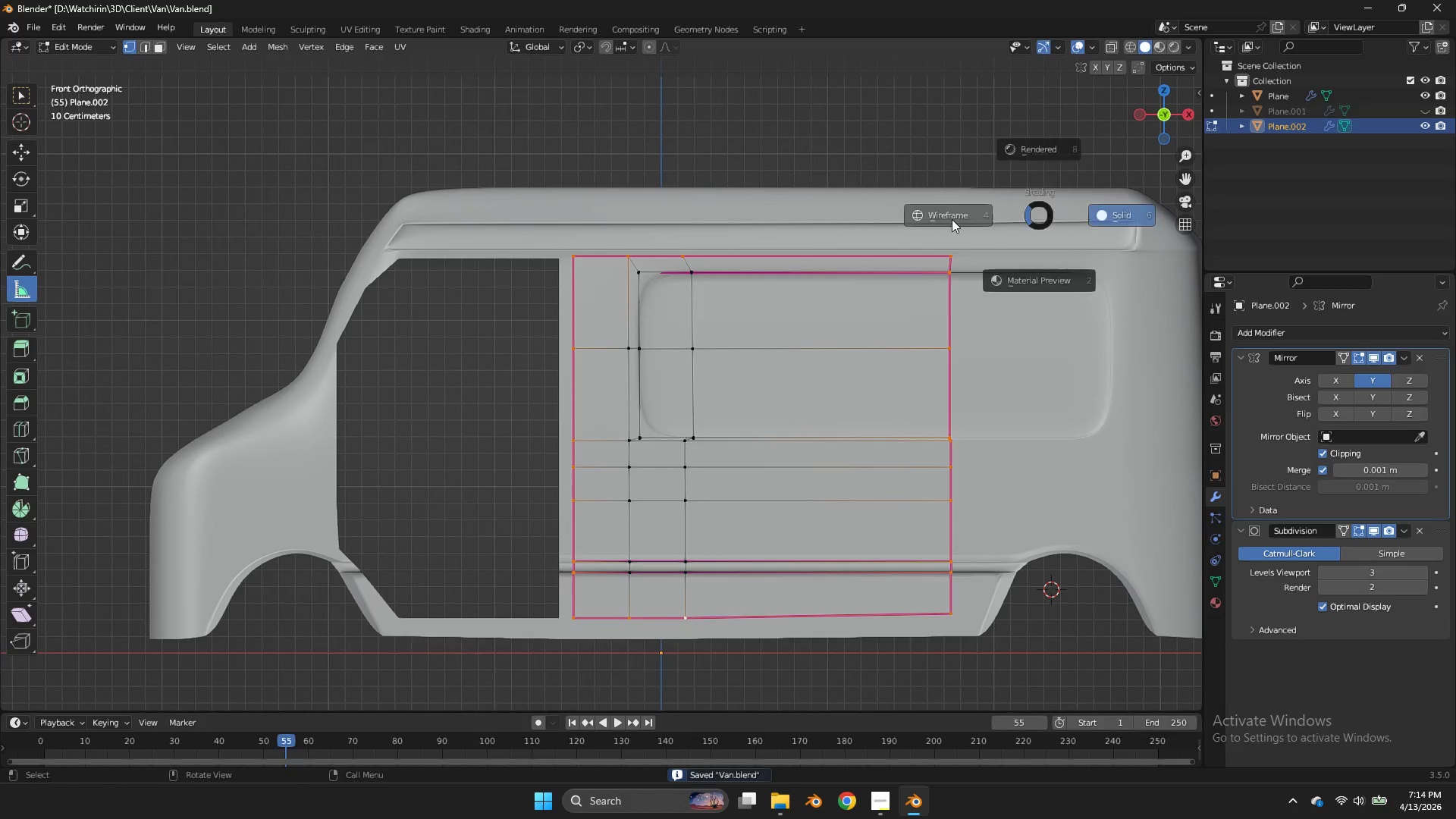 
key(Z)
 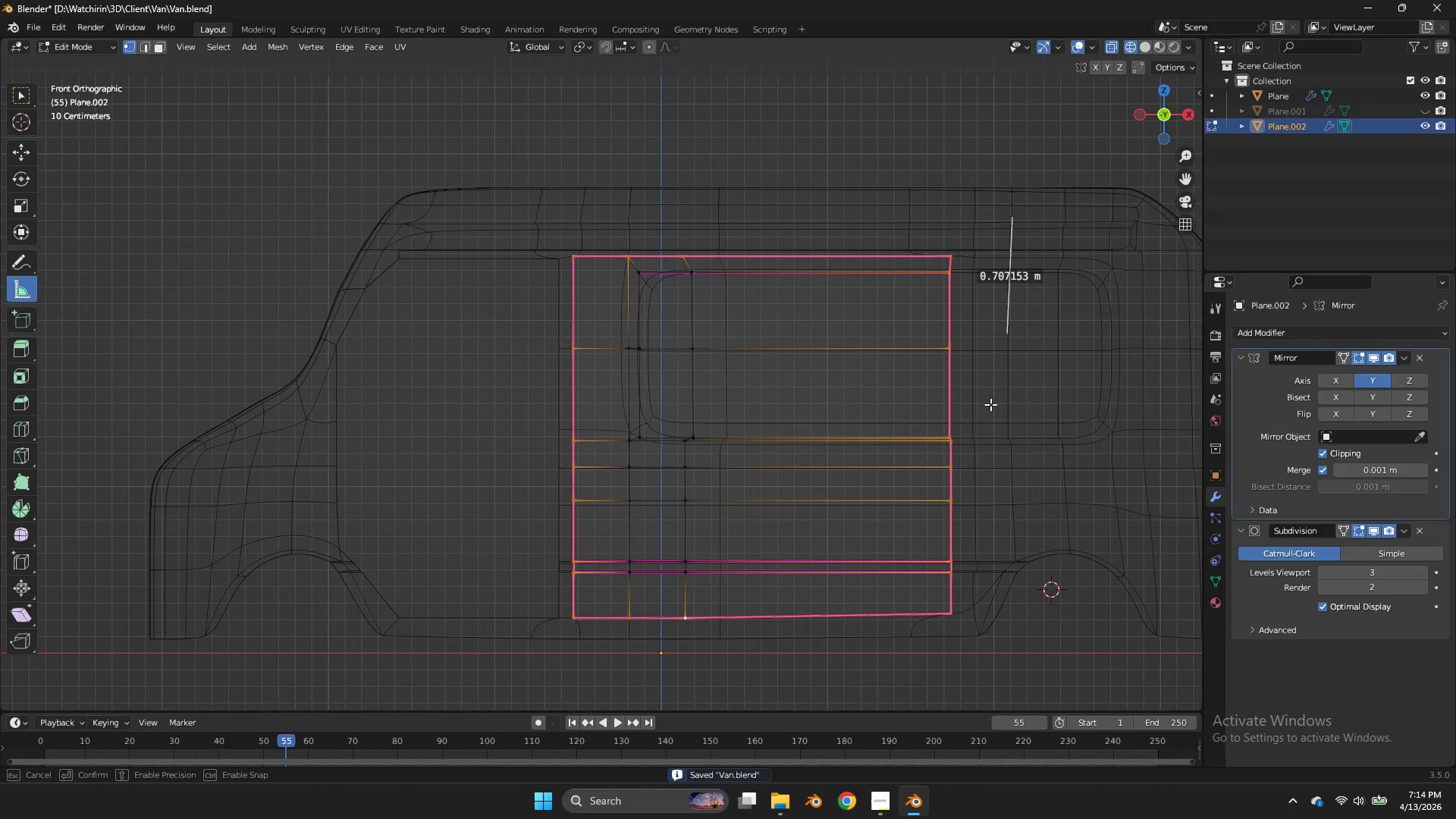 
left_click_drag(start_coordinate=[1012, 216], to_coordinate=[890, 704])
 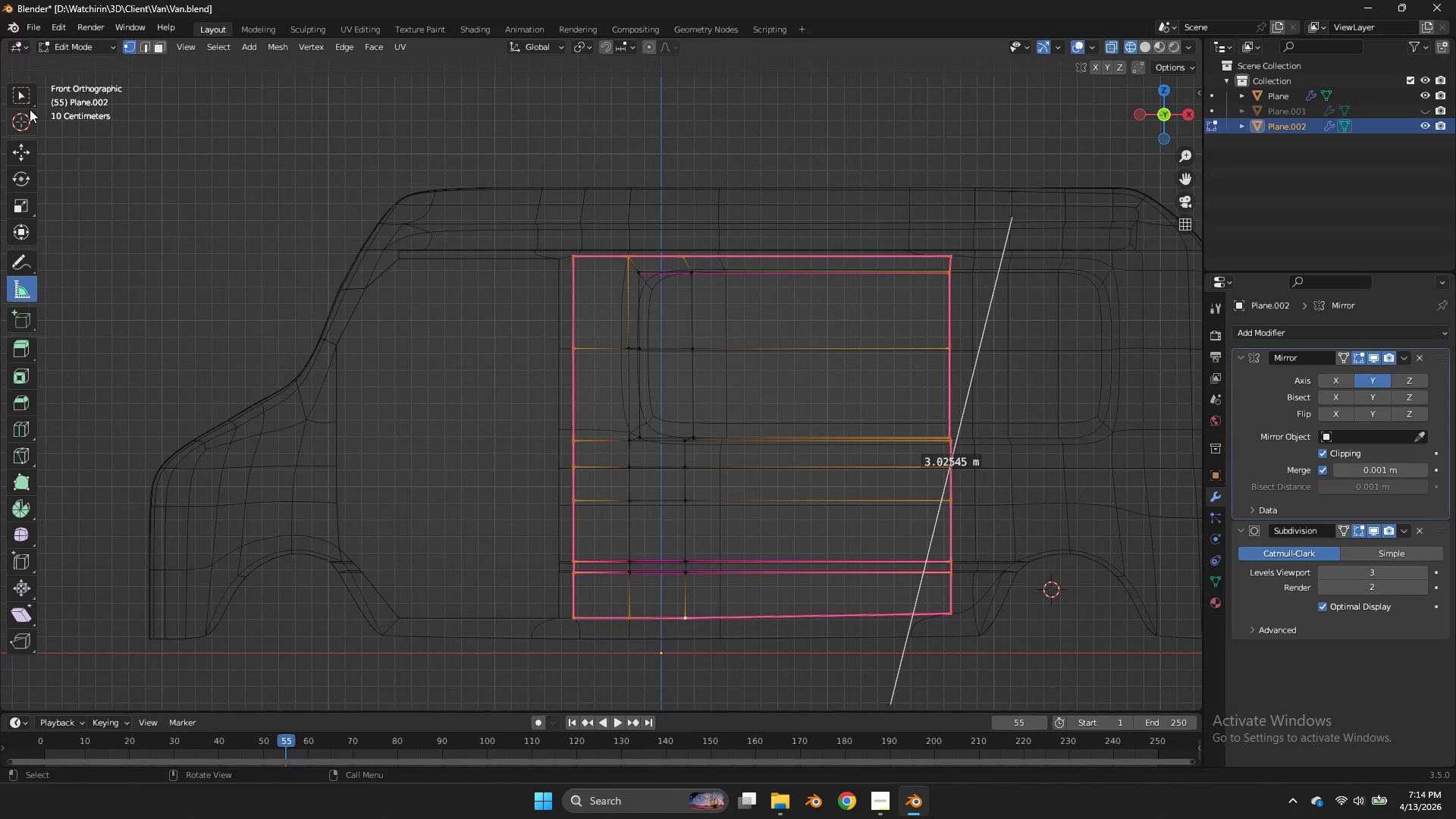 
left_click([24, 94])
 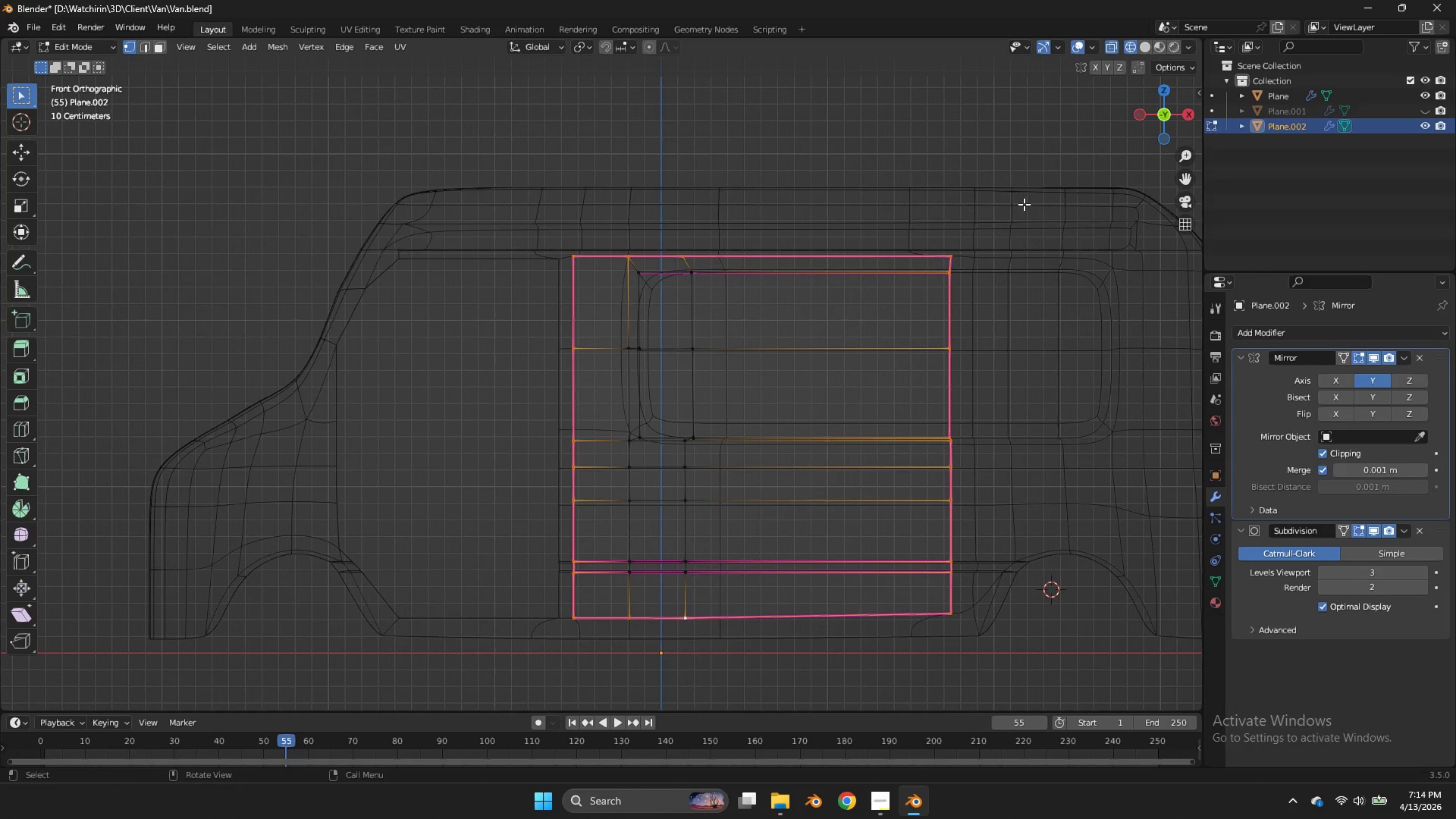 
left_click_drag(start_coordinate=[1020, 189], to_coordinate=[912, 700])
 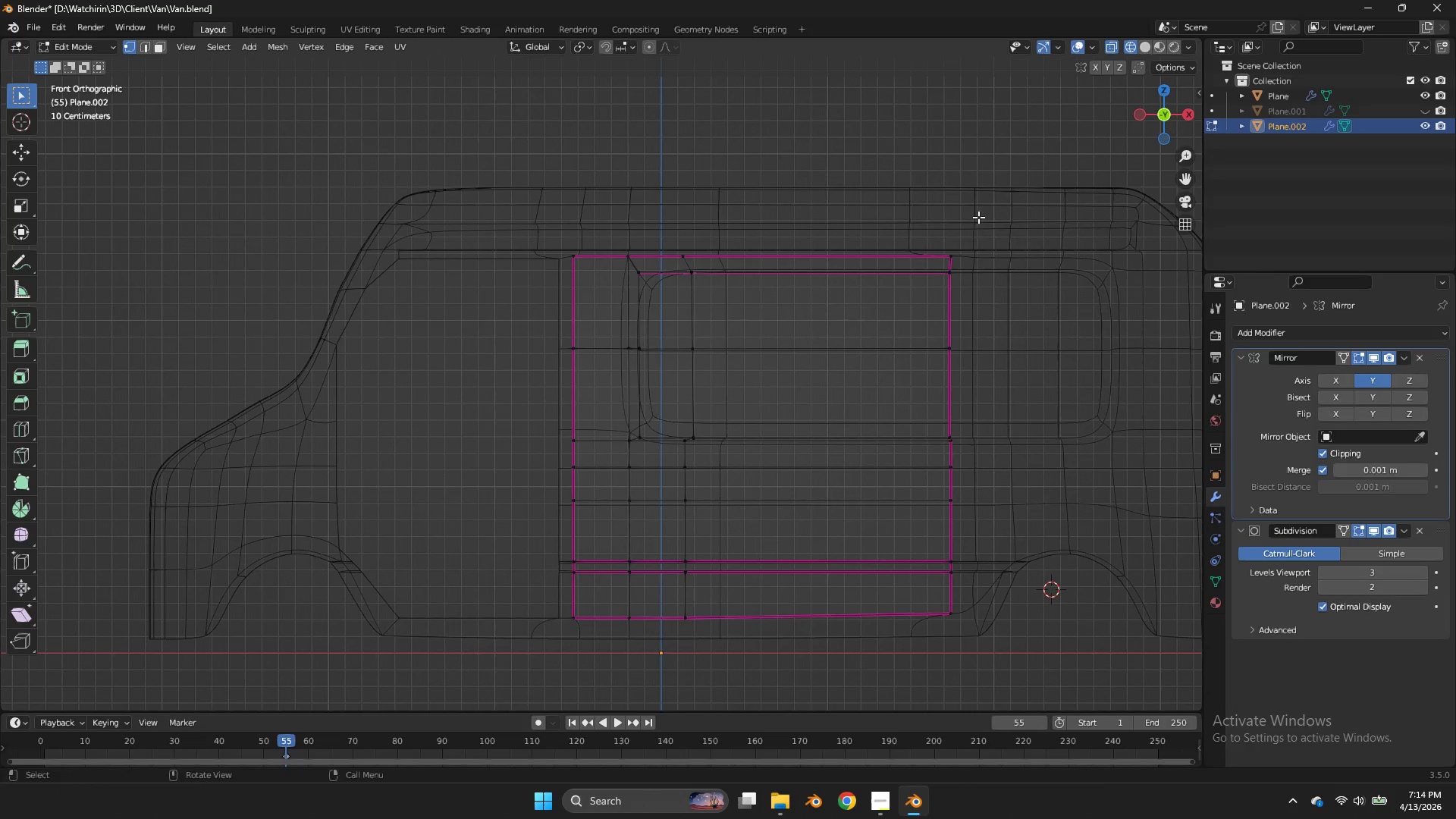 
left_click_drag(start_coordinate=[978, 217], to_coordinate=[893, 616])
 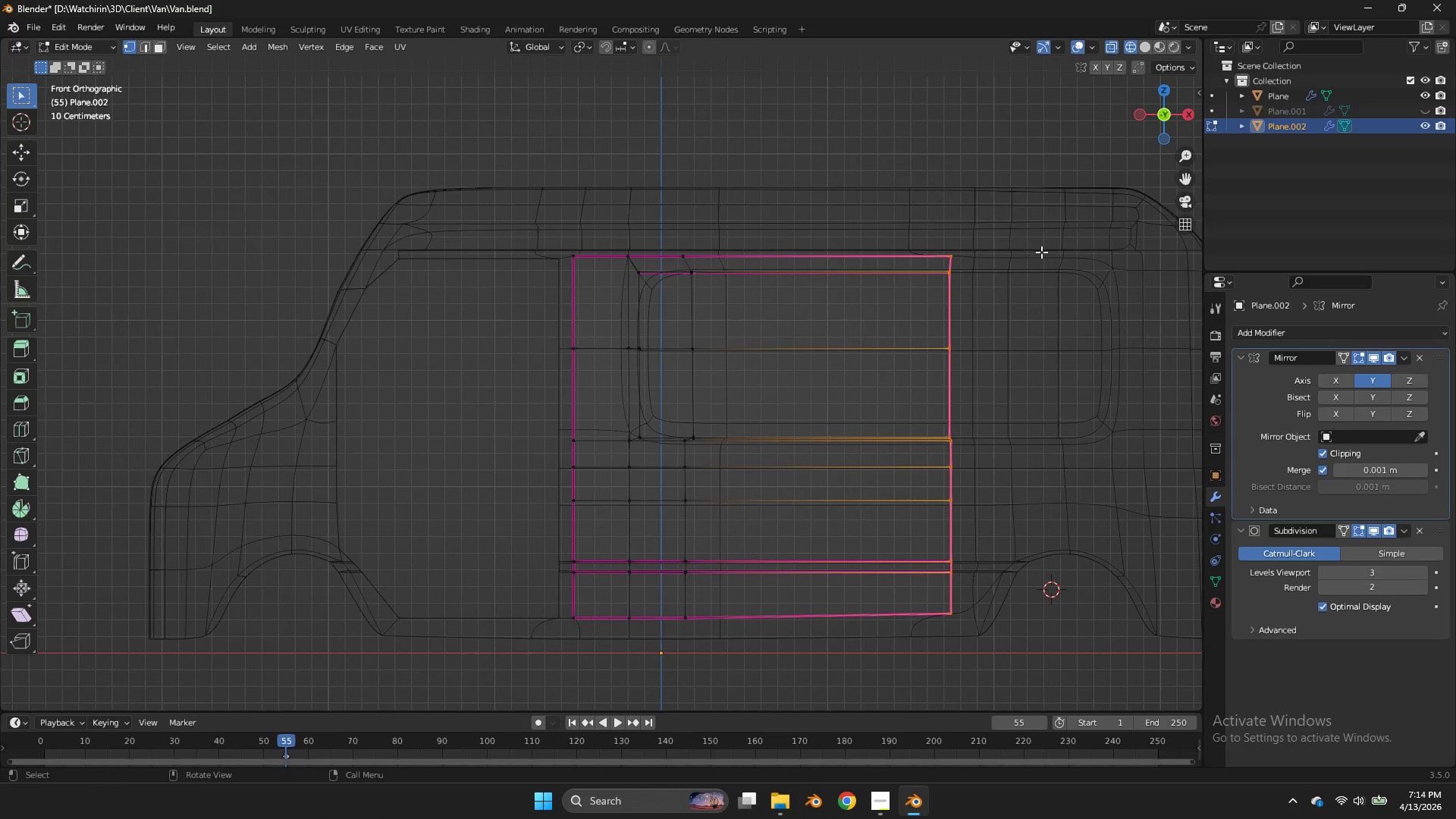 
type(gx)
 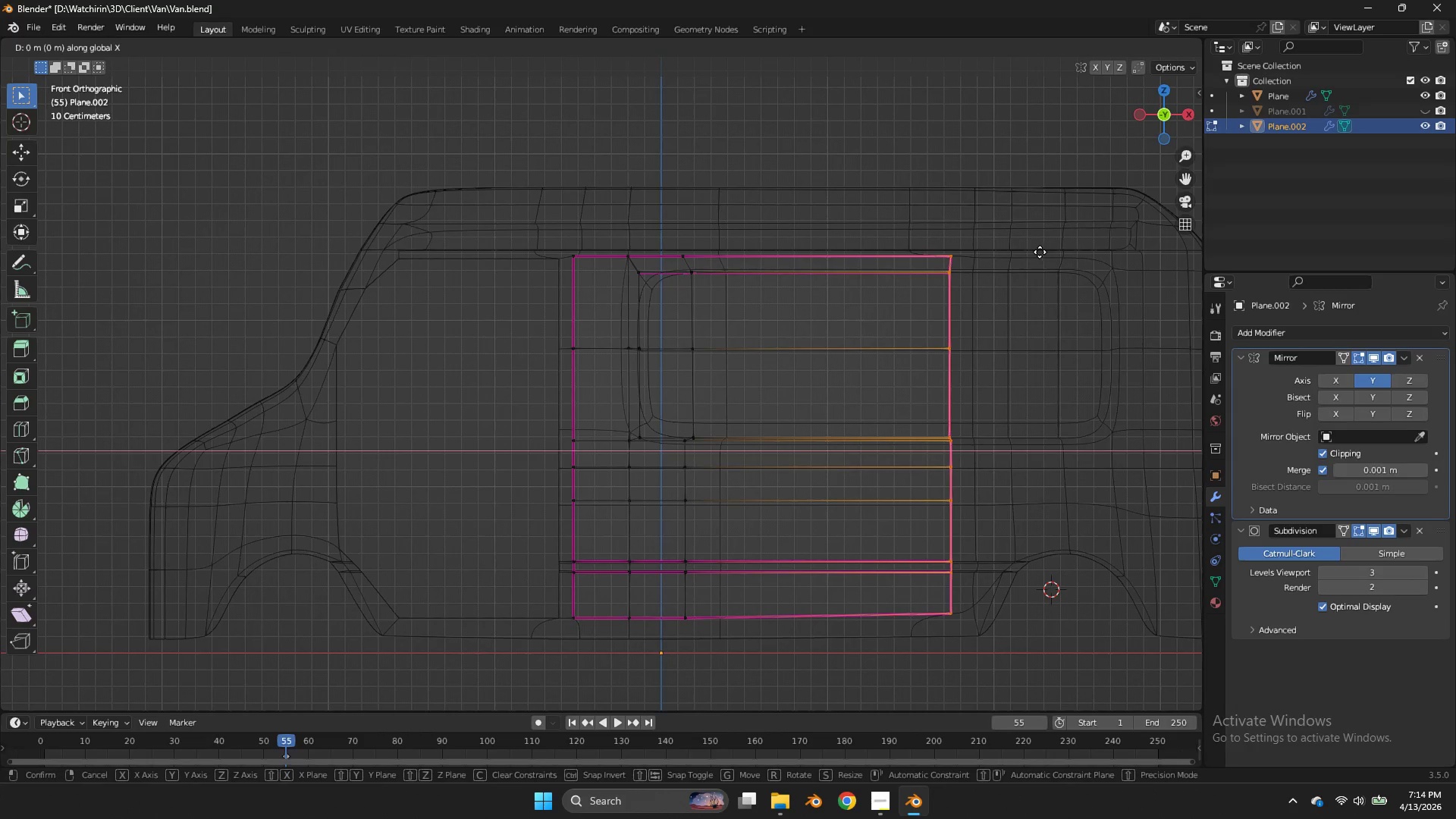 
hold_key(key=ShiftLeft, duration=1.0)
left_click([1025, 253])
 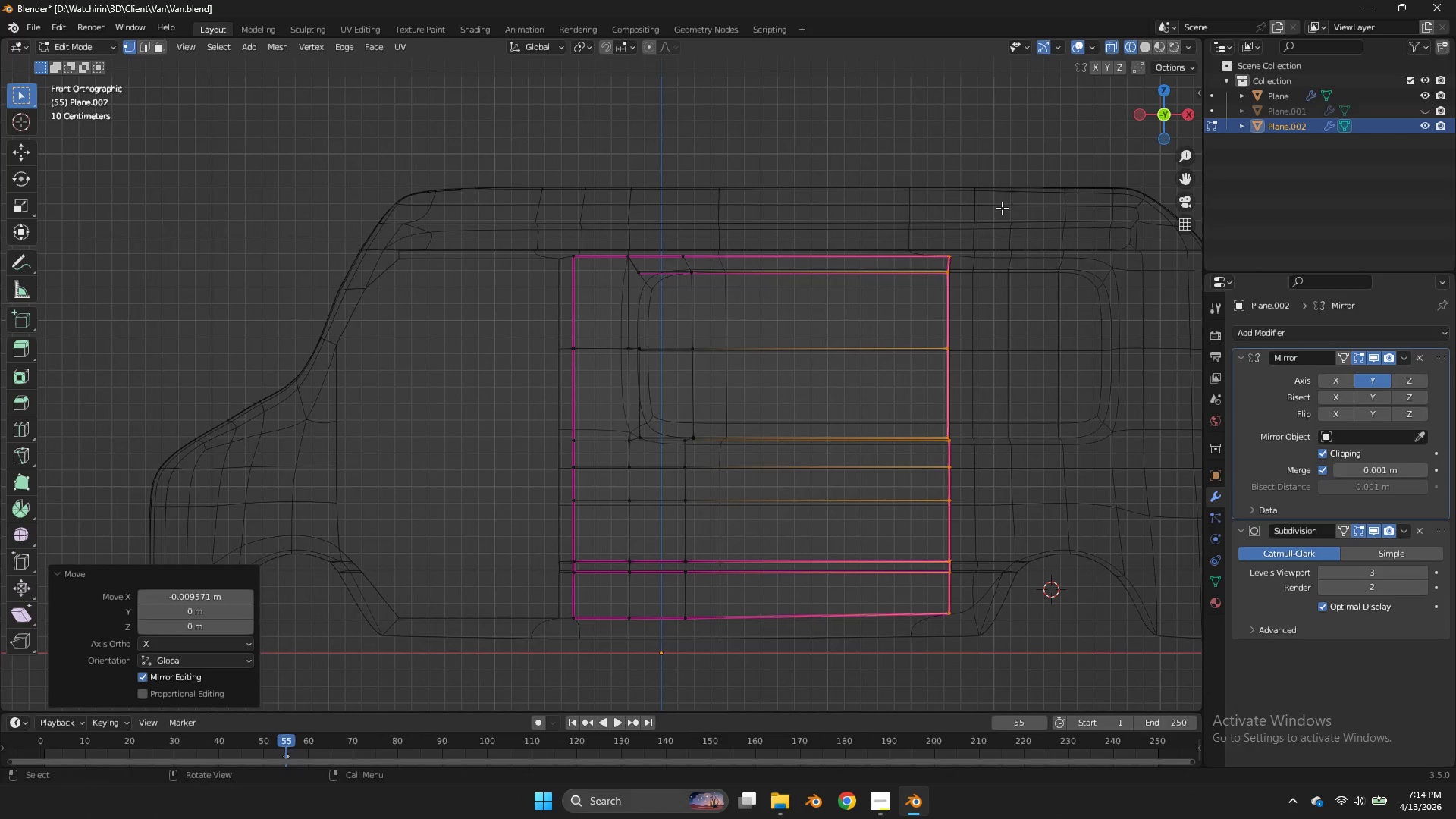 
left_click_drag(start_coordinate=[1005, 208], to_coordinate=[567, 268])
 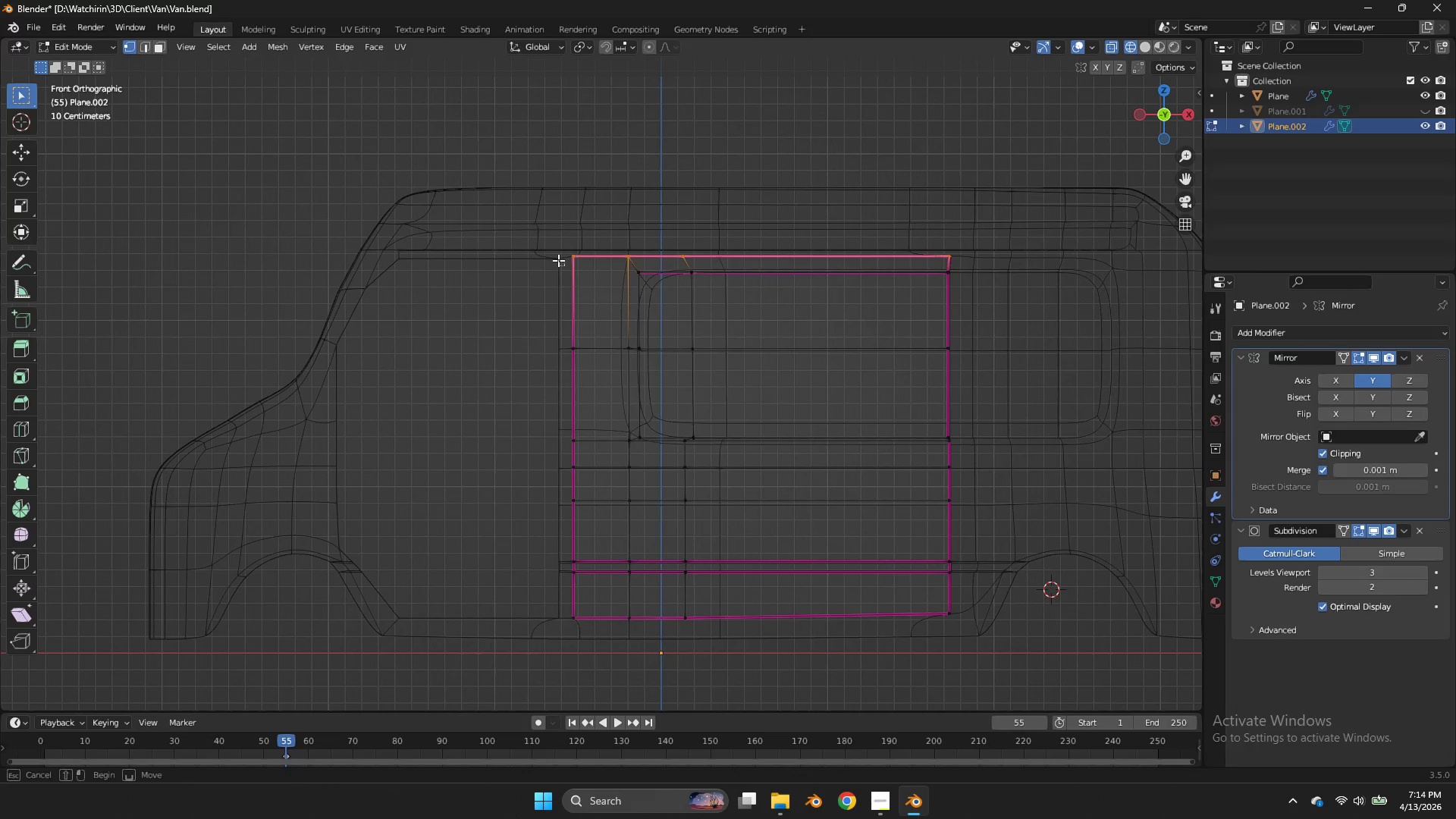 
left_click_drag(start_coordinate=[564, 265], to_coordinate=[559, 263])
 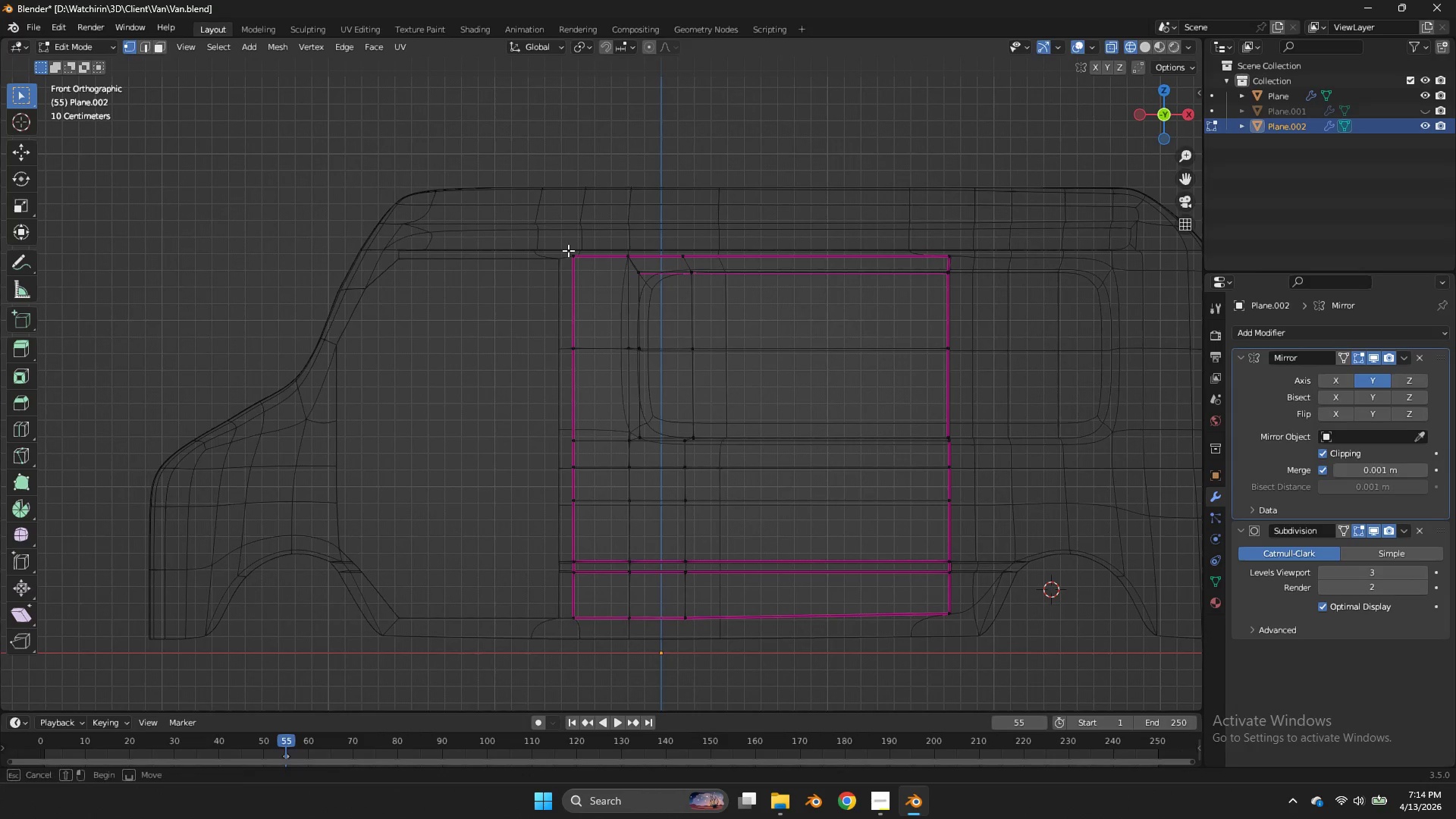 
left_click_drag(start_coordinate=[554, 243], to_coordinate=[984, 268])
 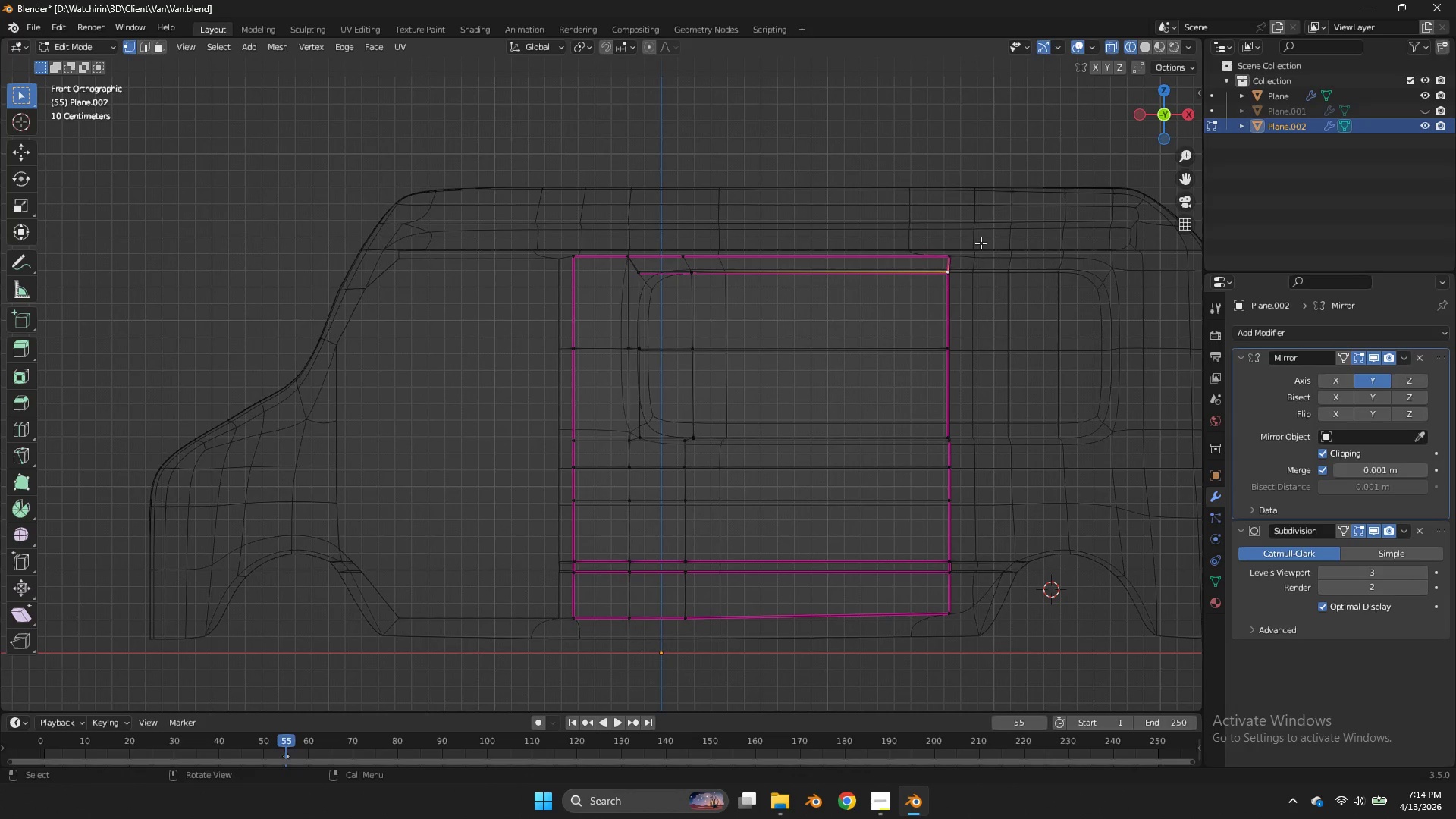 
left_click([984, 268])
 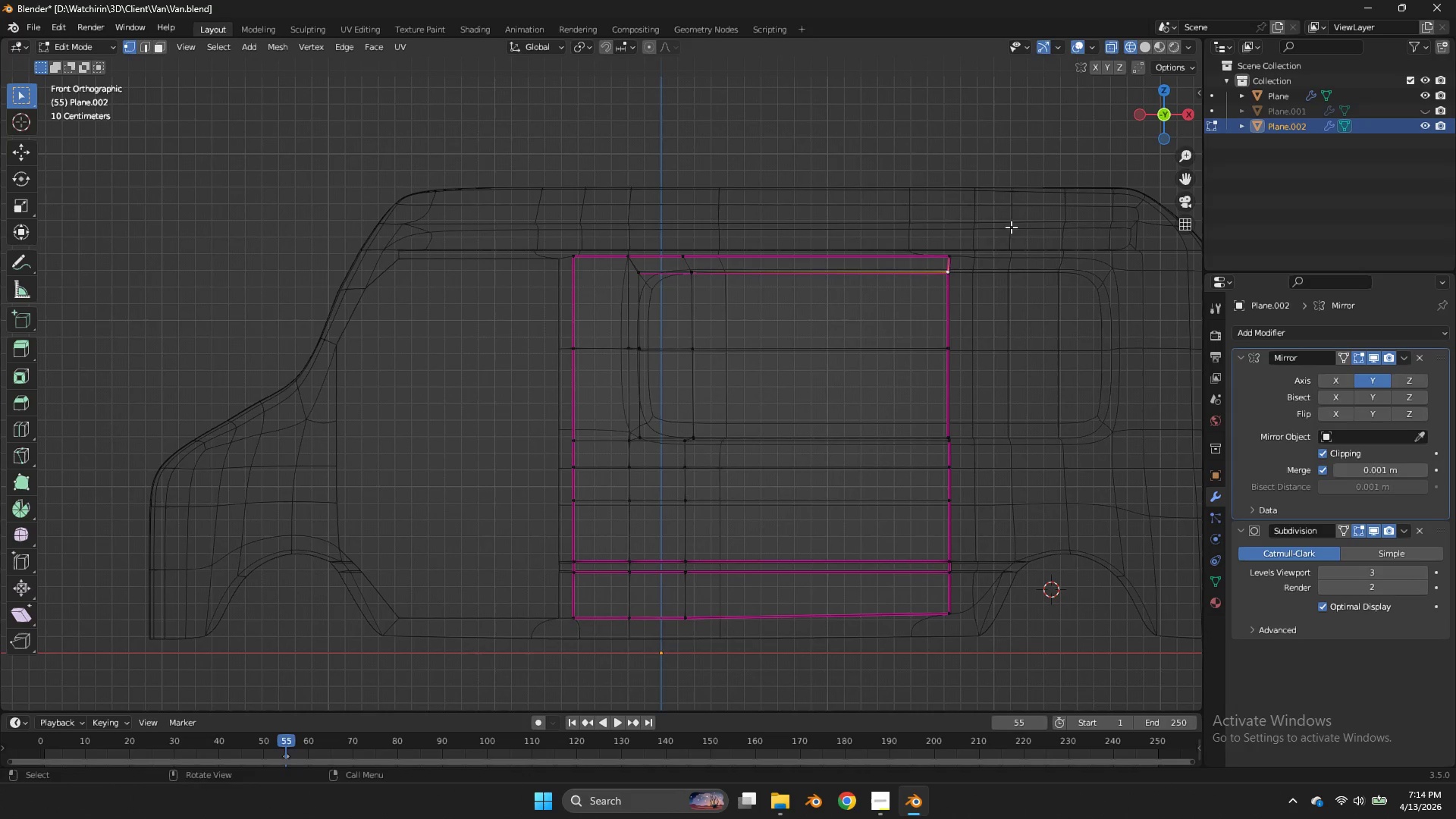 
left_click_drag(start_coordinate=[1011, 227], to_coordinate=[504, 268])
 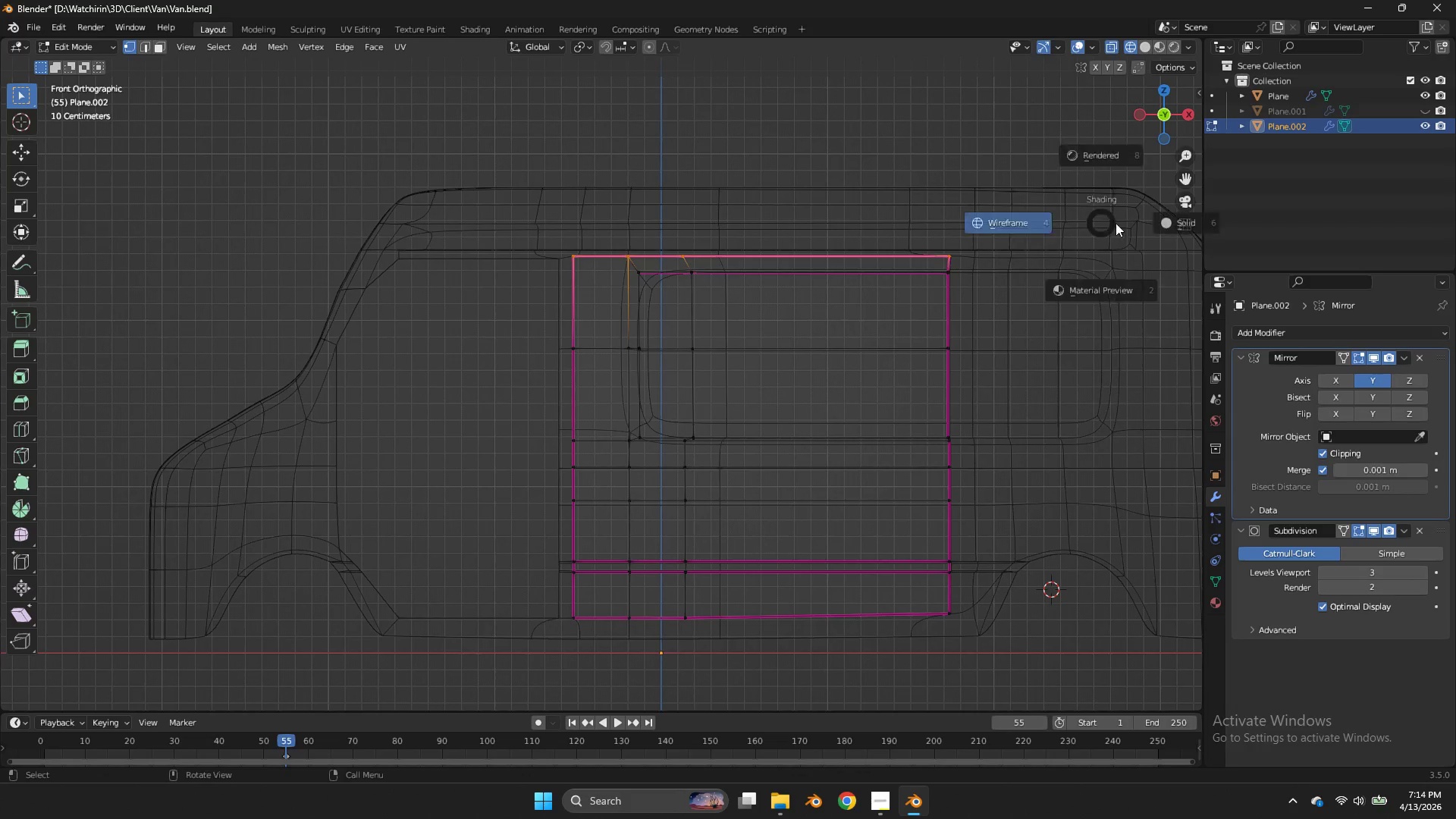 
type(zgz)
 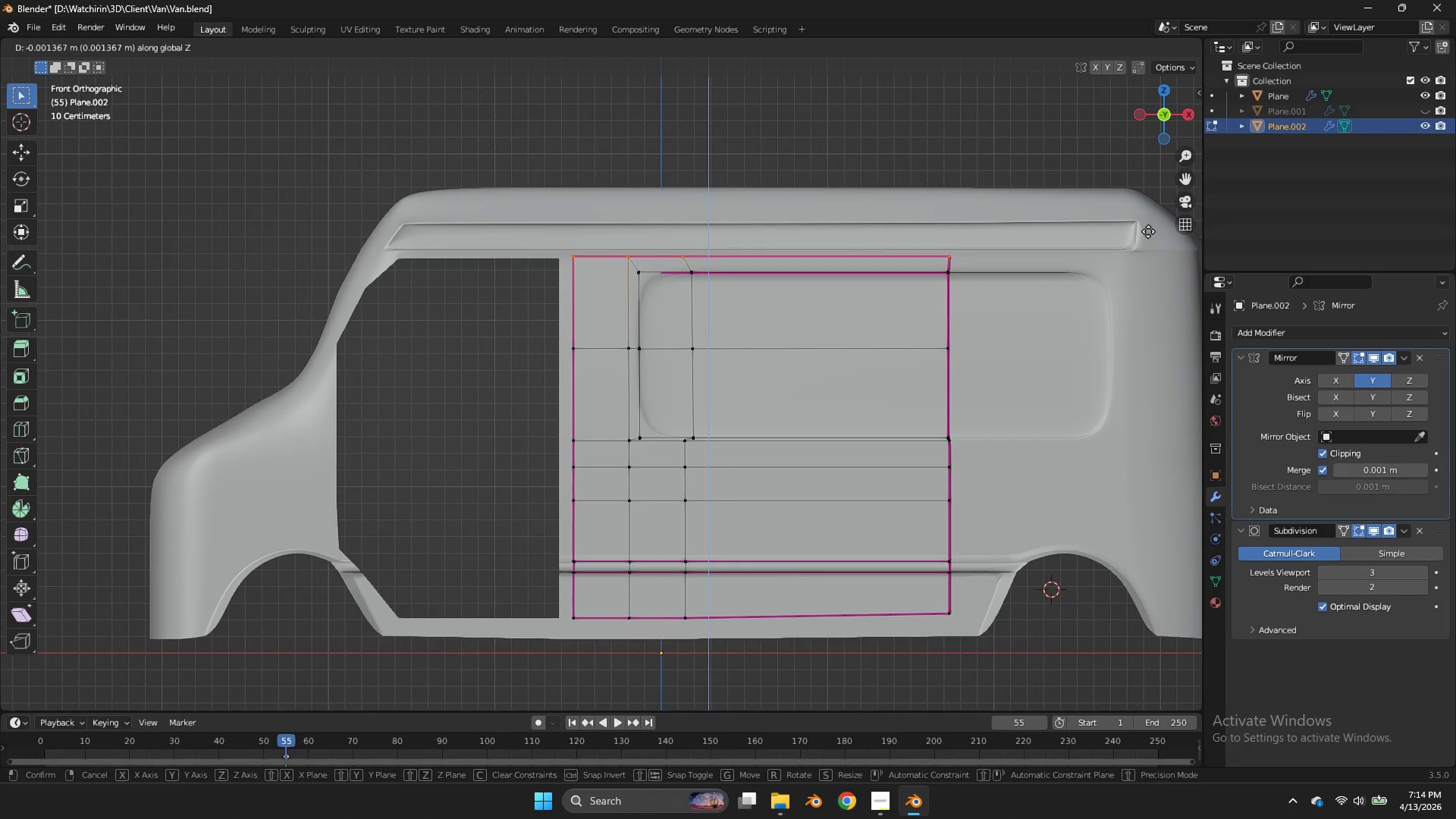 
hold_key(key=ShiftLeft, duration=0.61)
left_click([1144, 244])
 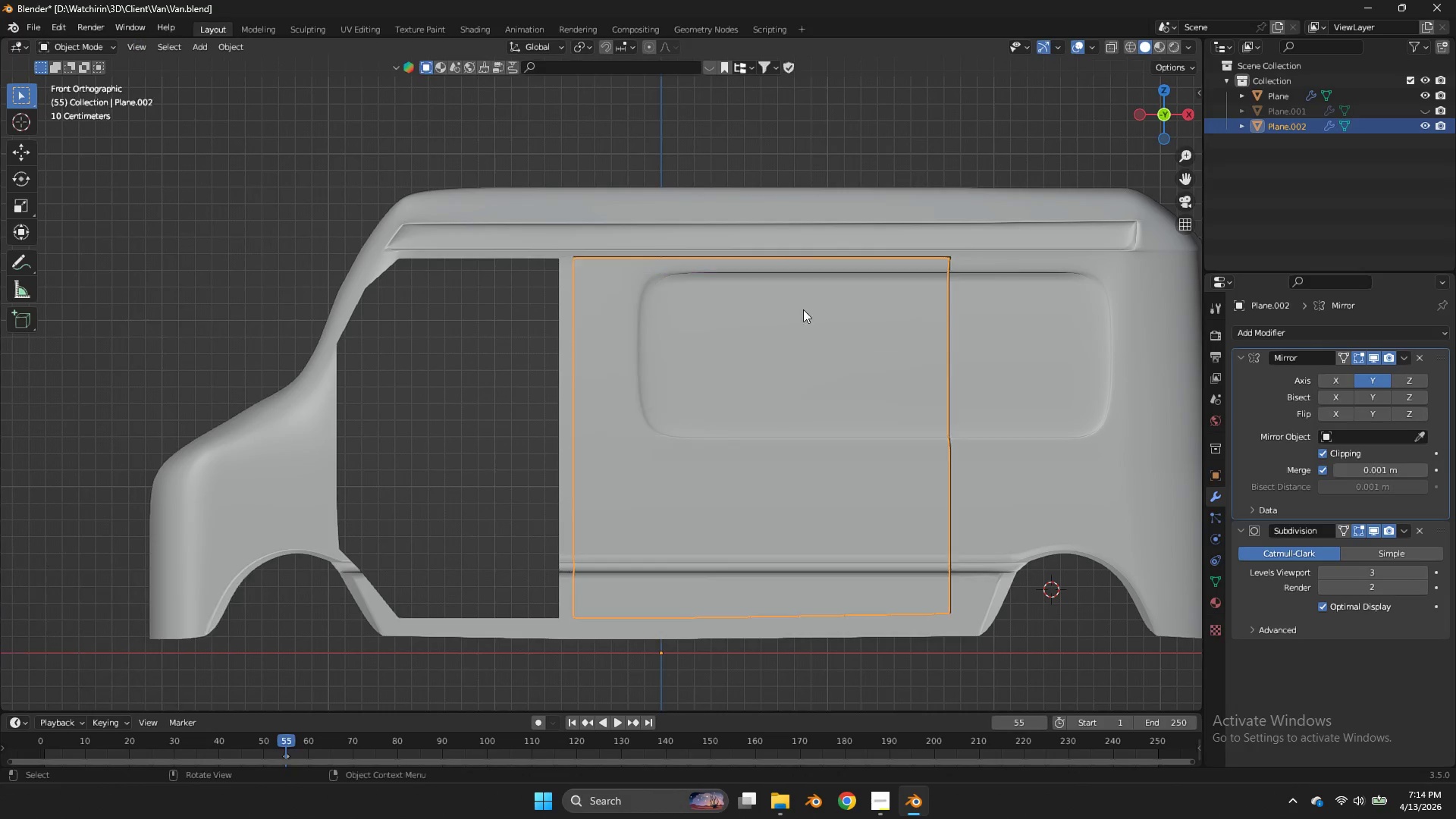 
key(Tab)
key(Tab)
type(zgx)
 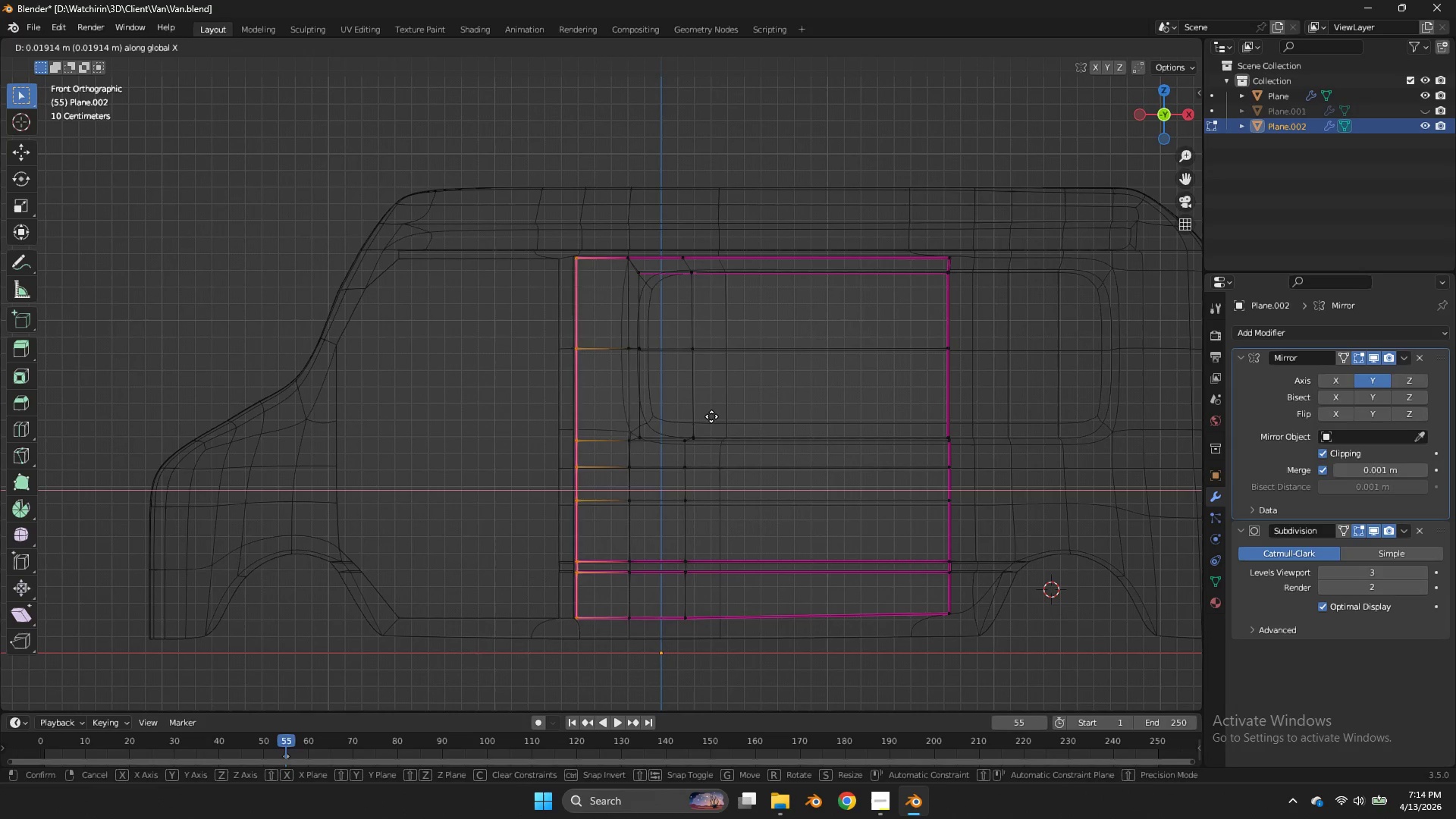 
left_click_drag(start_coordinate=[572, 214], to_coordinate=[500, 653])
 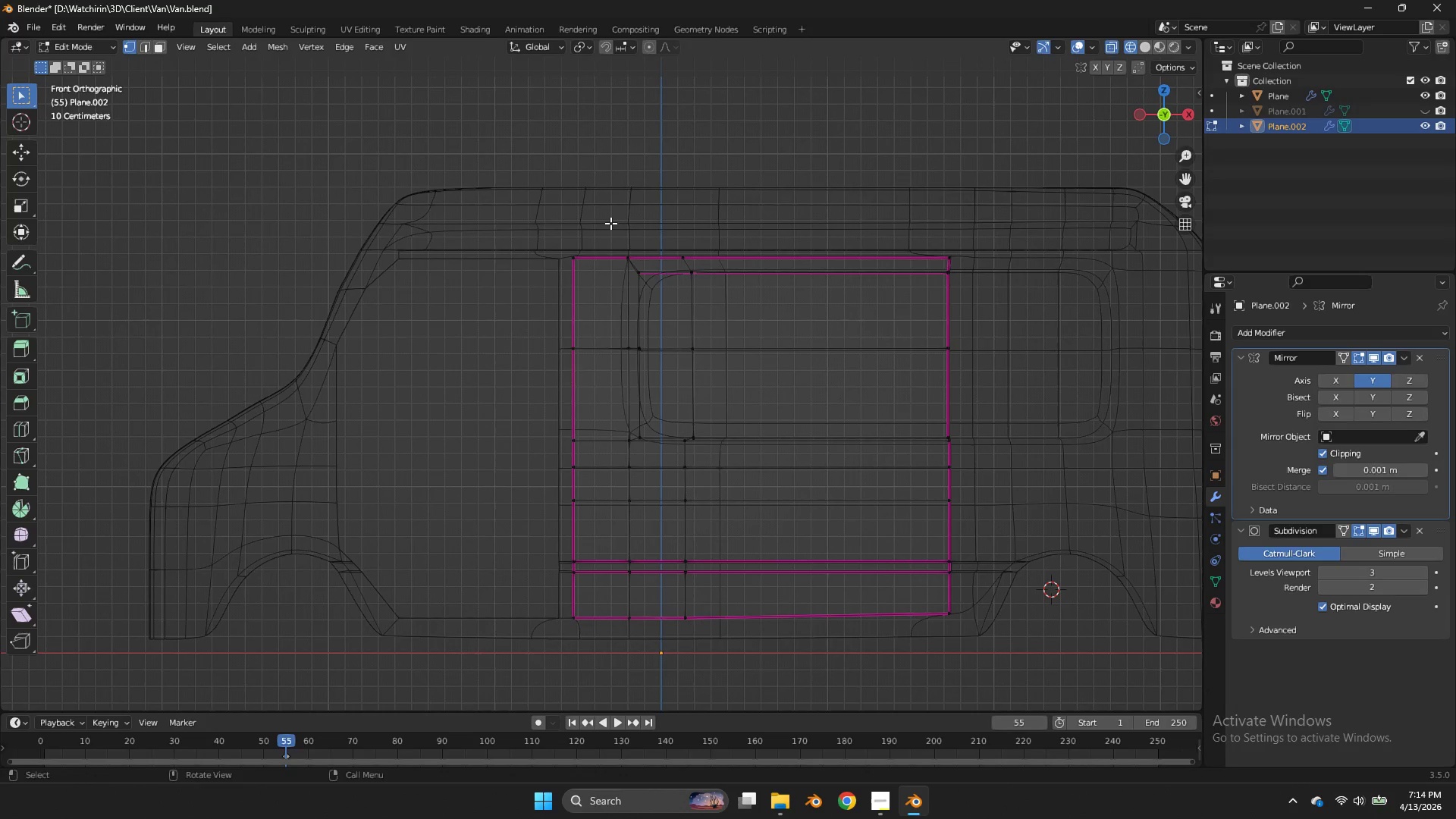 
left_click_drag(start_coordinate=[612, 223], to_coordinate=[493, 710])
 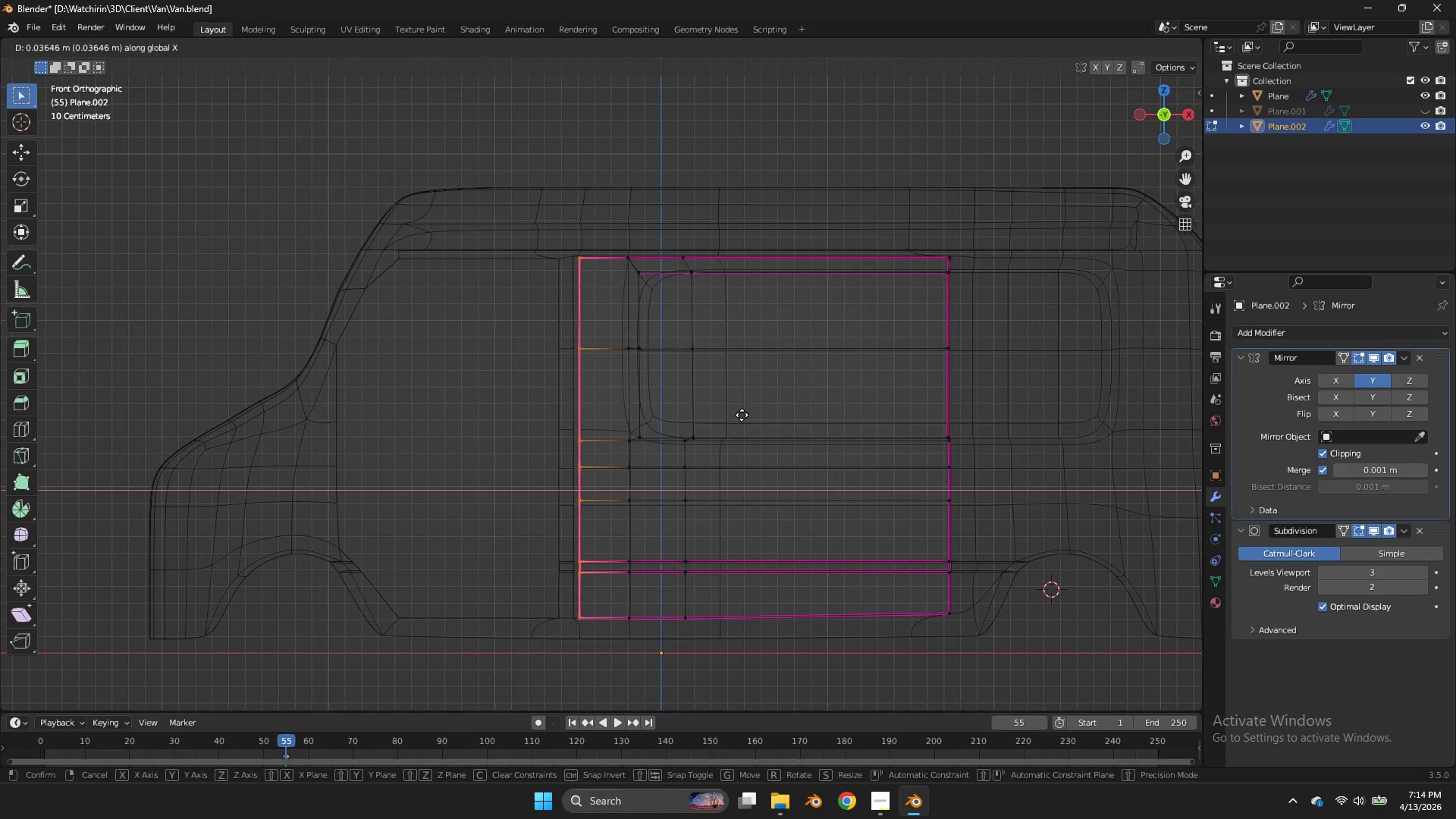 
hold_key(key=ShiftLeft, duration=0.95)
double_click([703, 416])
 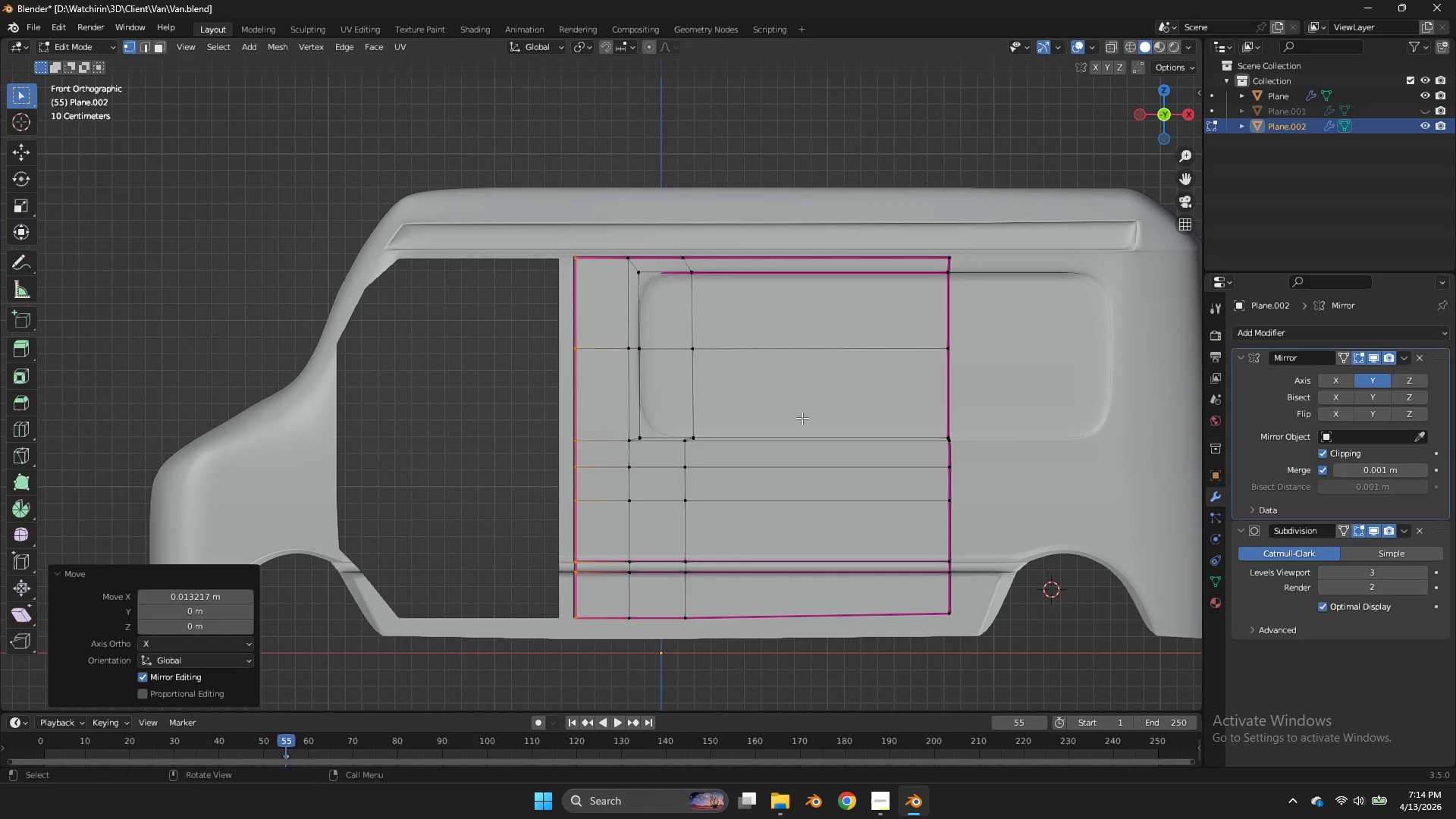 
type(zzsz0)
 